 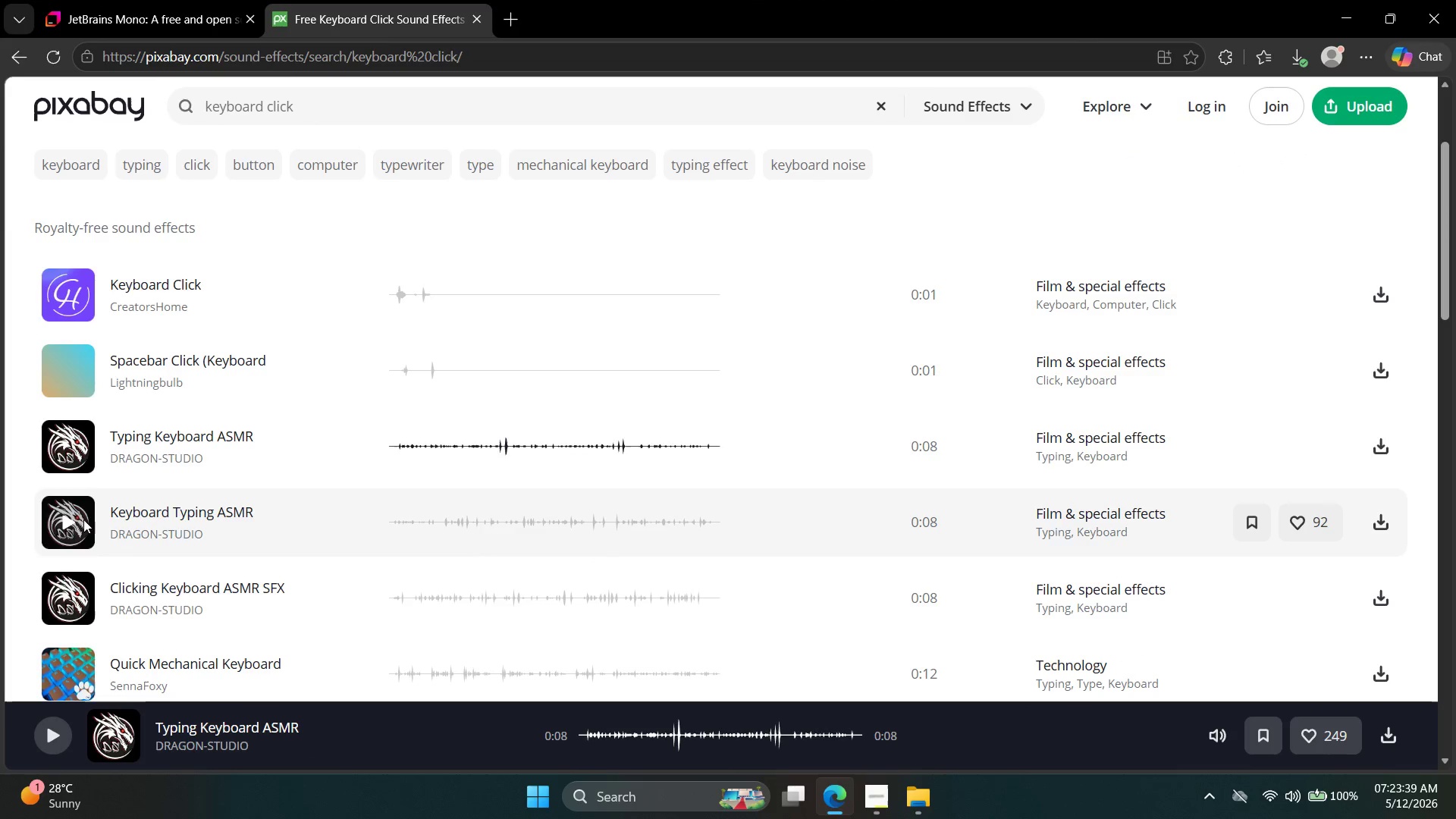 
left_click([77, 576])
 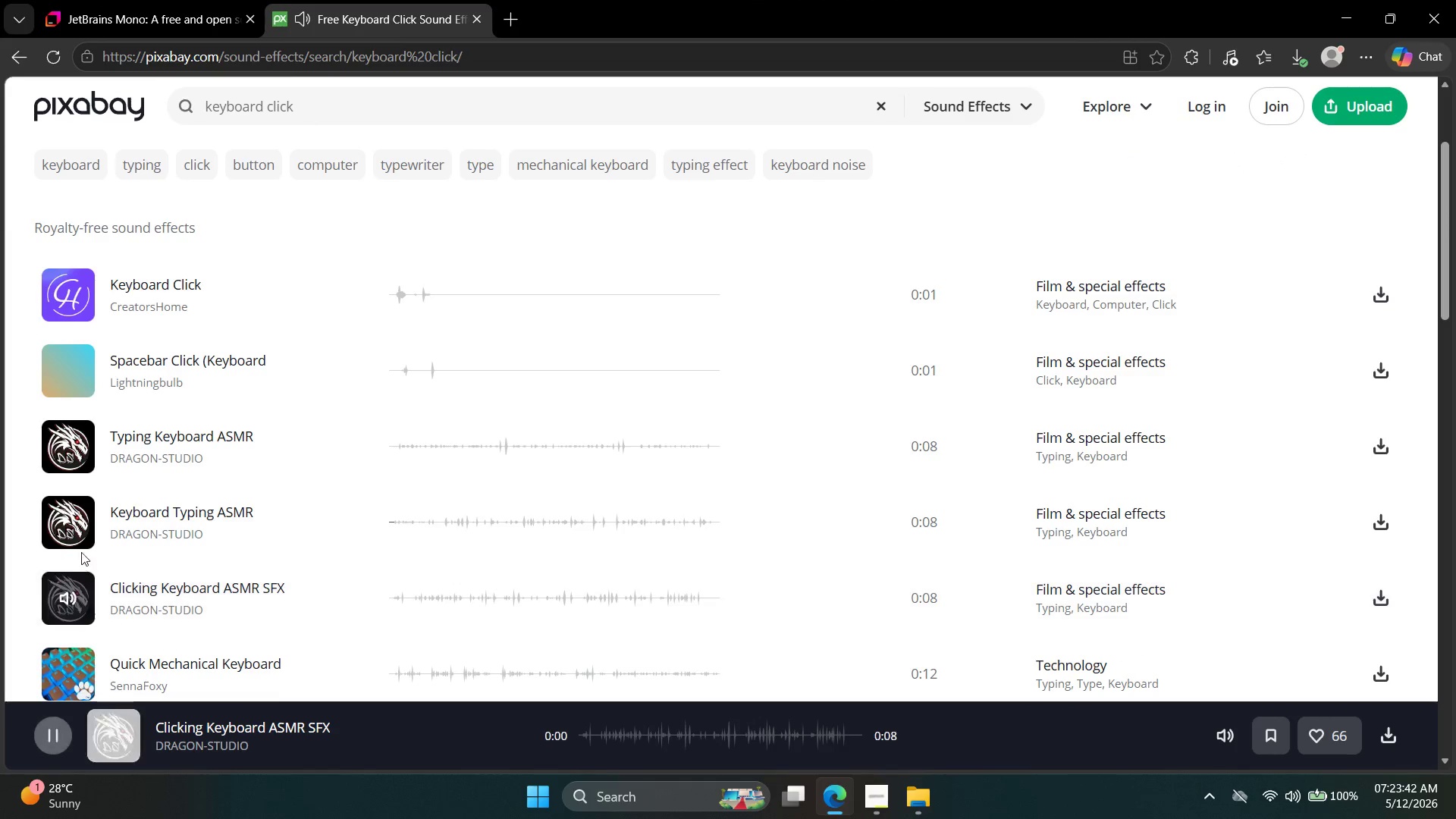 
scroll: coordinate [81, 551], scroll_direction: down, amount: 2.0
 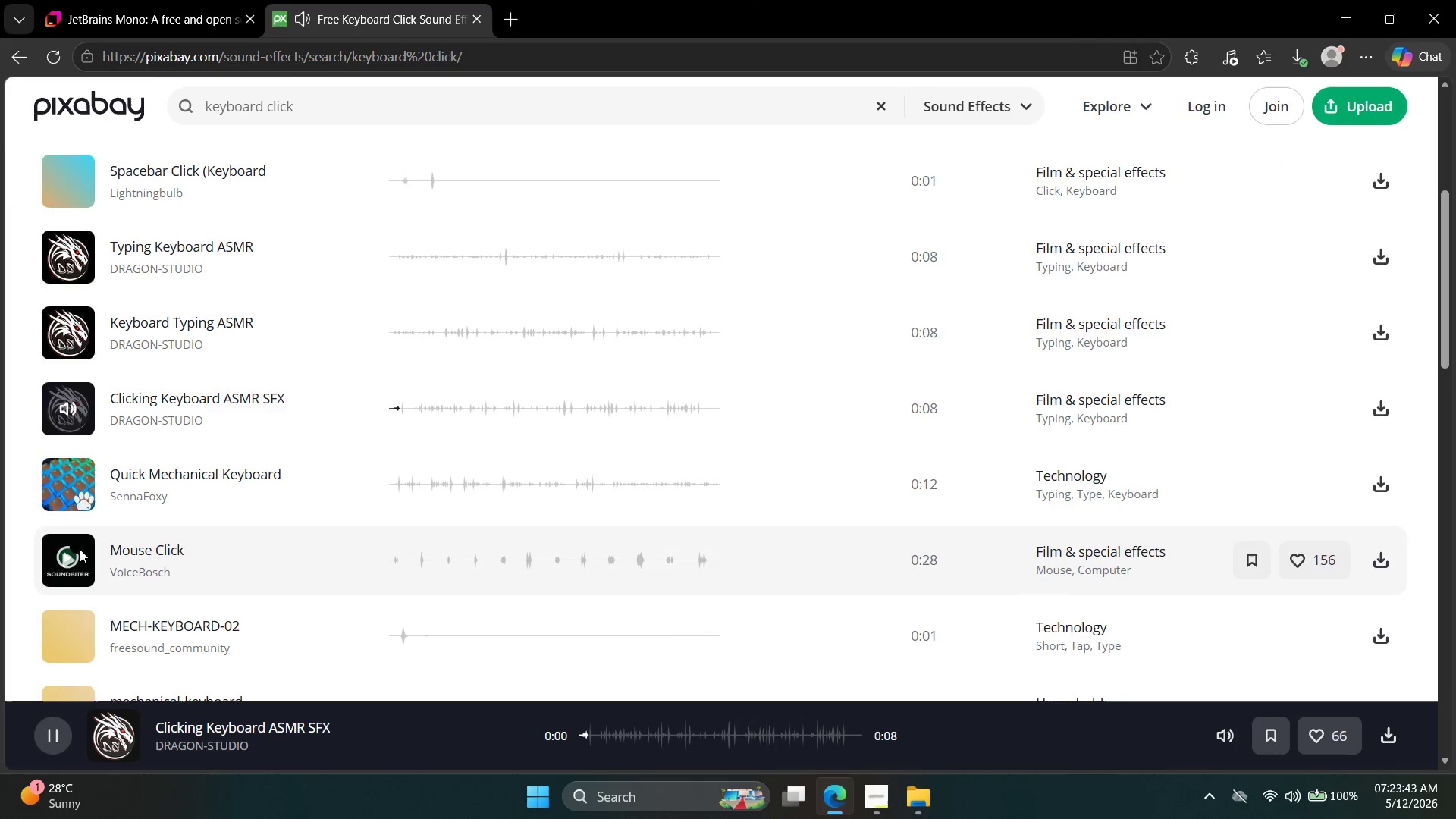 
mouse_move([72, 537])
 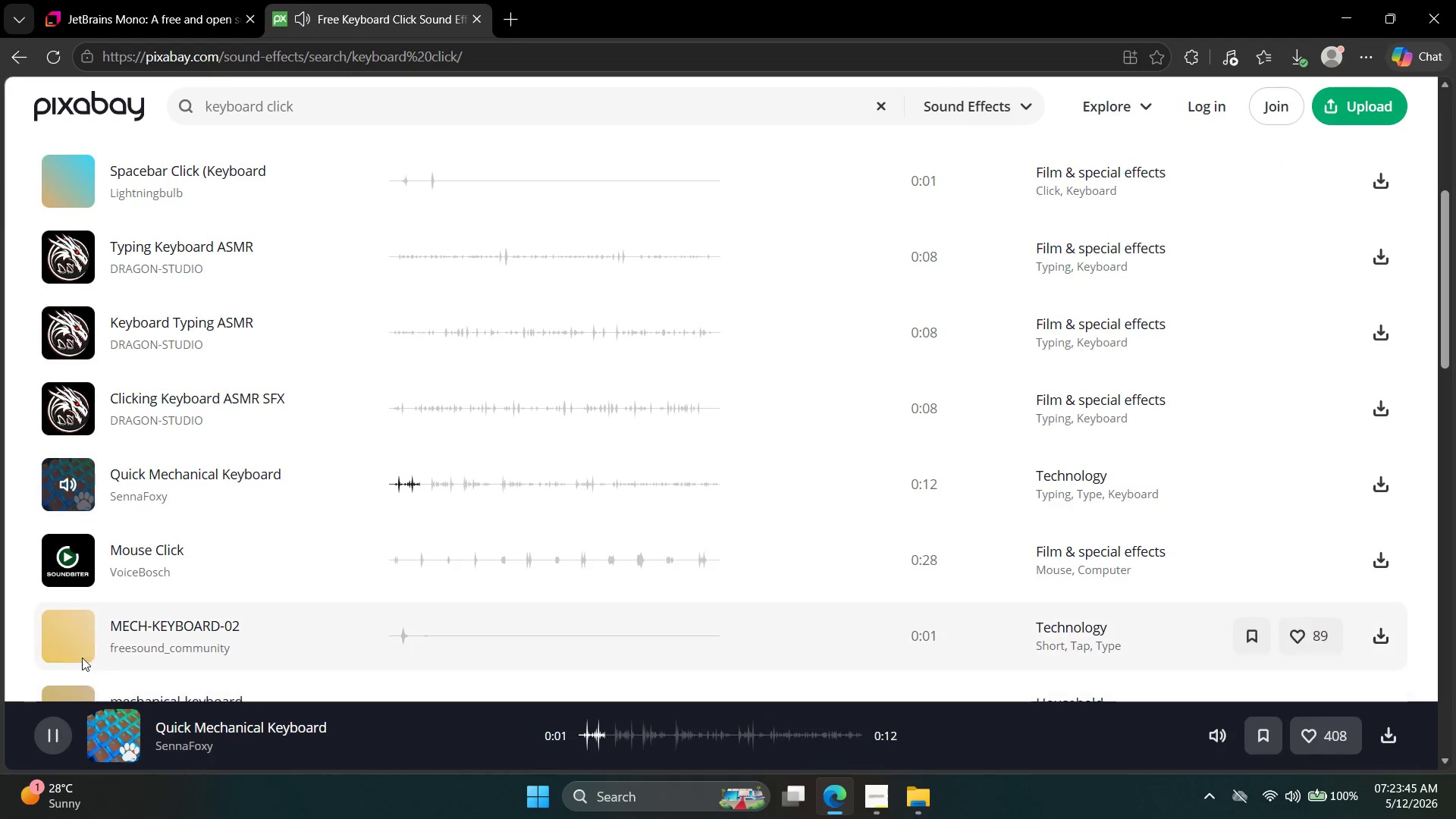 
left_click([82, 654])
 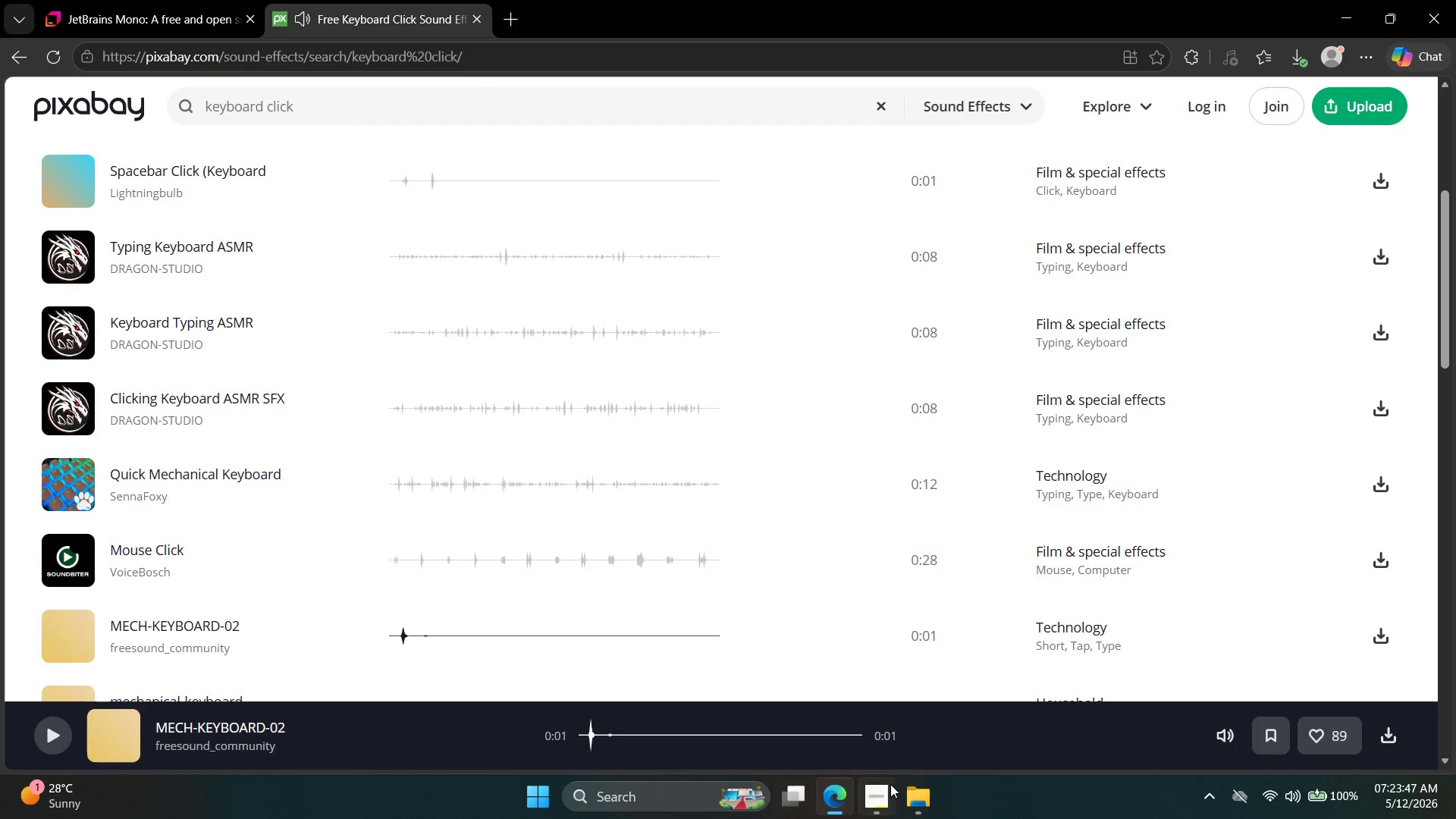 
left_click([934, 795])
 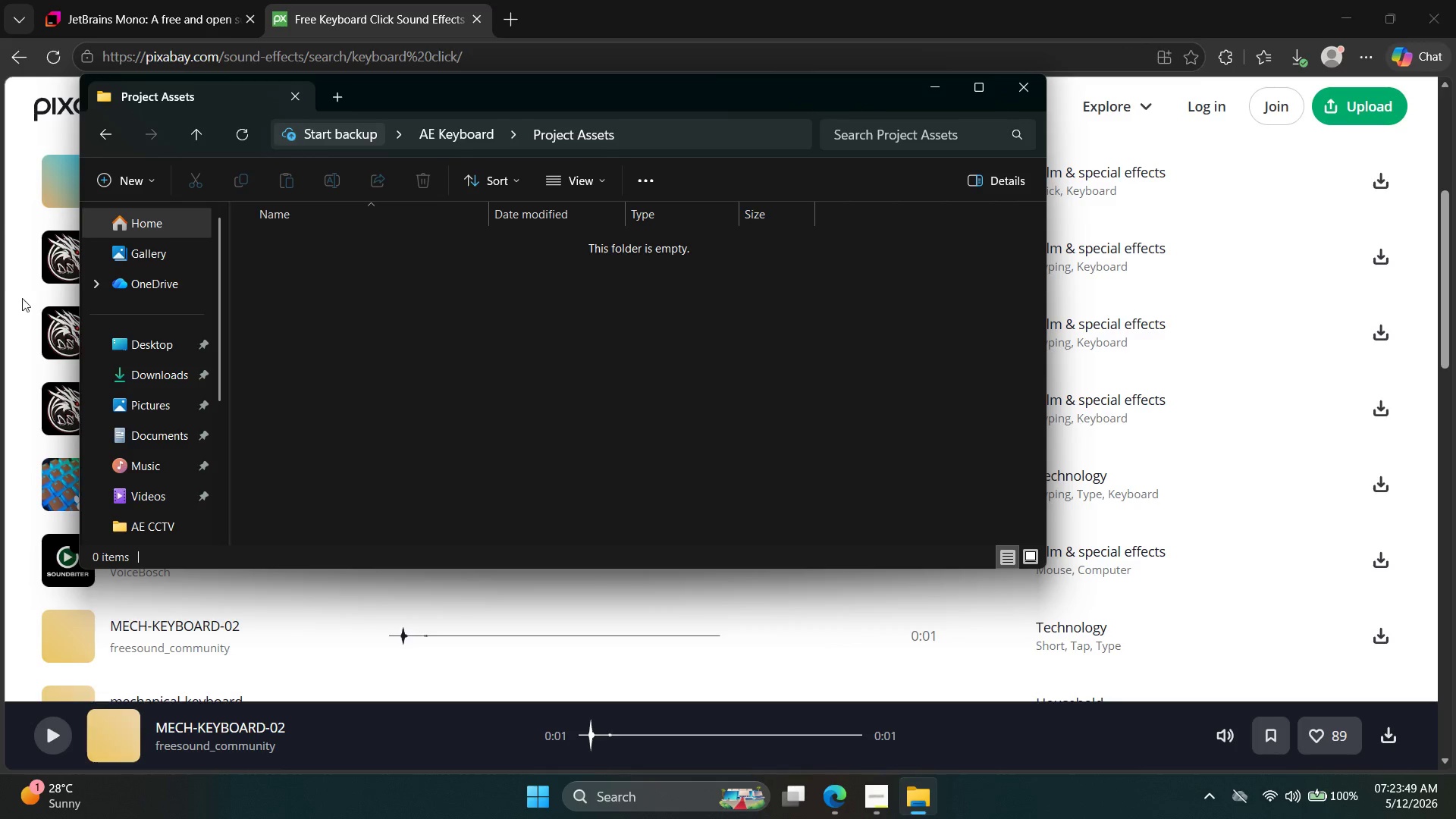 
left_click([117, 371])
 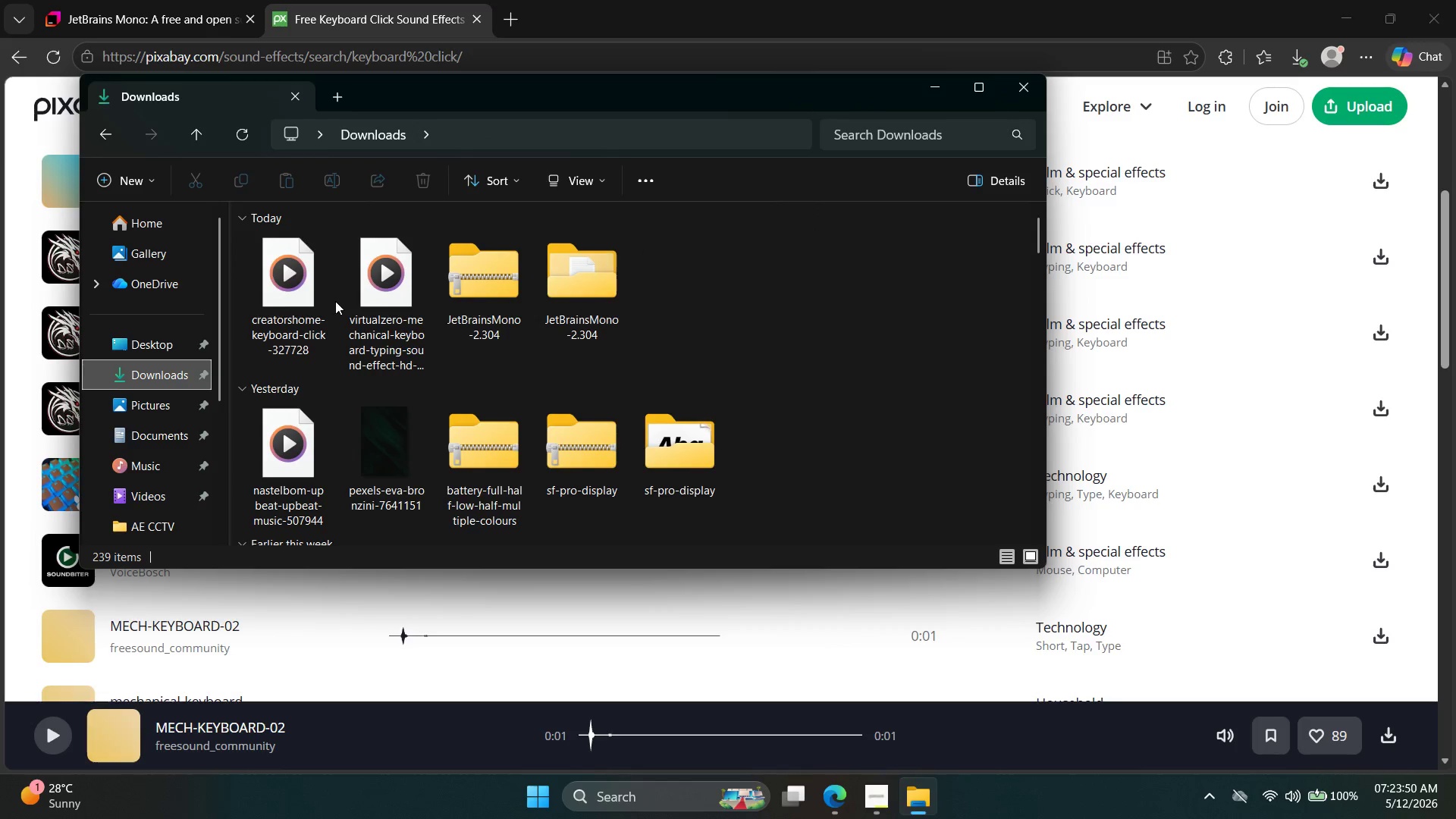 
left_click([254, 277])
 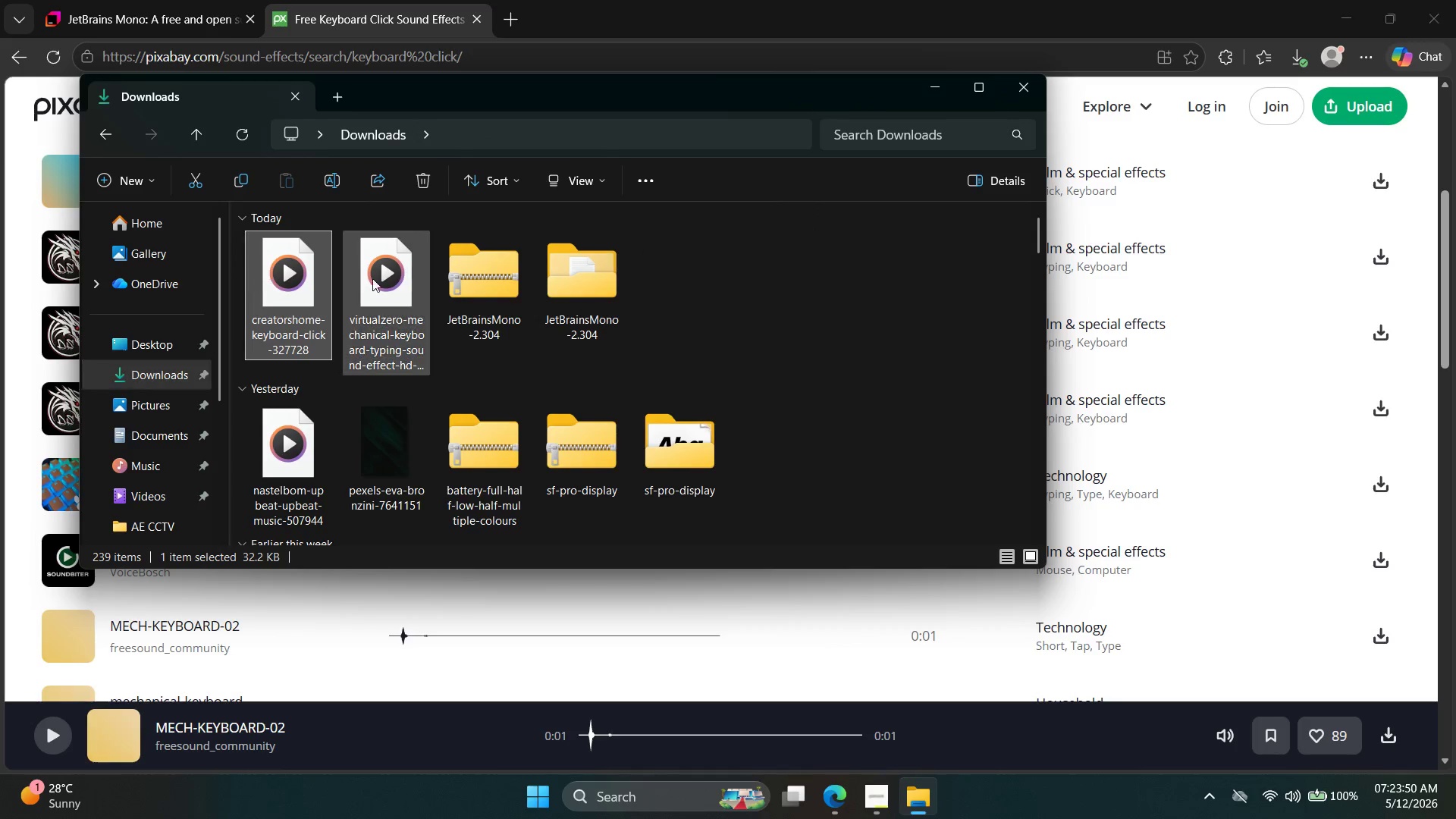 
key(Control+ControlLeft)
 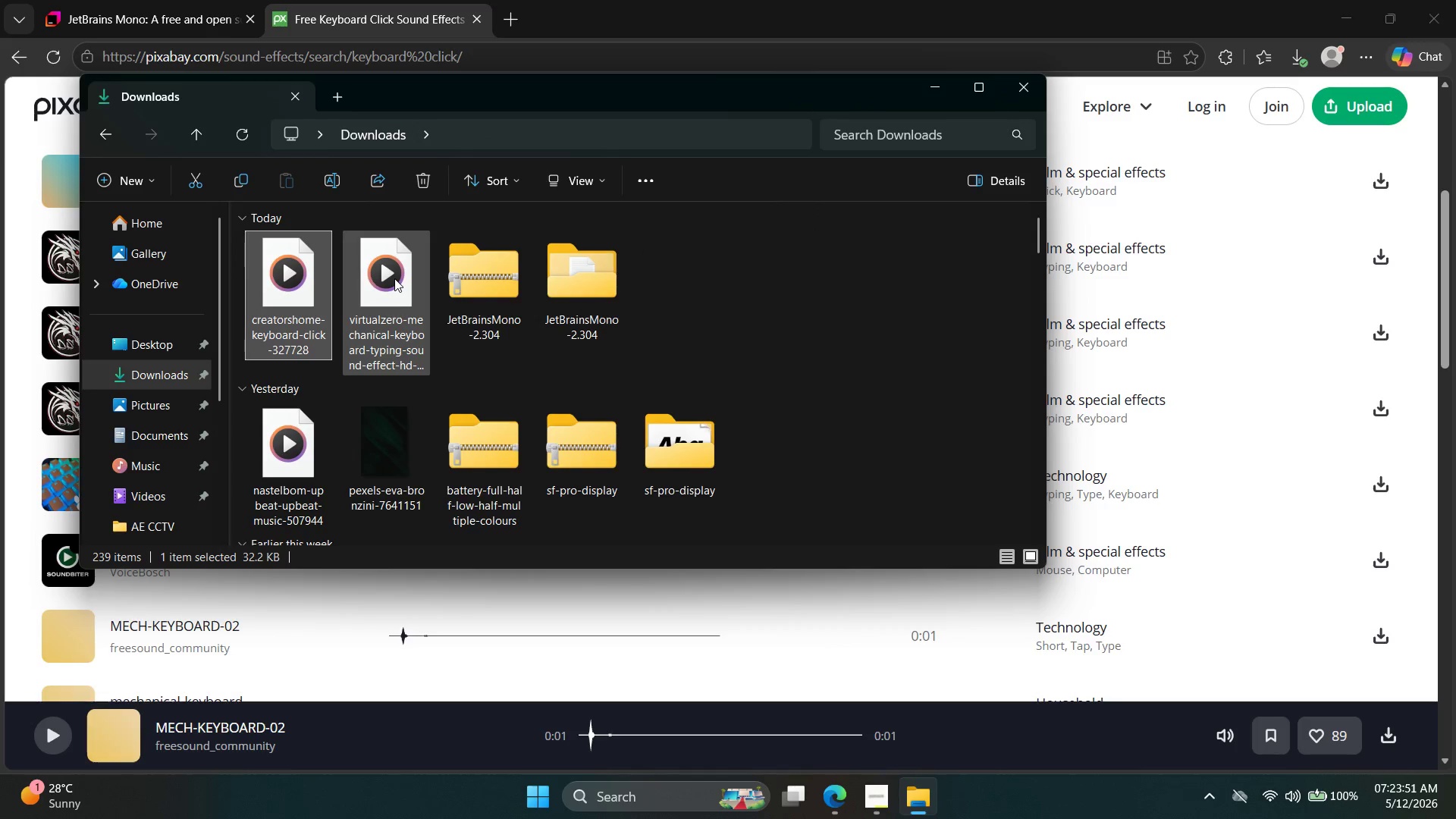 
hold_key(key=ShiftLeft, duration=0.38)
left_click([394, 278])
 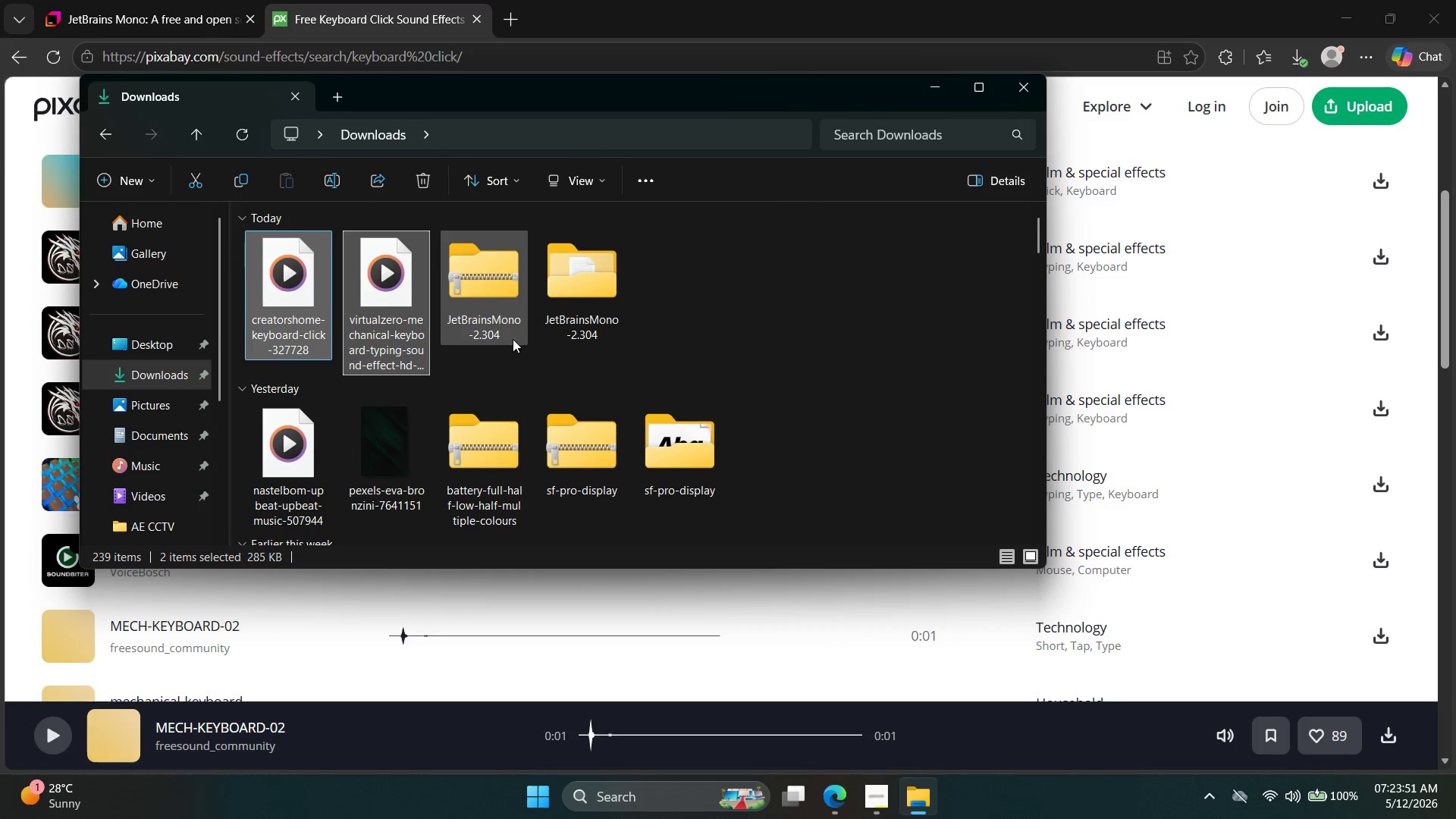 
key(Control+X)
 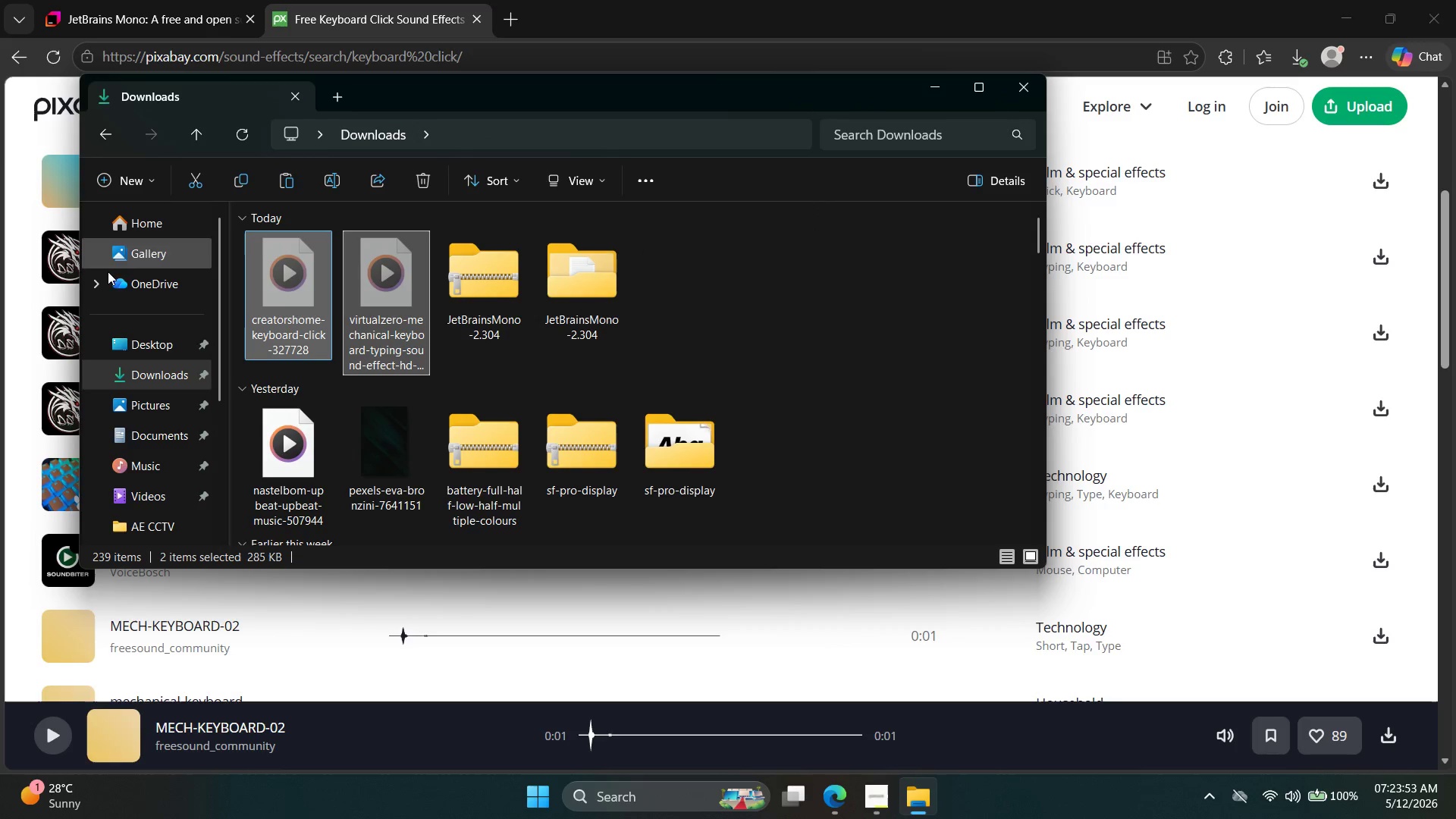 
left_click([121, 341])
 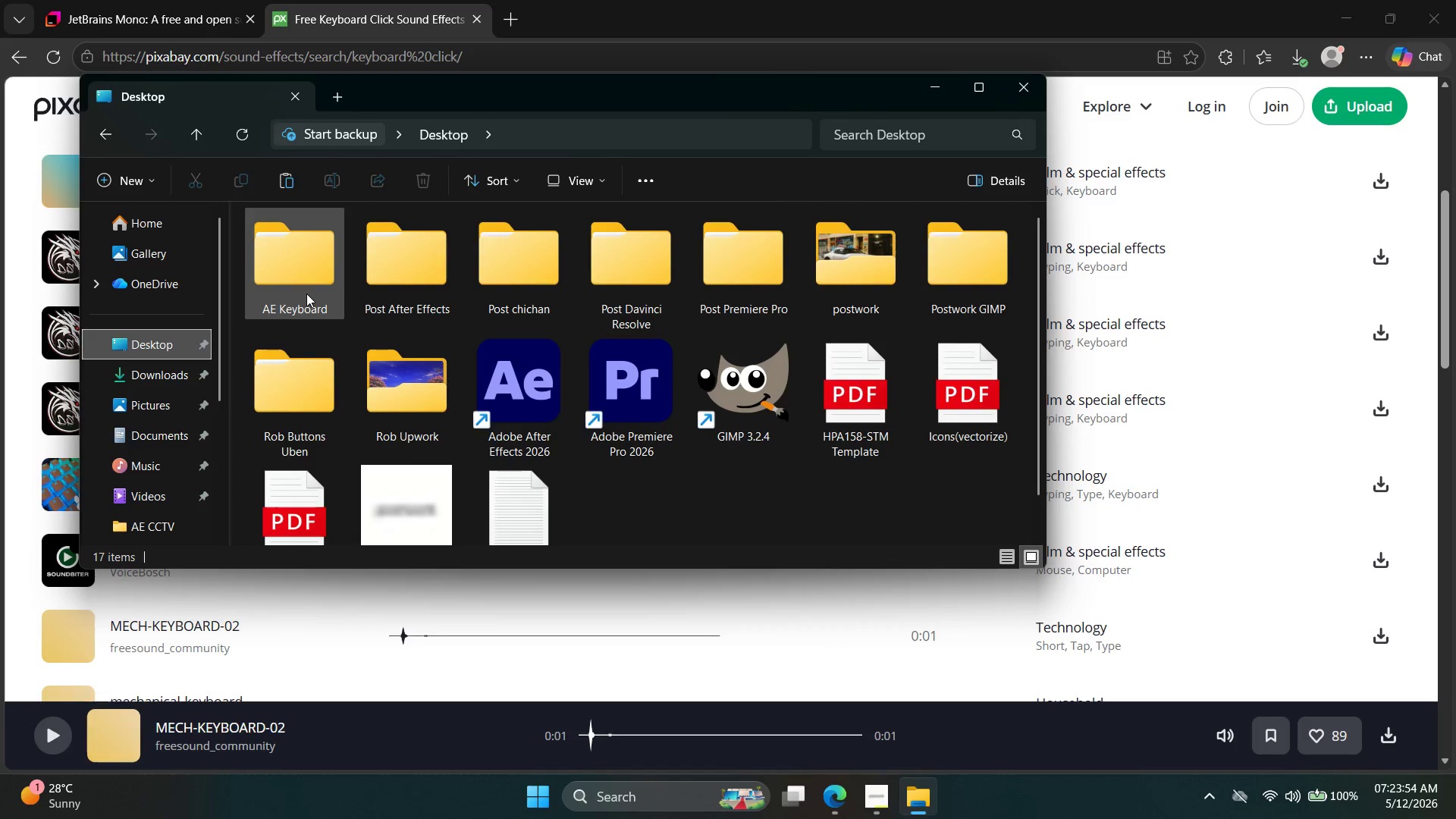 
double_click([306, 293])
 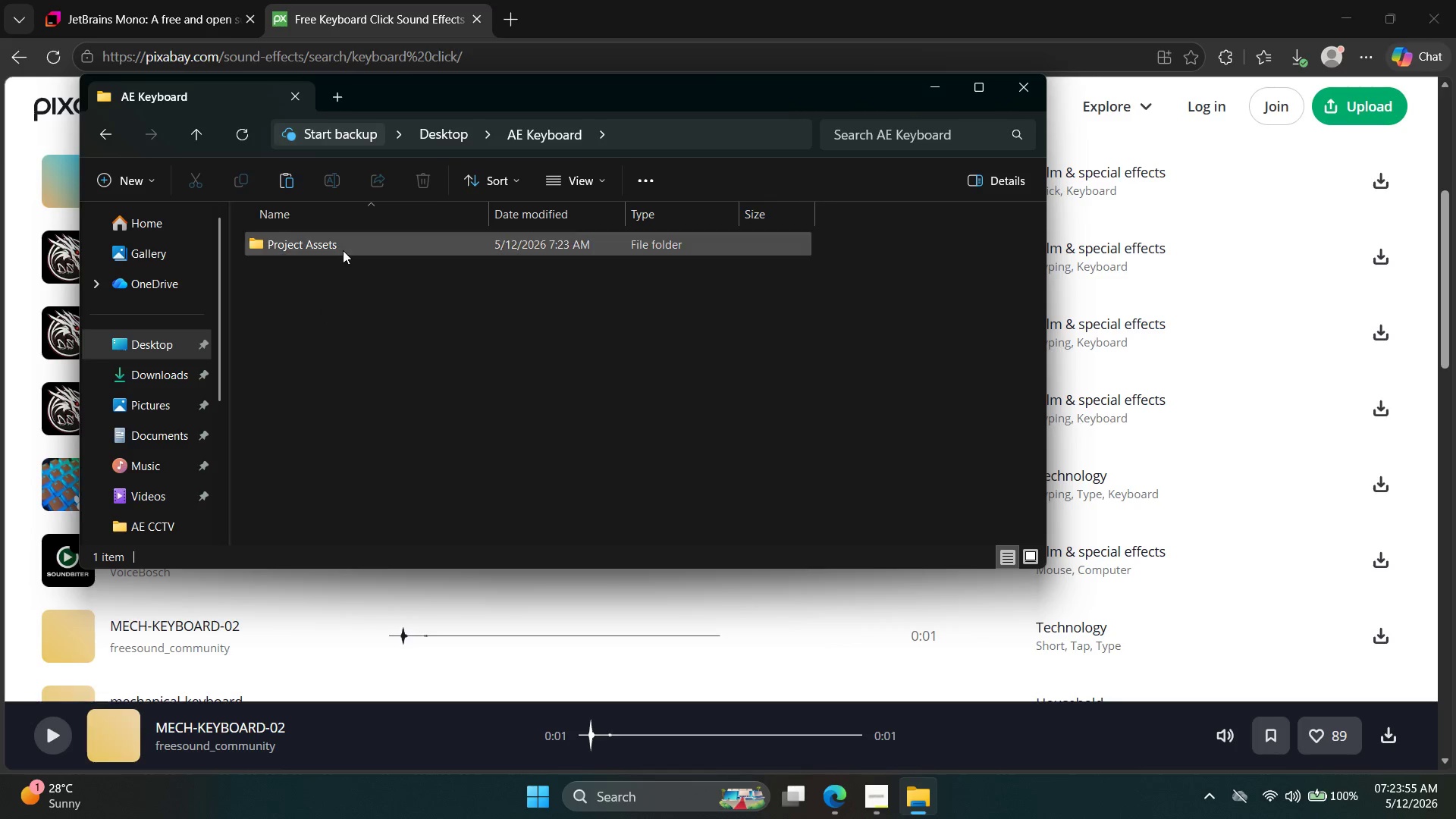 
double_click([343, 249])
 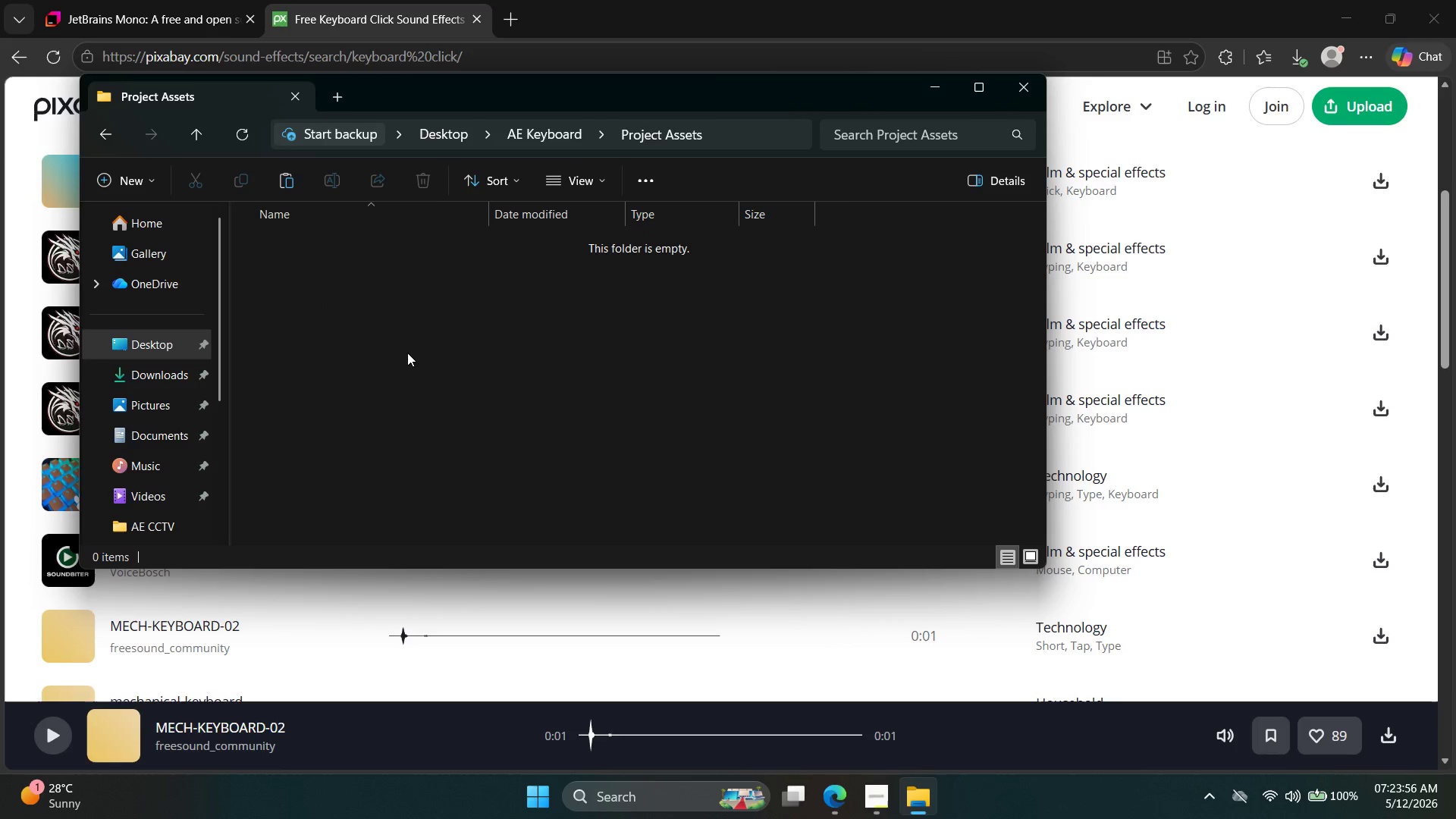 
triple_click([407, 353])
 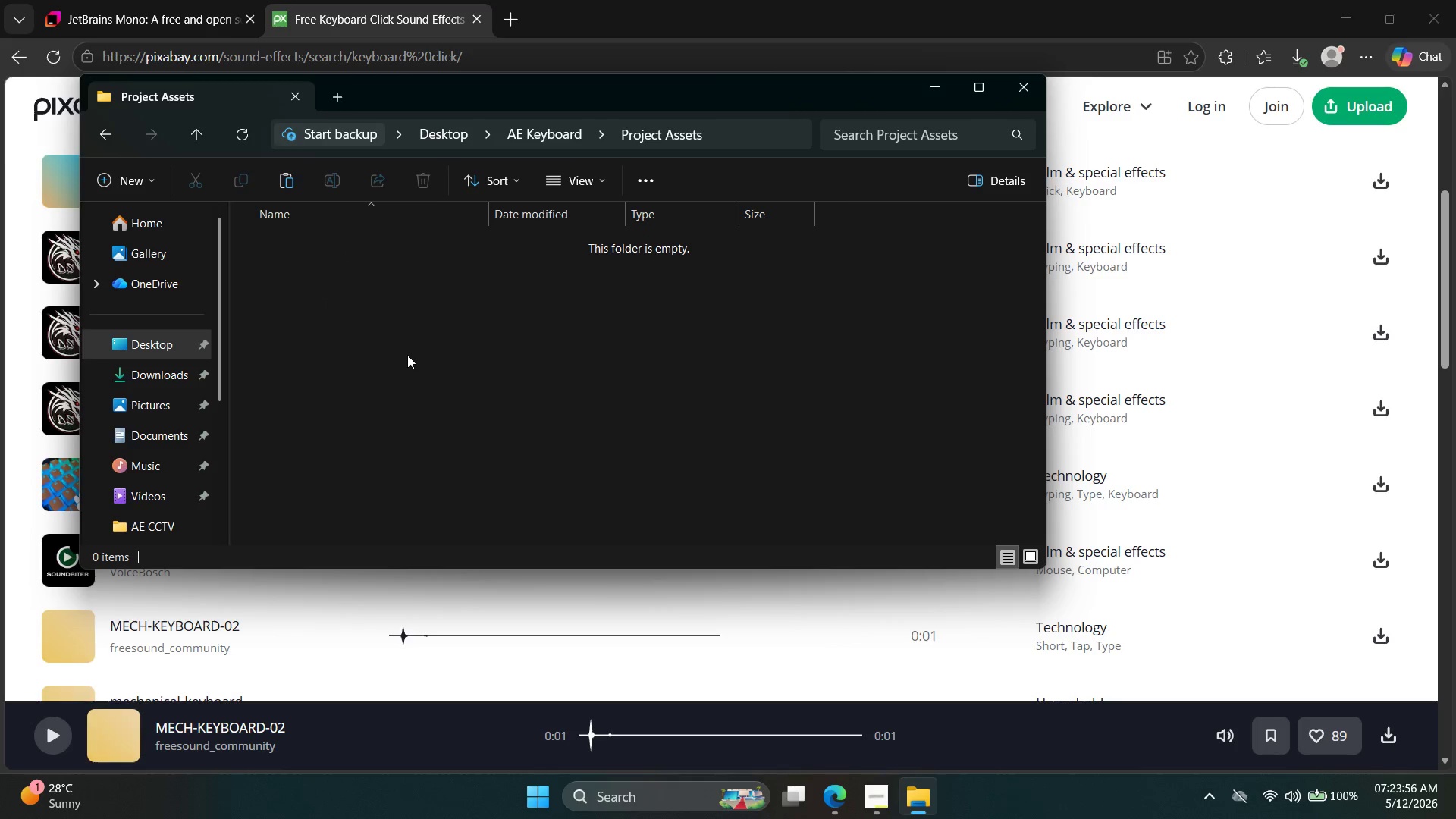 
key(Control+ControlLeft)
 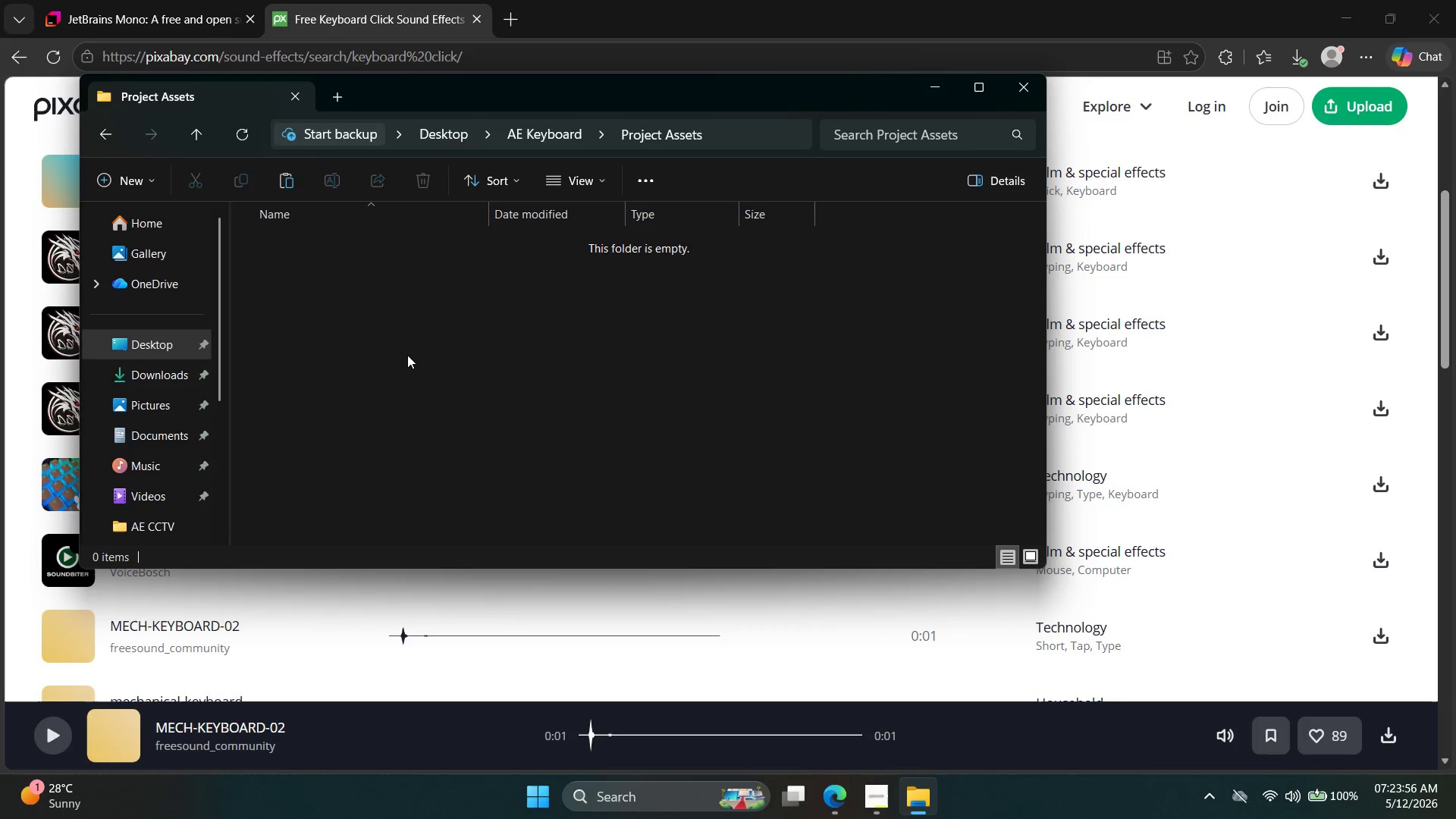 
key(Control+V)
 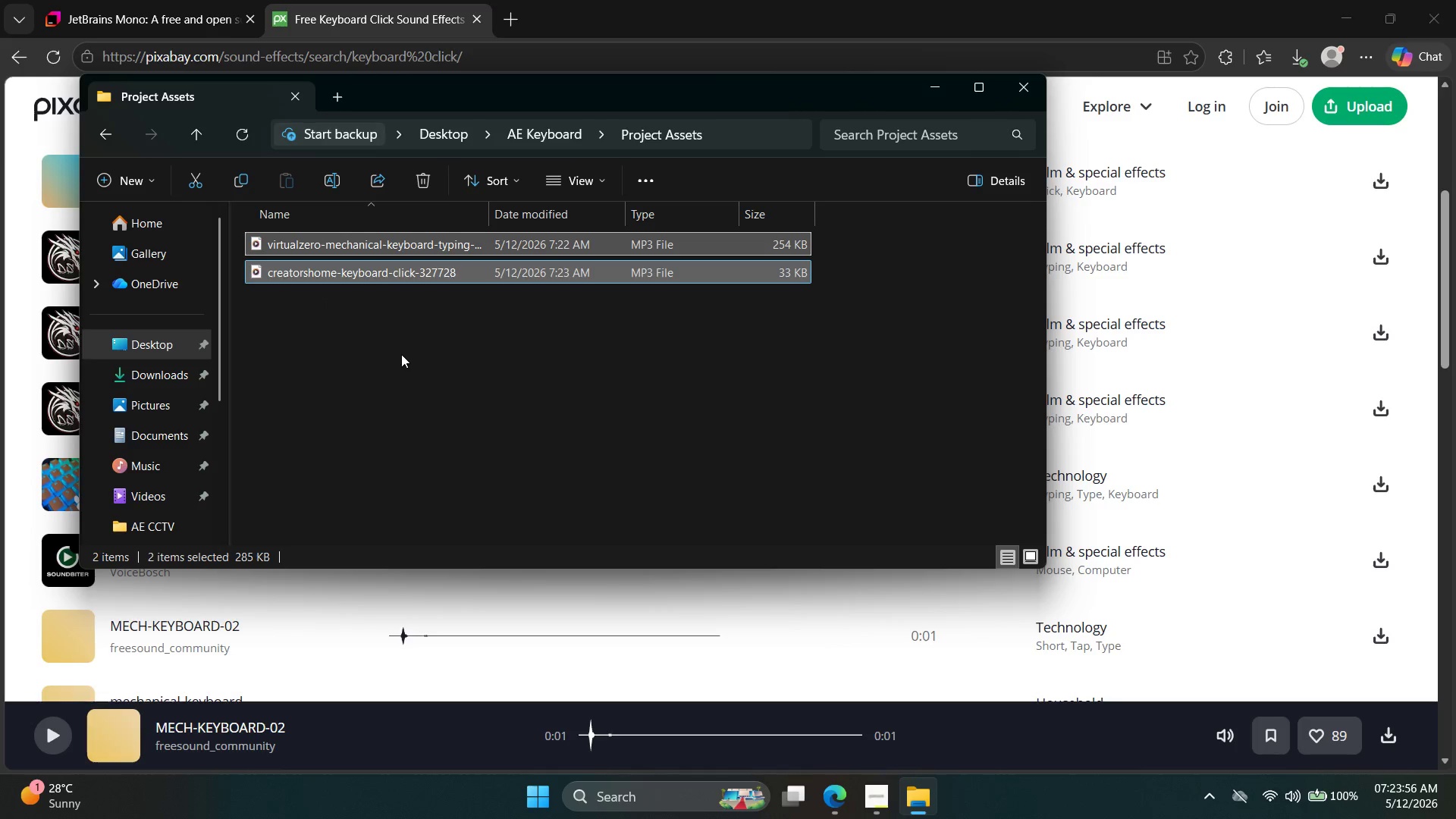 
left_click([404, 377])
 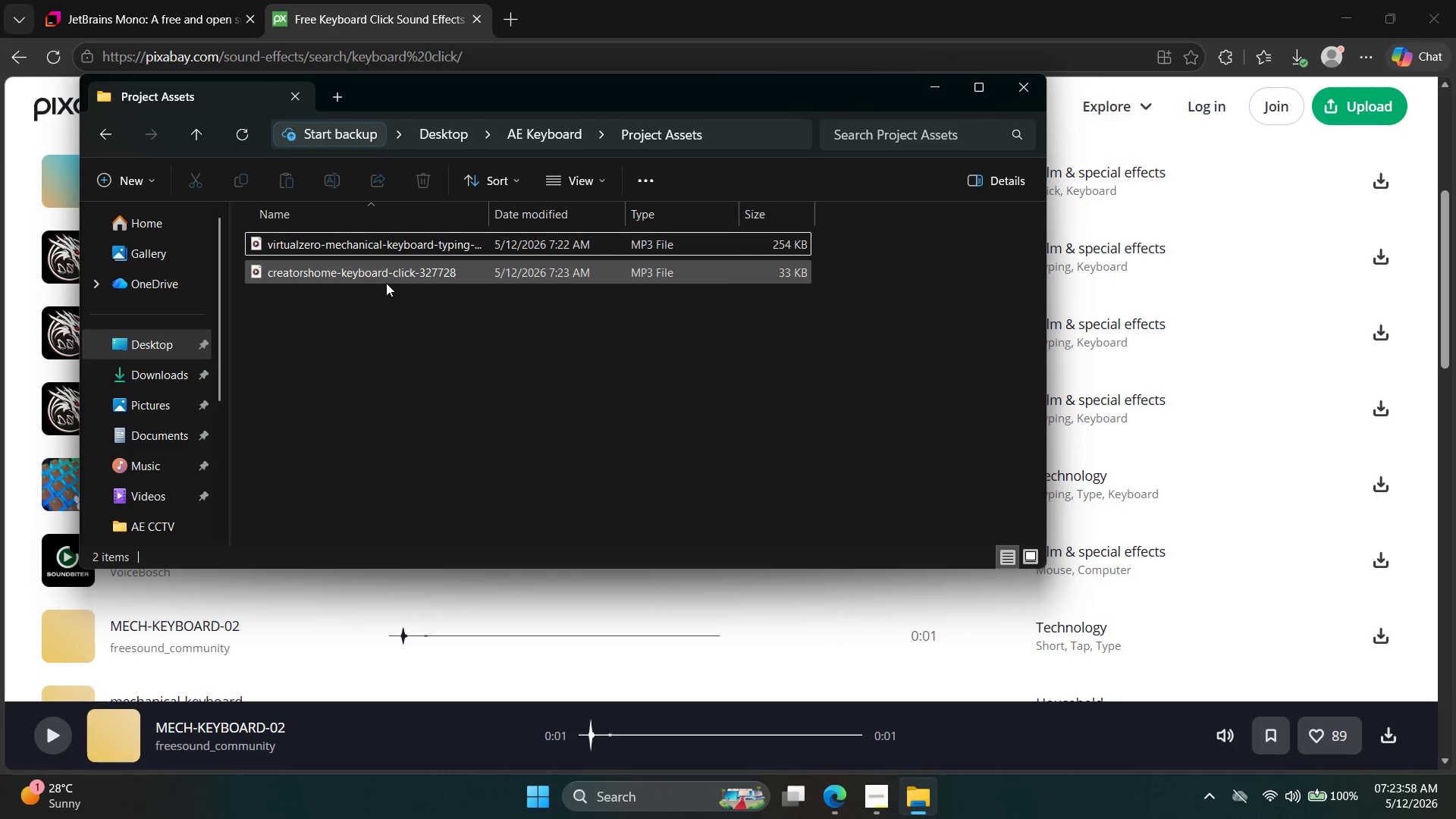 
double_click([386, 283])
 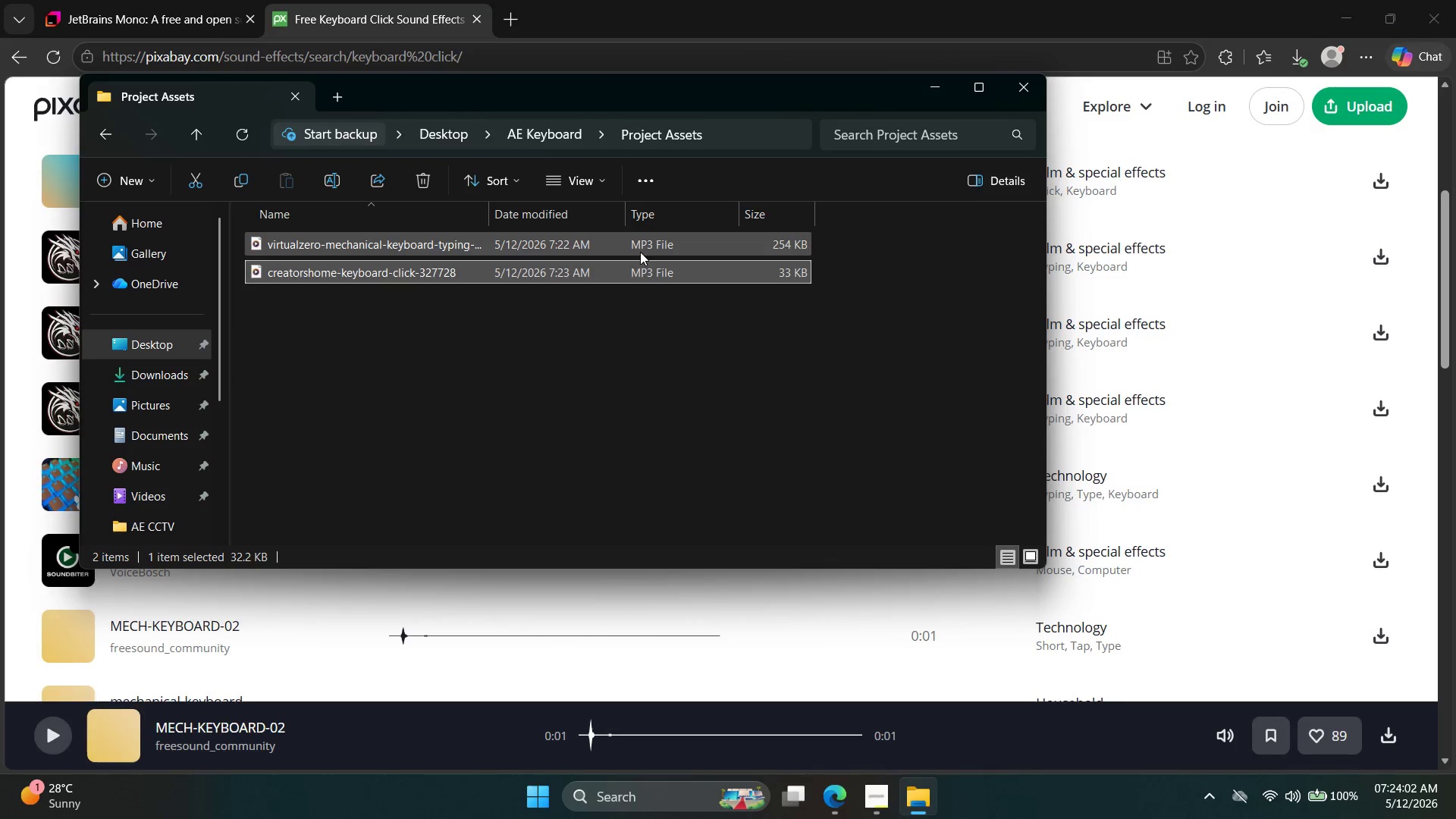 
wait(5.12)
 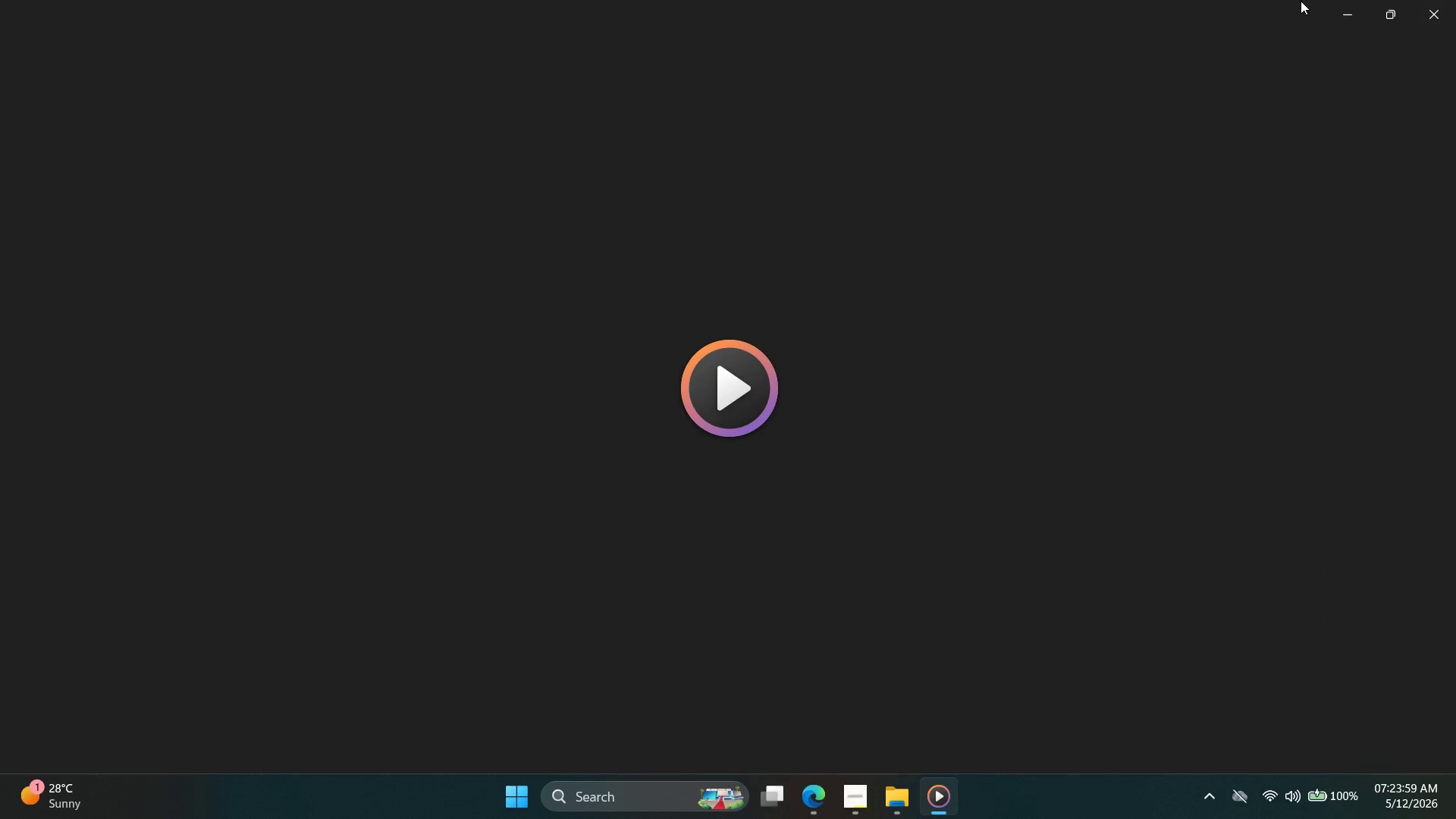 
left_click([808, 279])
 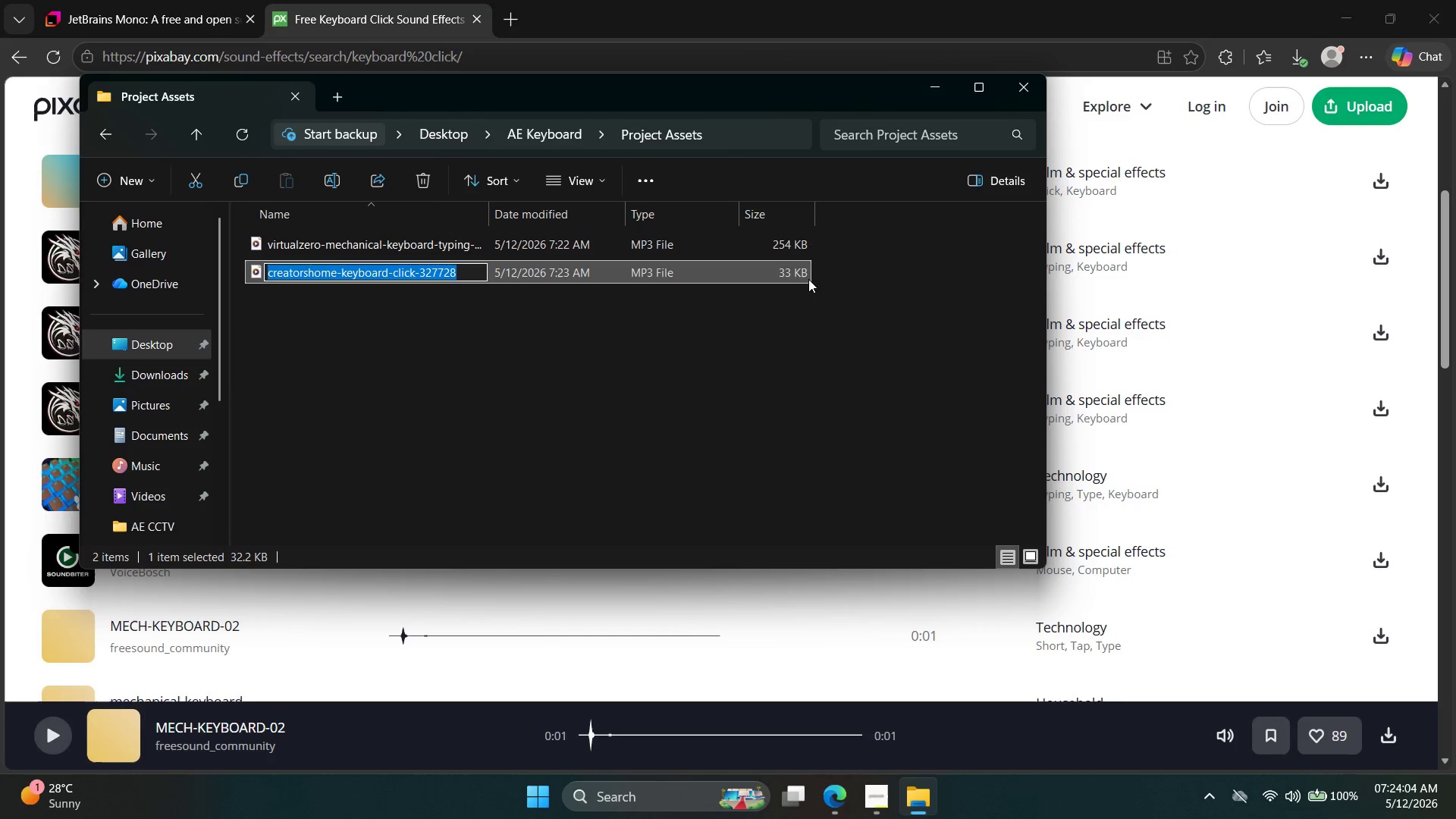 
type(Sic)
key(Backspace)
type(nk)
key(Backspace)
type(gle_CX)
key(Backspace)
type(lick_Sfx)
 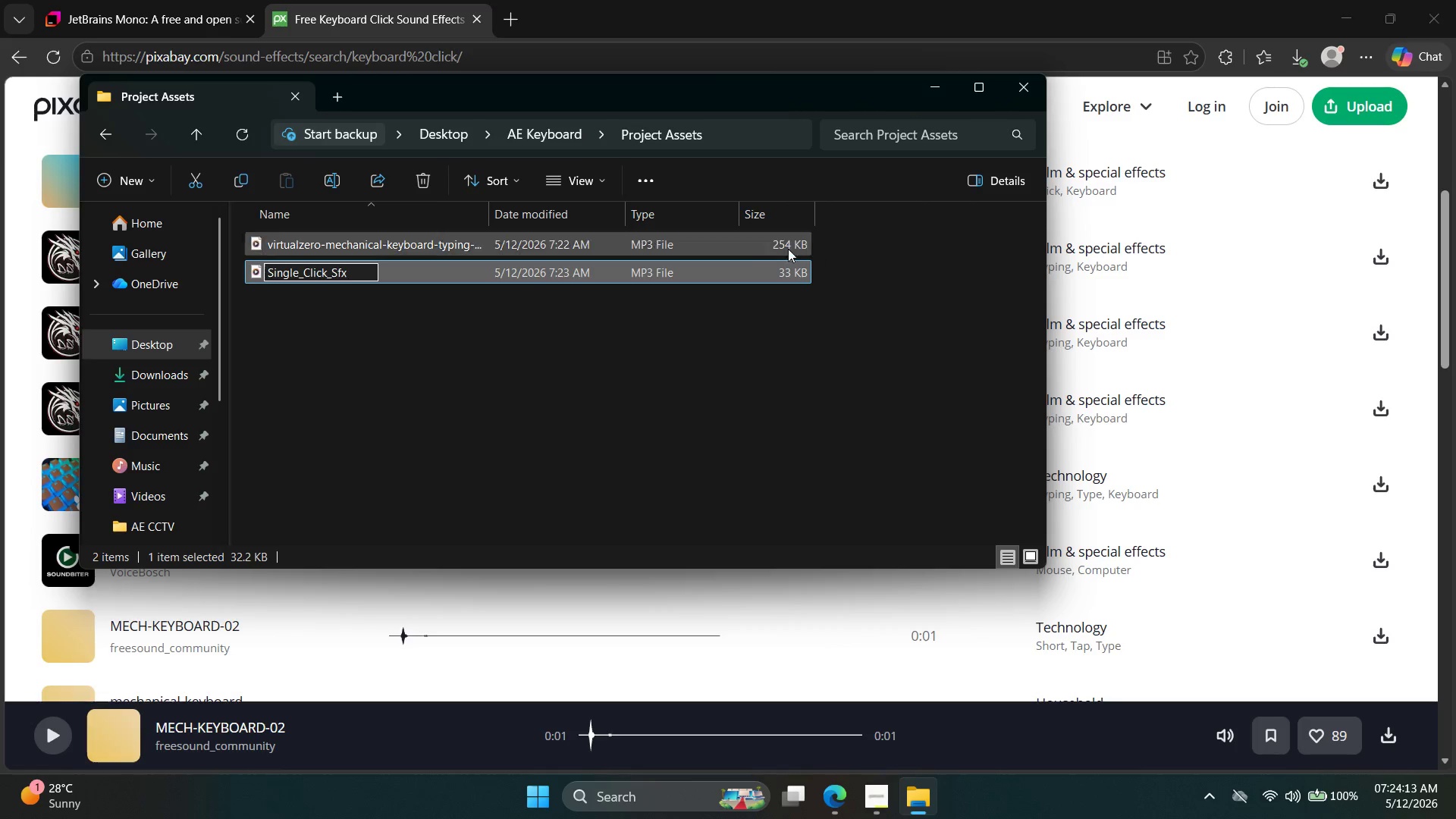 
left_click([580, 238])
 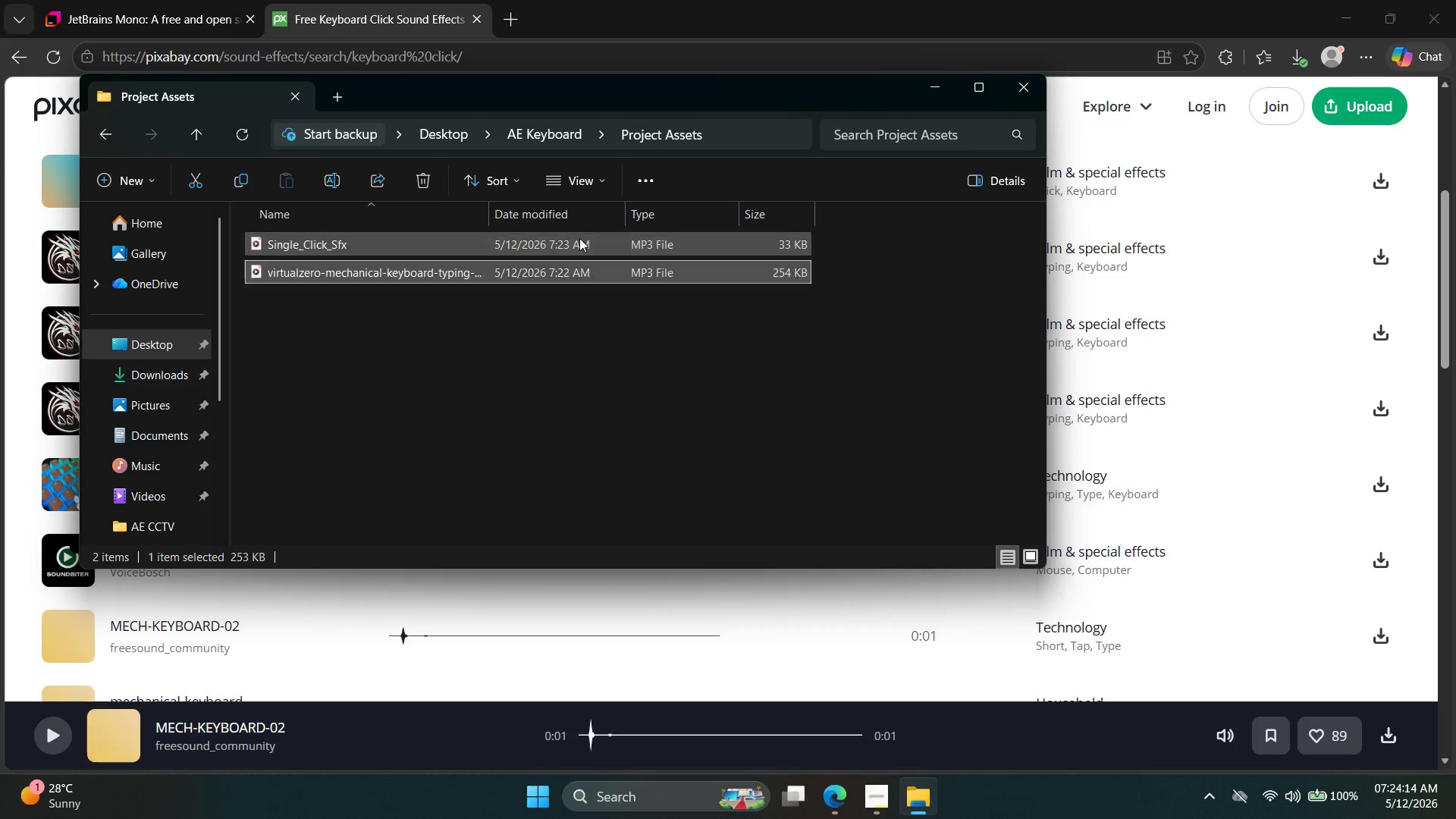 
right_click([579, 238])
 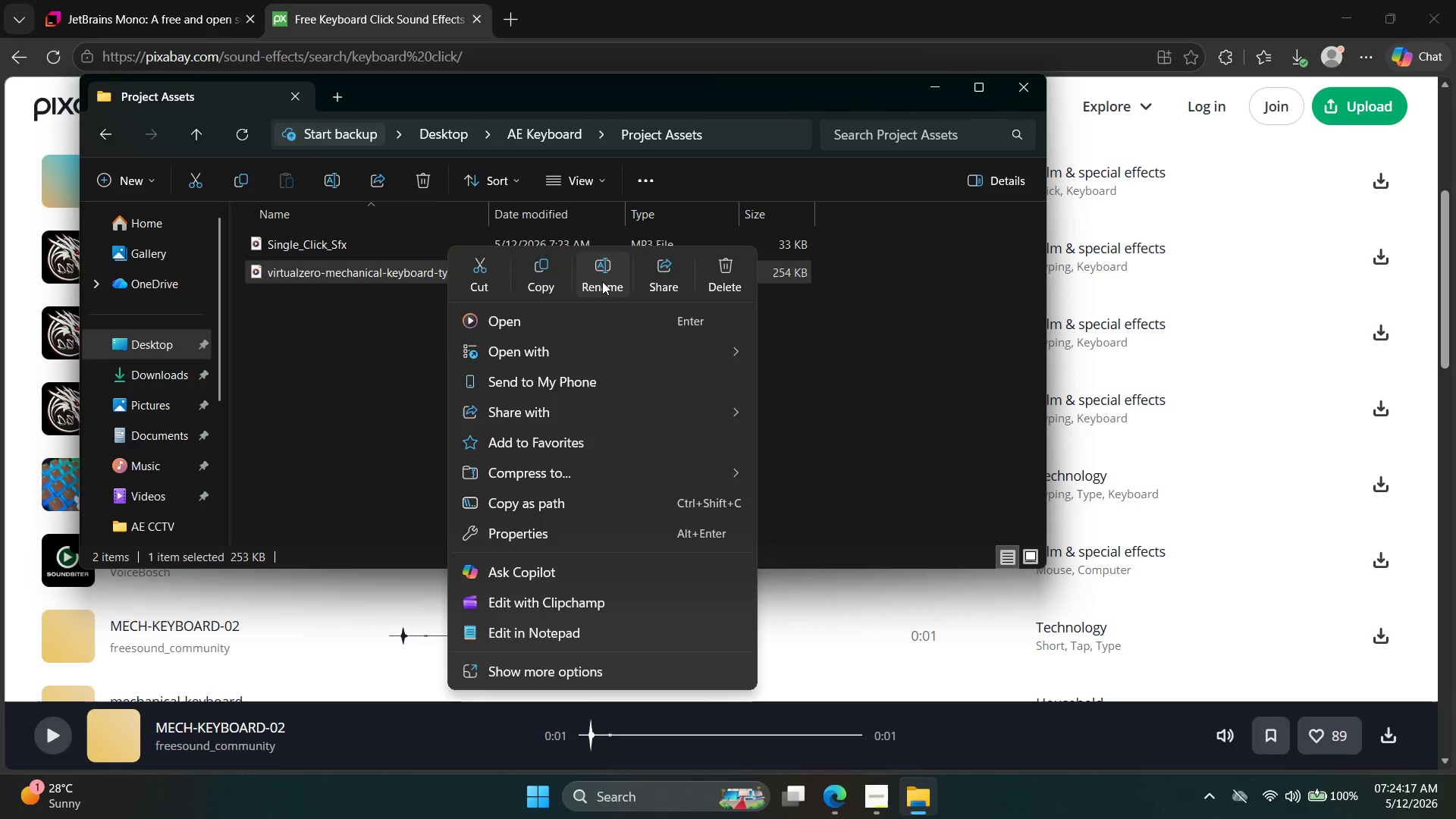 
type(Keyvo)
key(Backspace)
key(Backspace)
type(board_Typing)
 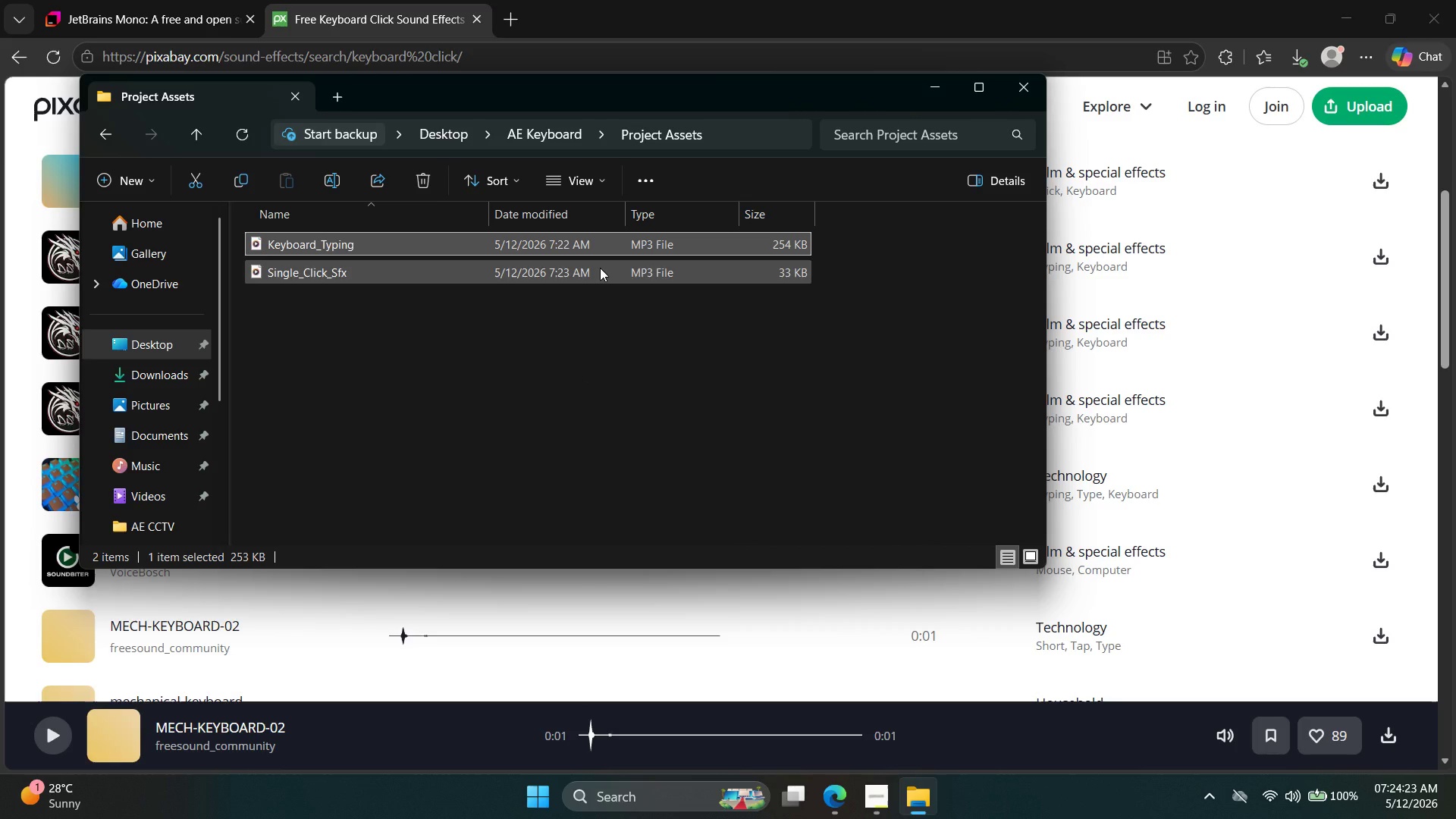 
 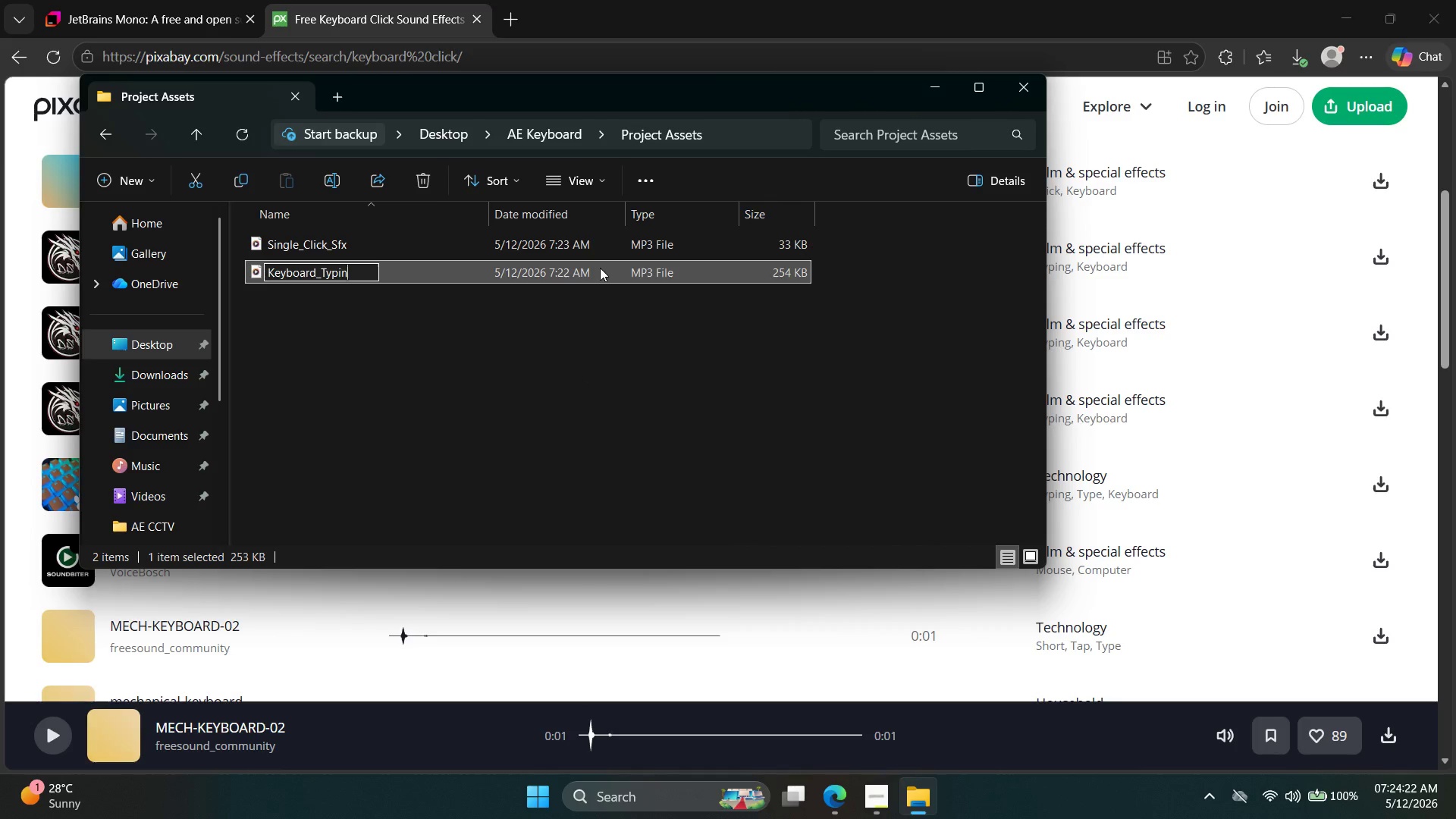 
key(Enter)
 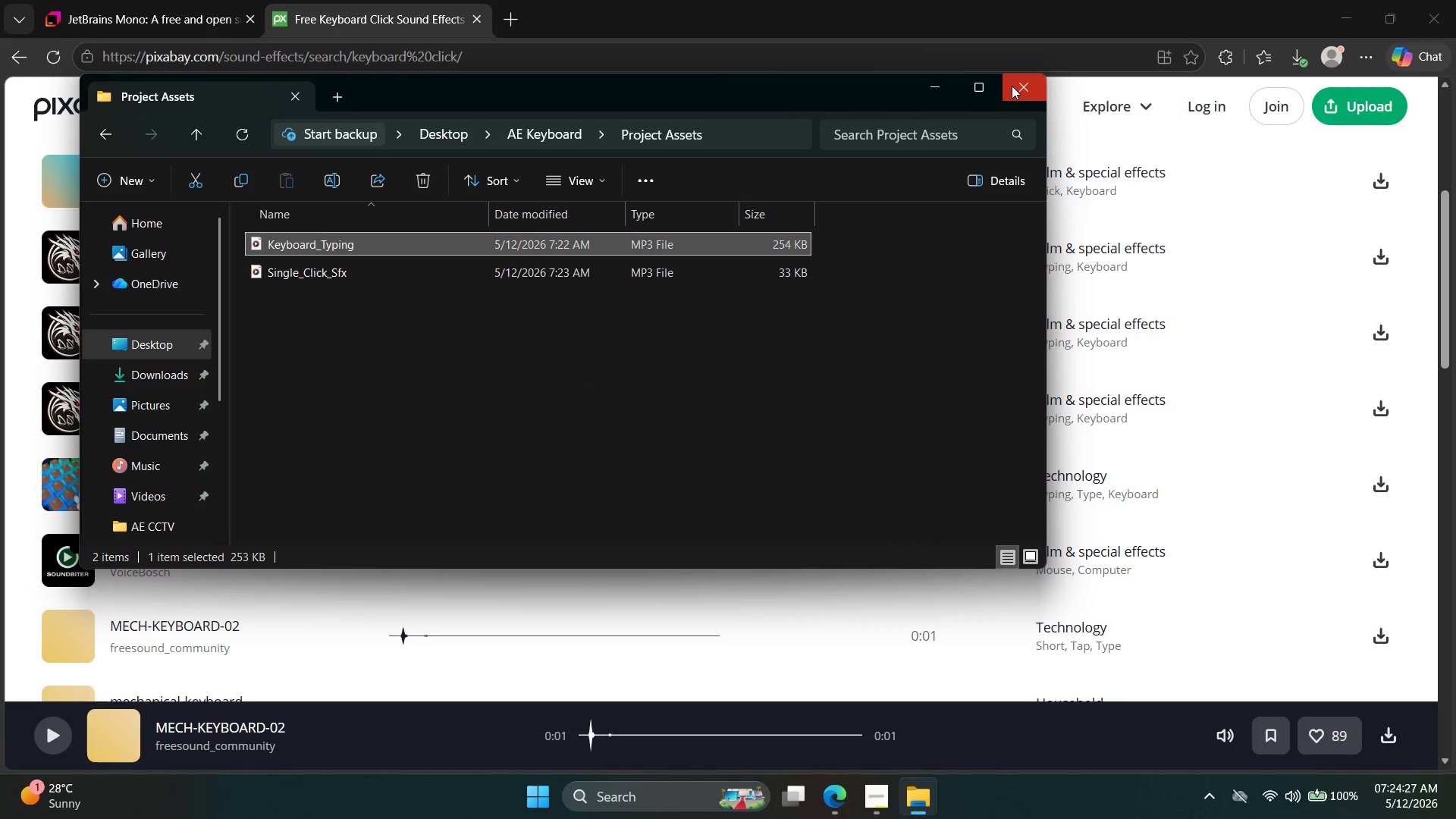 
left_click([1012, 86])
 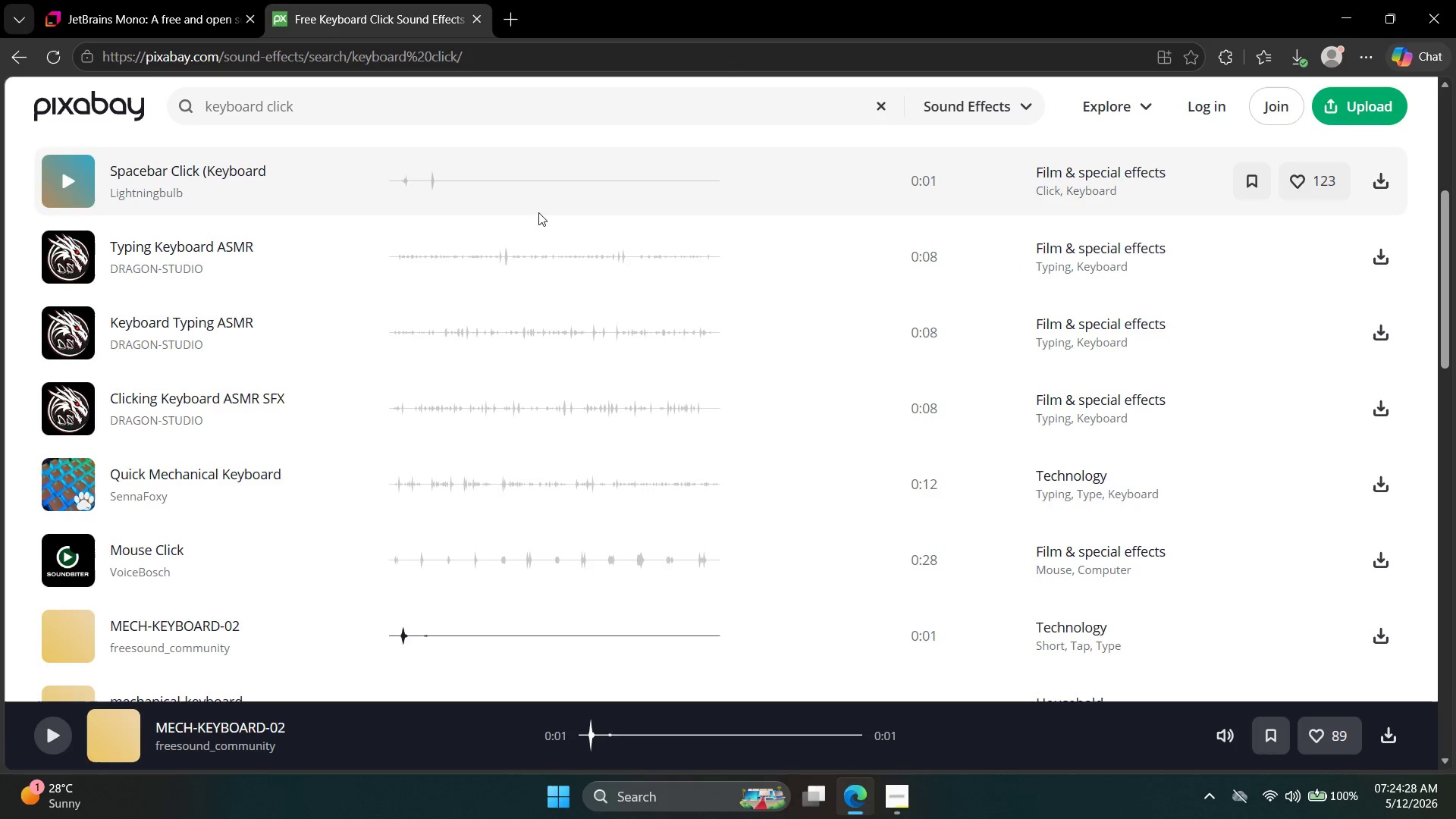 
scroll: coordinate [537, 236], scroll_direction: up, amount: 7.0
 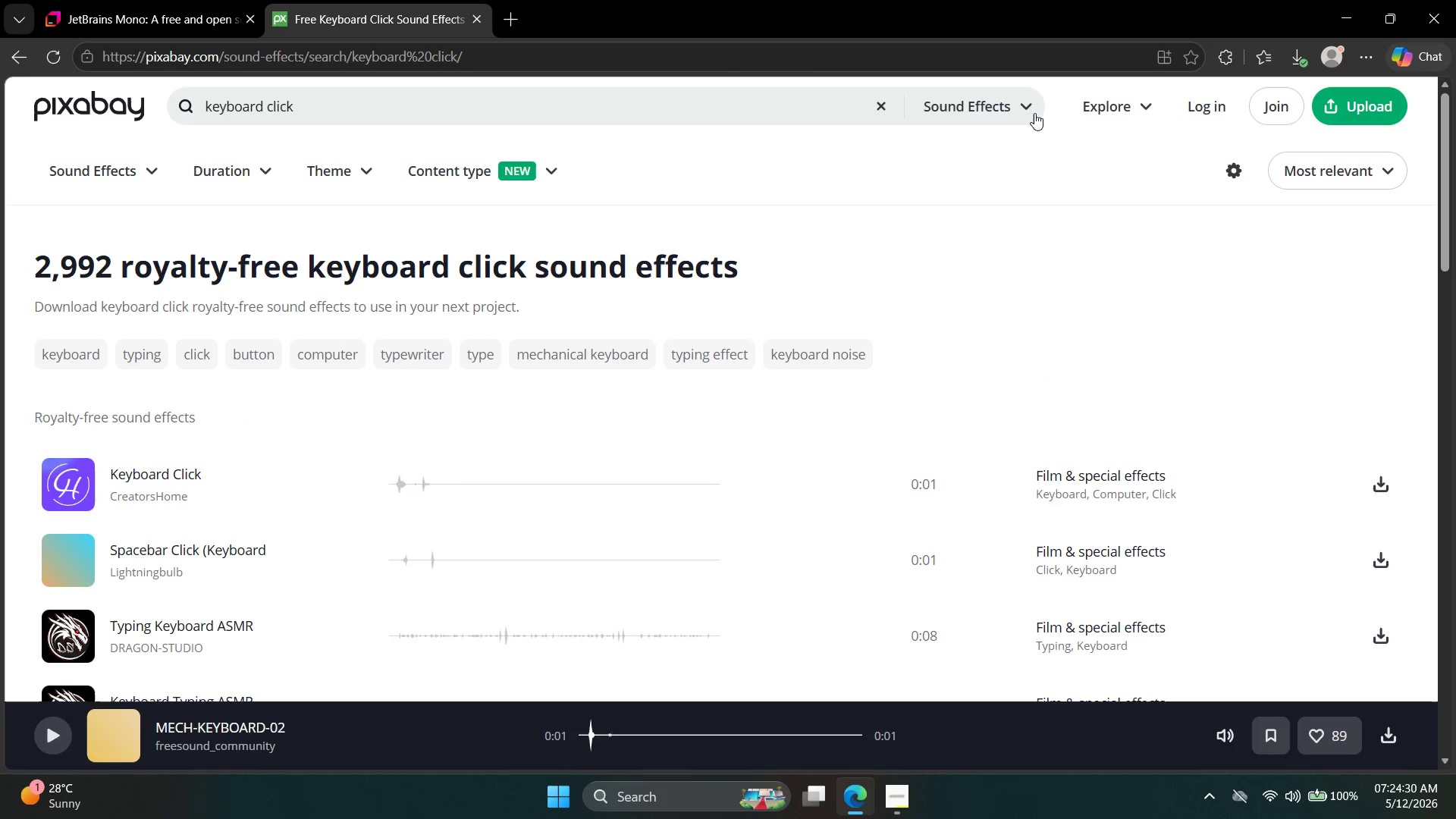 
left_click([1034, 113])
 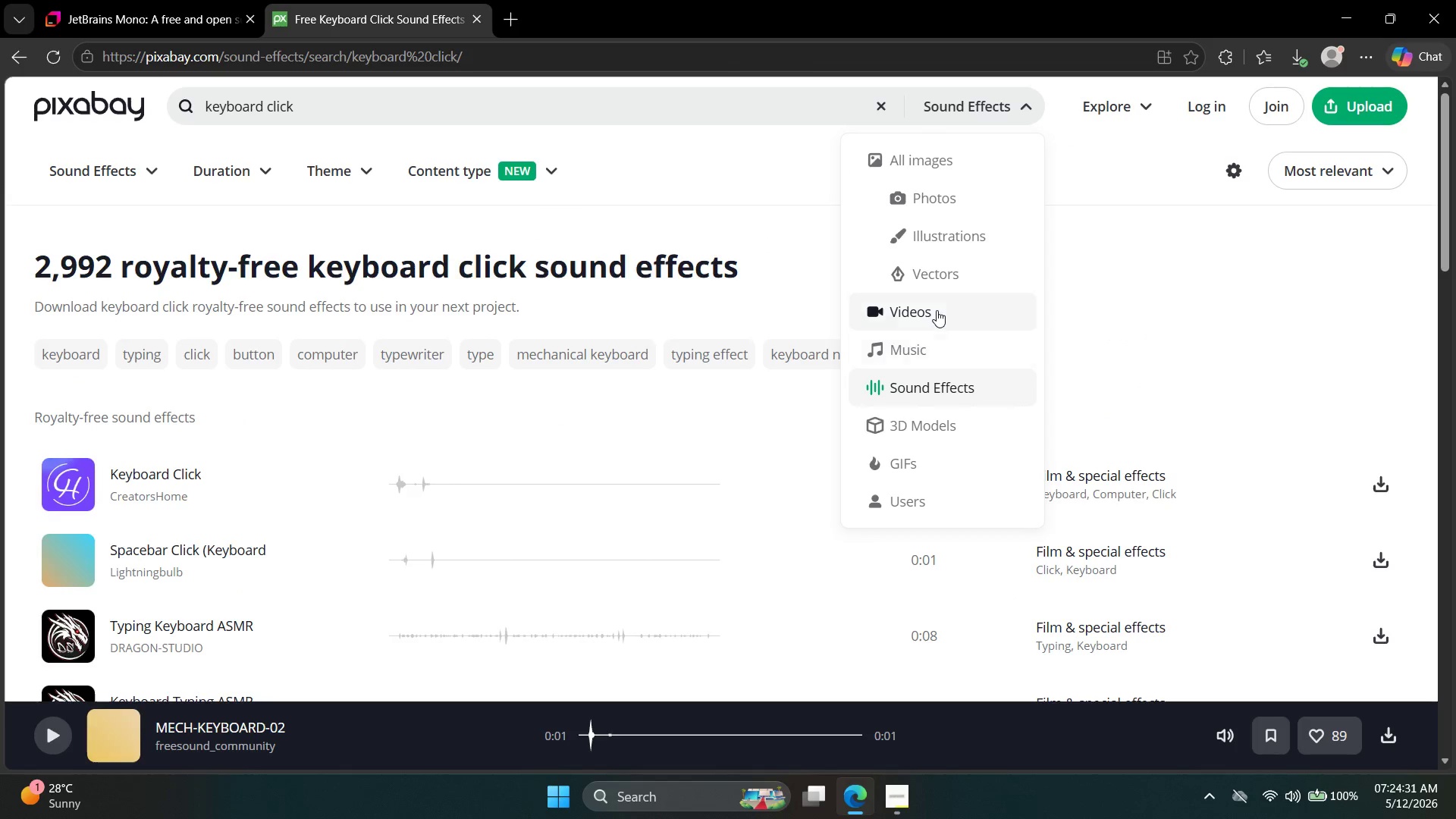 
left_click([937, 353])
 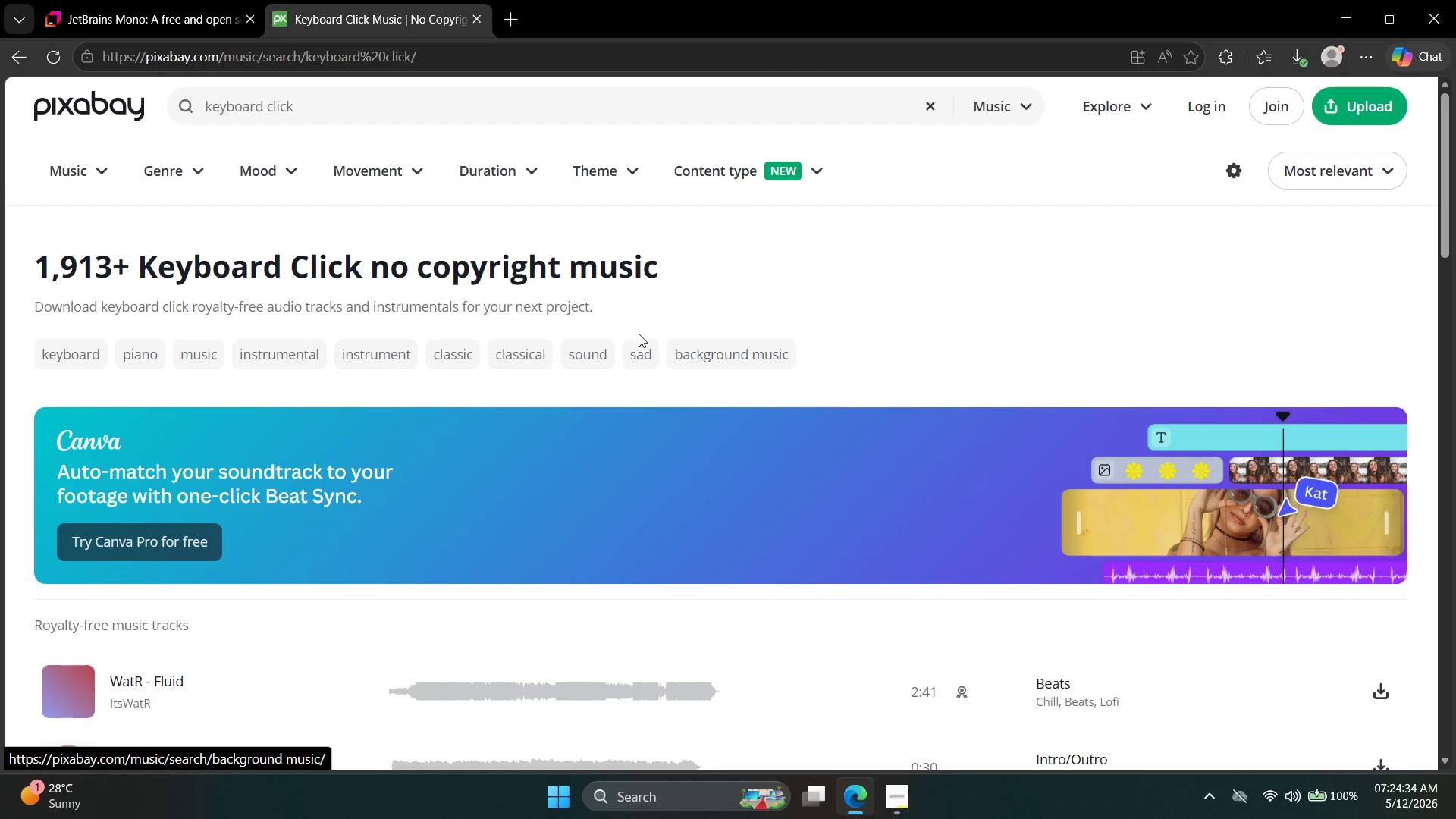 
left_click([377, 113])
 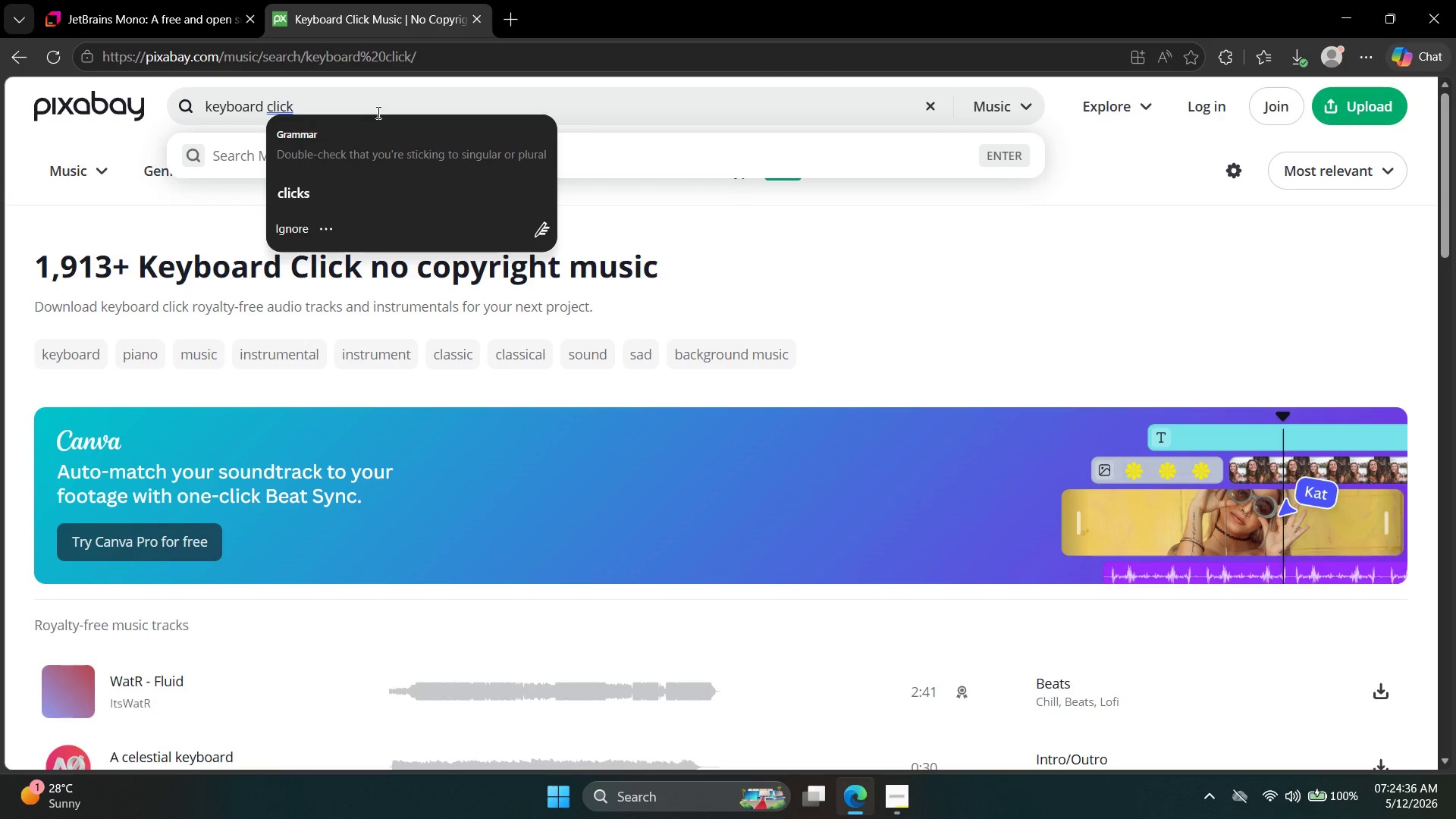 
key(Control+A)
 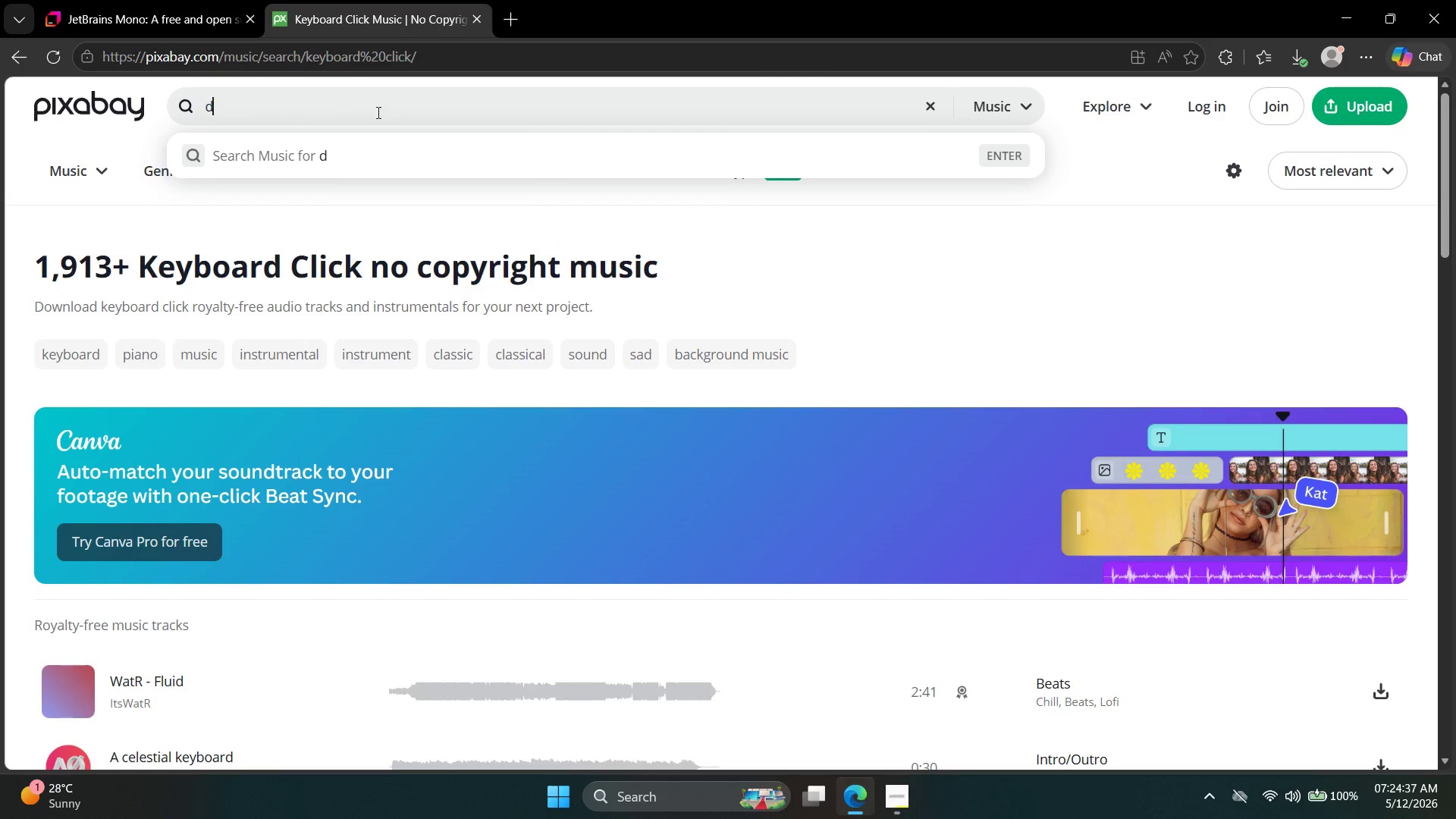 
type(daR)
key(Backspace)
type(rk ambient)
 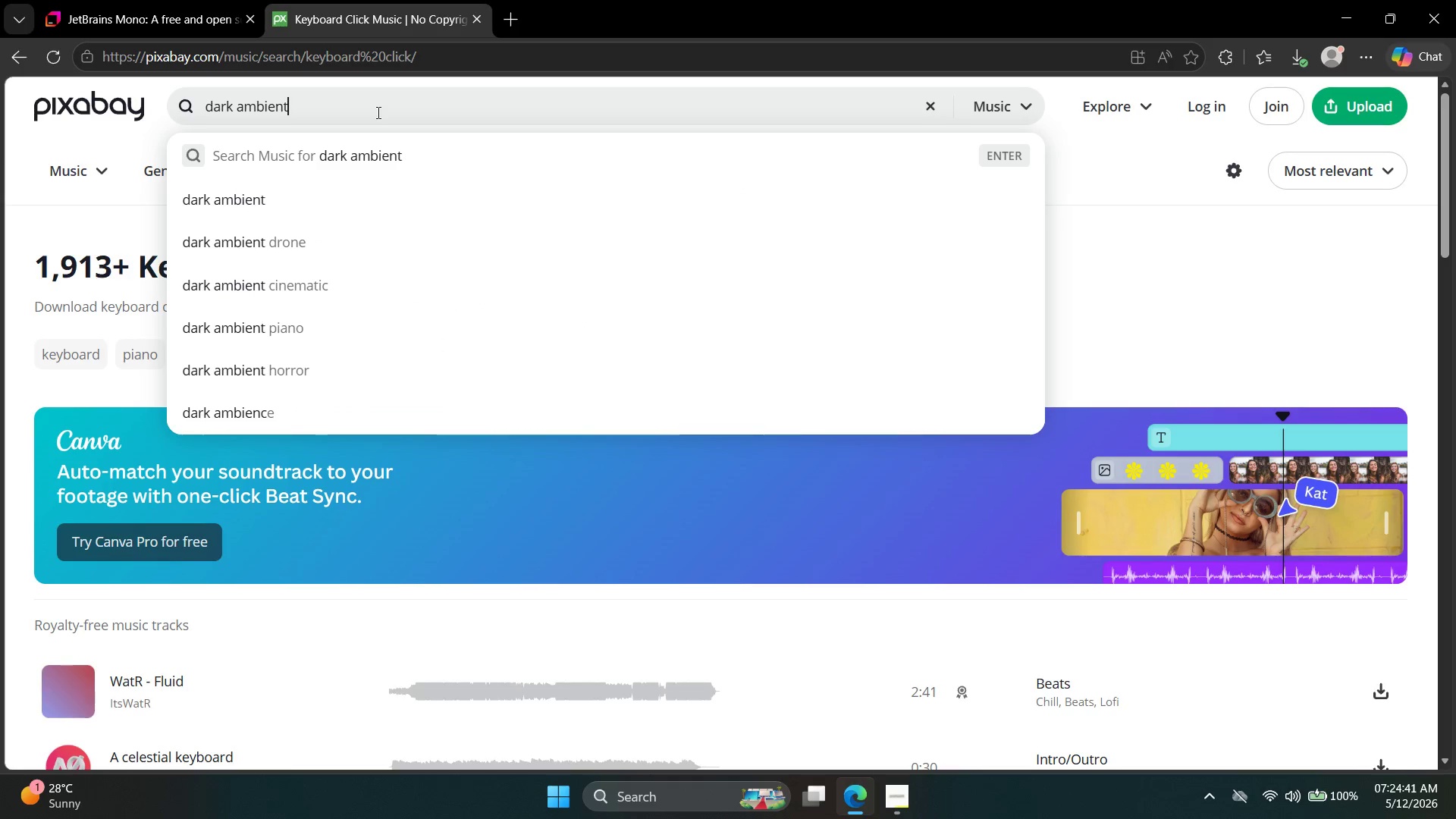 
key(Enter)
 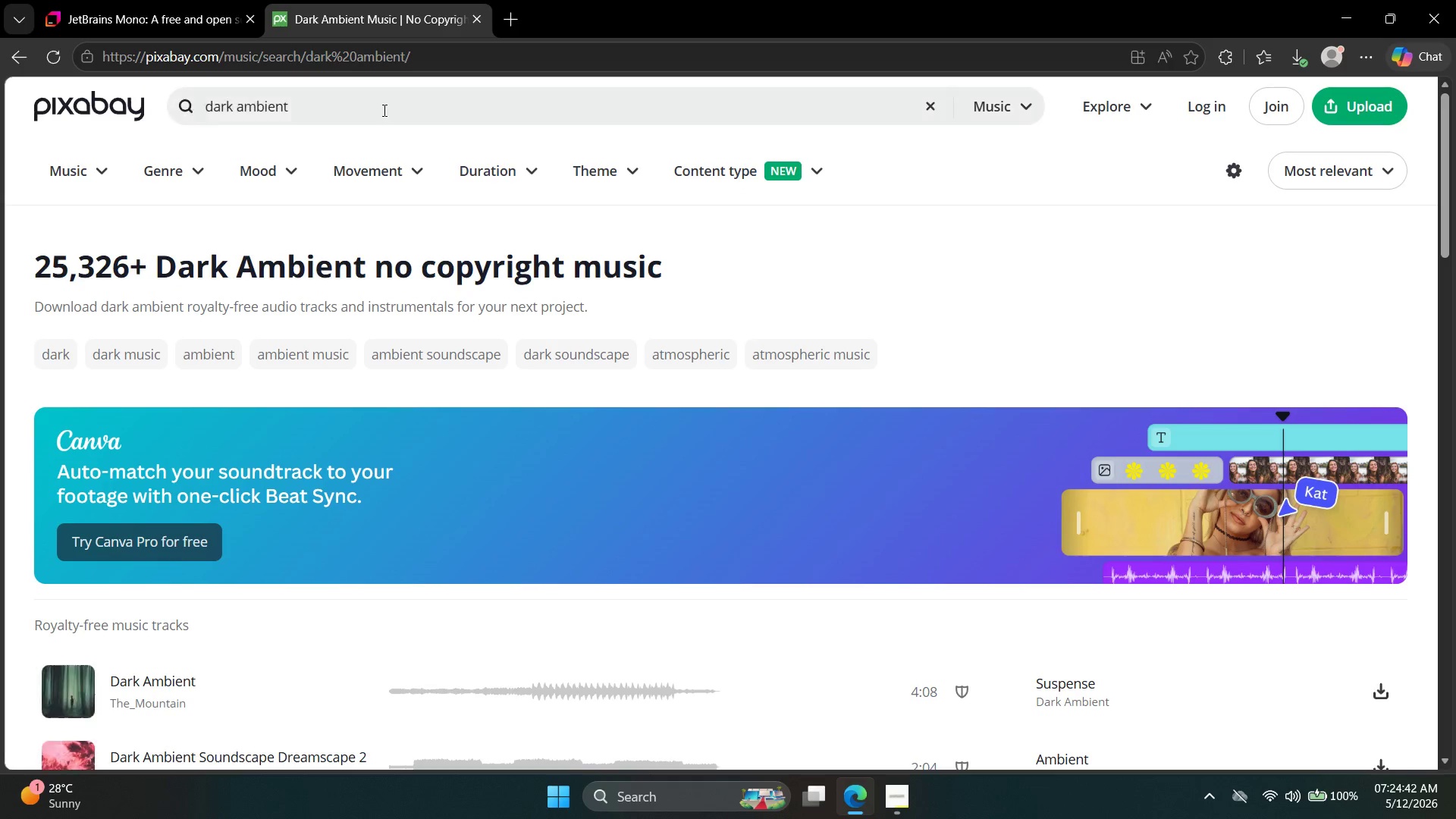 
scroll: coordinate [469, 367], scroll_direction: down, amount: 2.0
 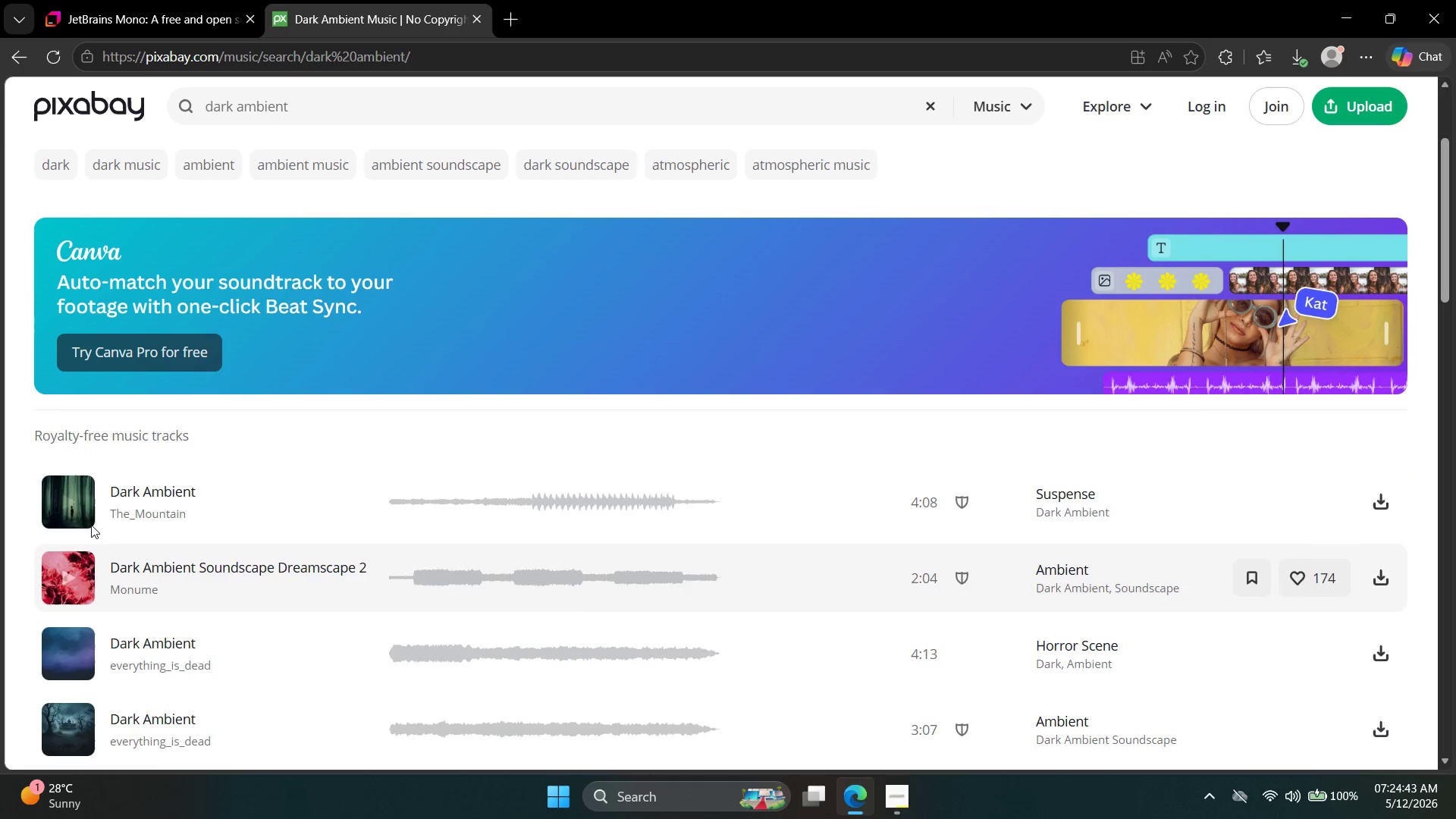 
left_click([80, 509])
 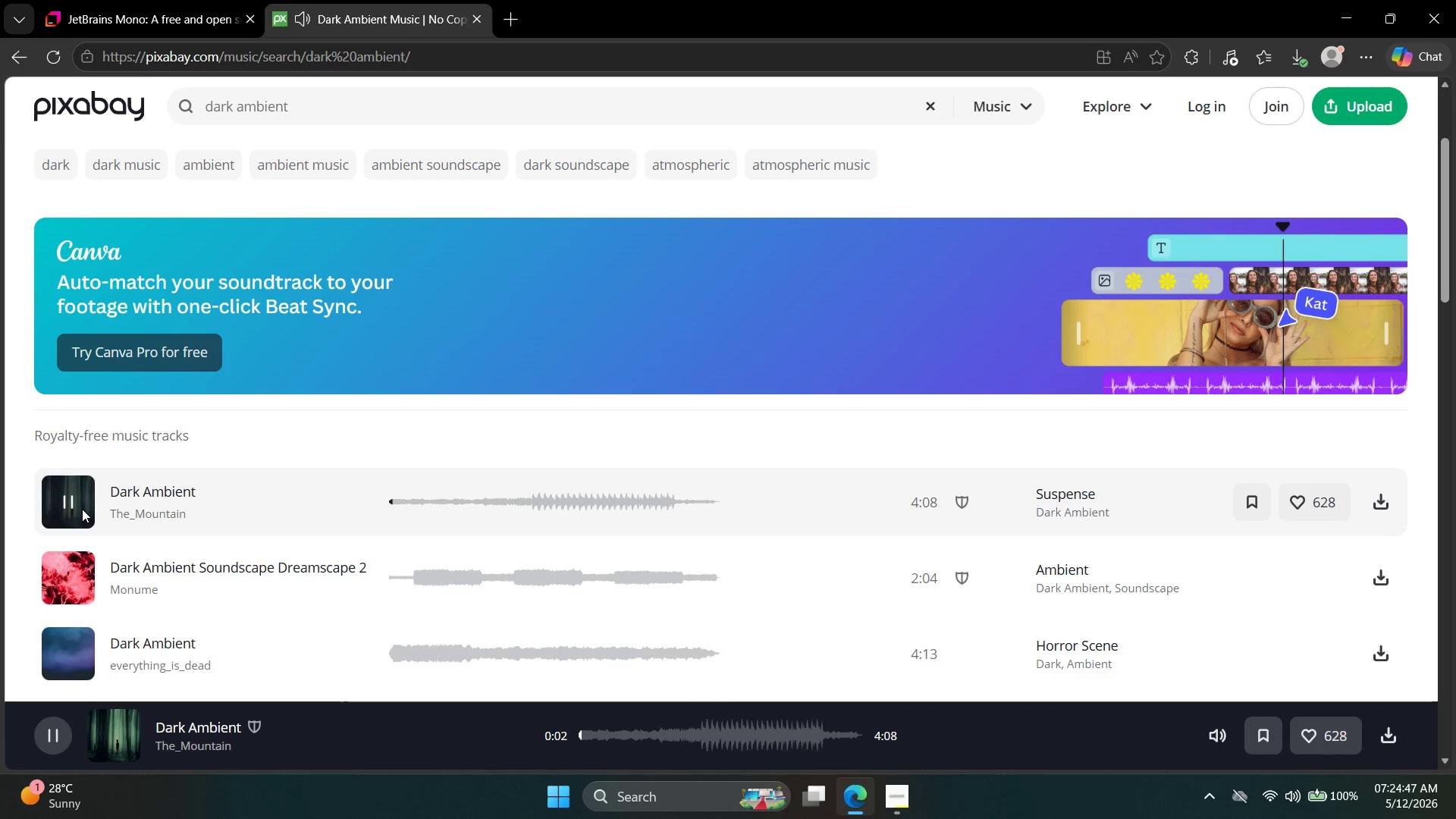 
wait(8.45)
 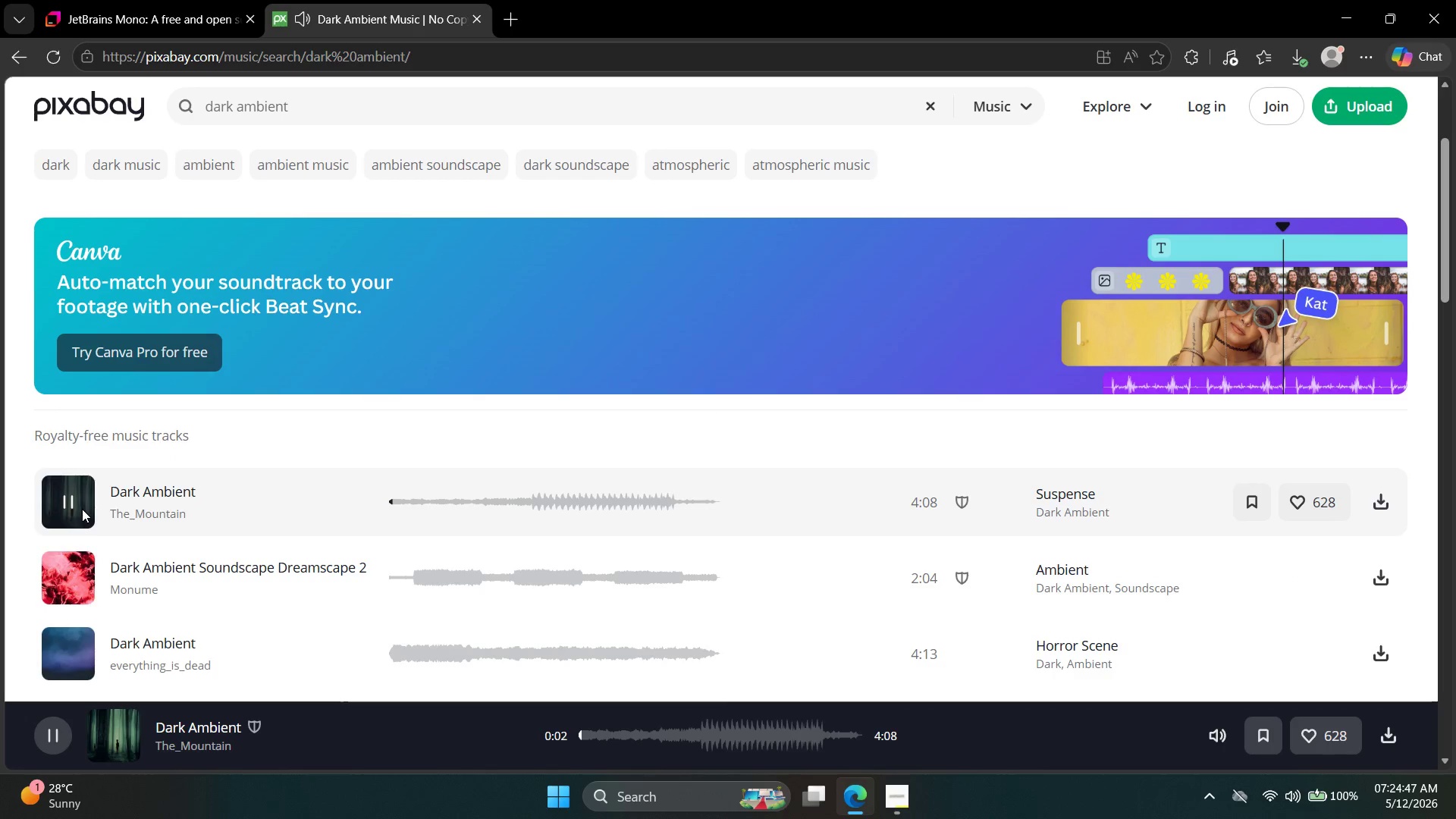 
scroll: coordinate [96, 526], scroll_direction: down, amount: 2.0
 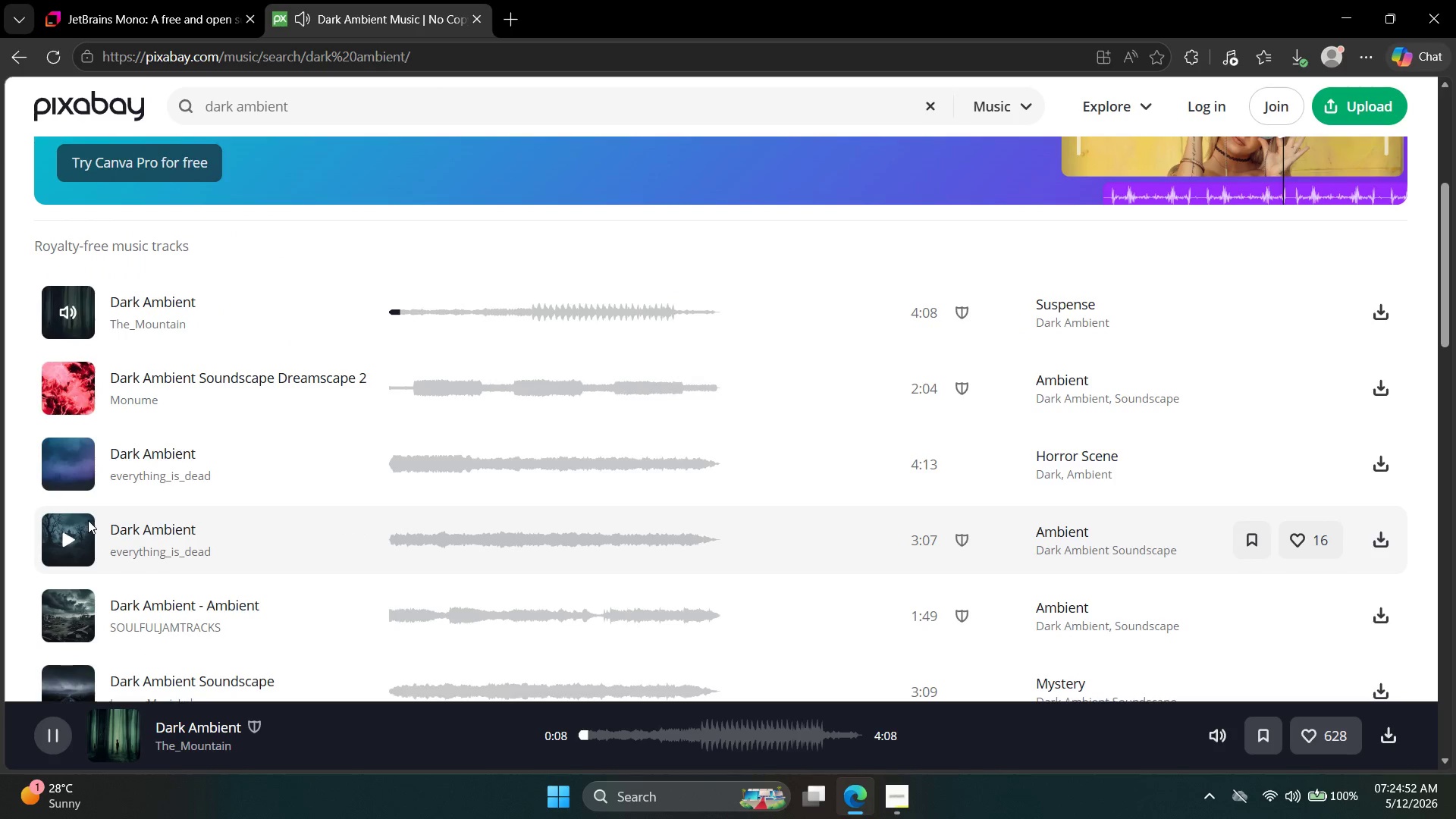 
left_click([71, 529])
 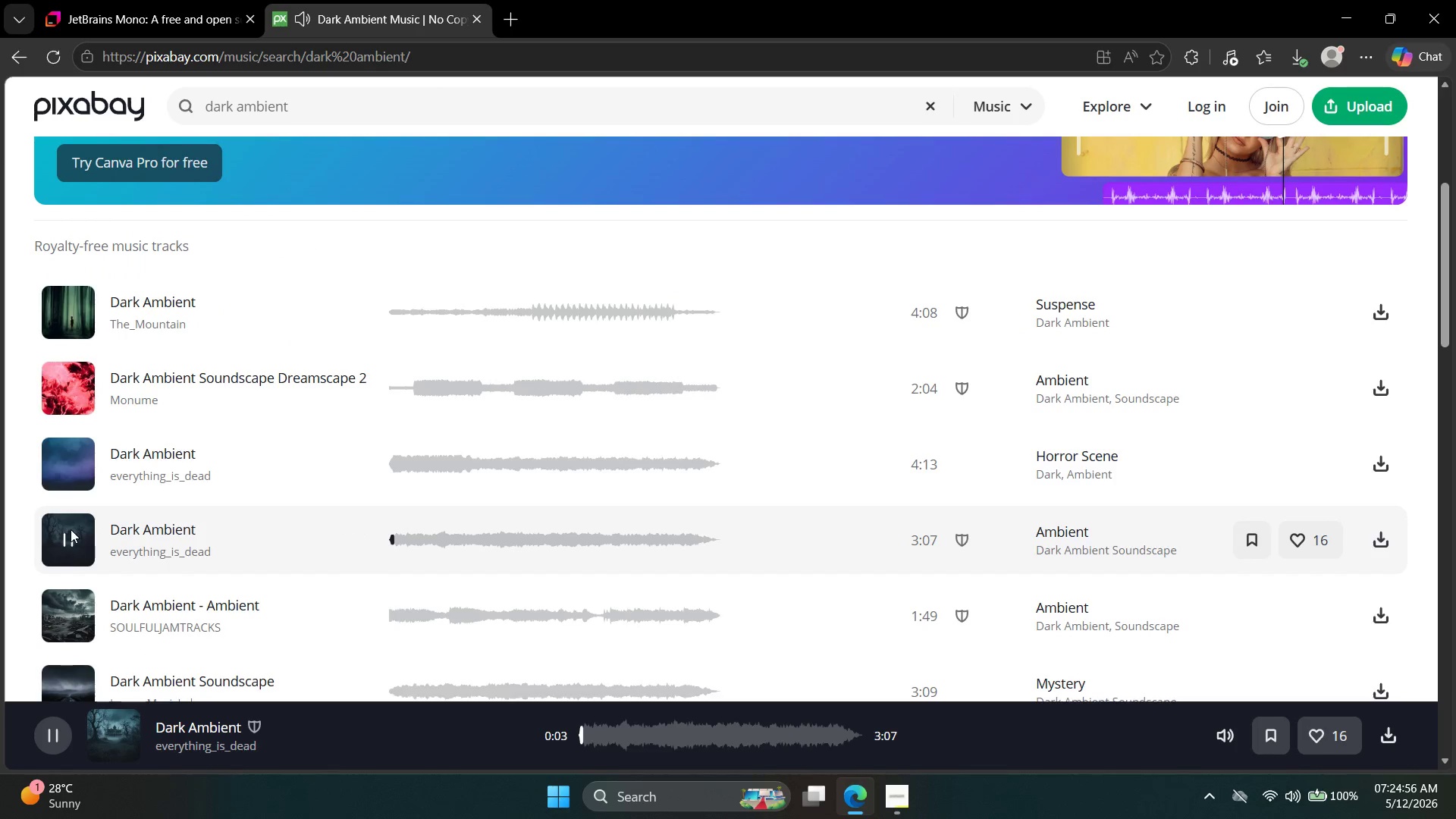 
scroll: coordinate [149, 541], scroll_direction: down, amount: 2.0
 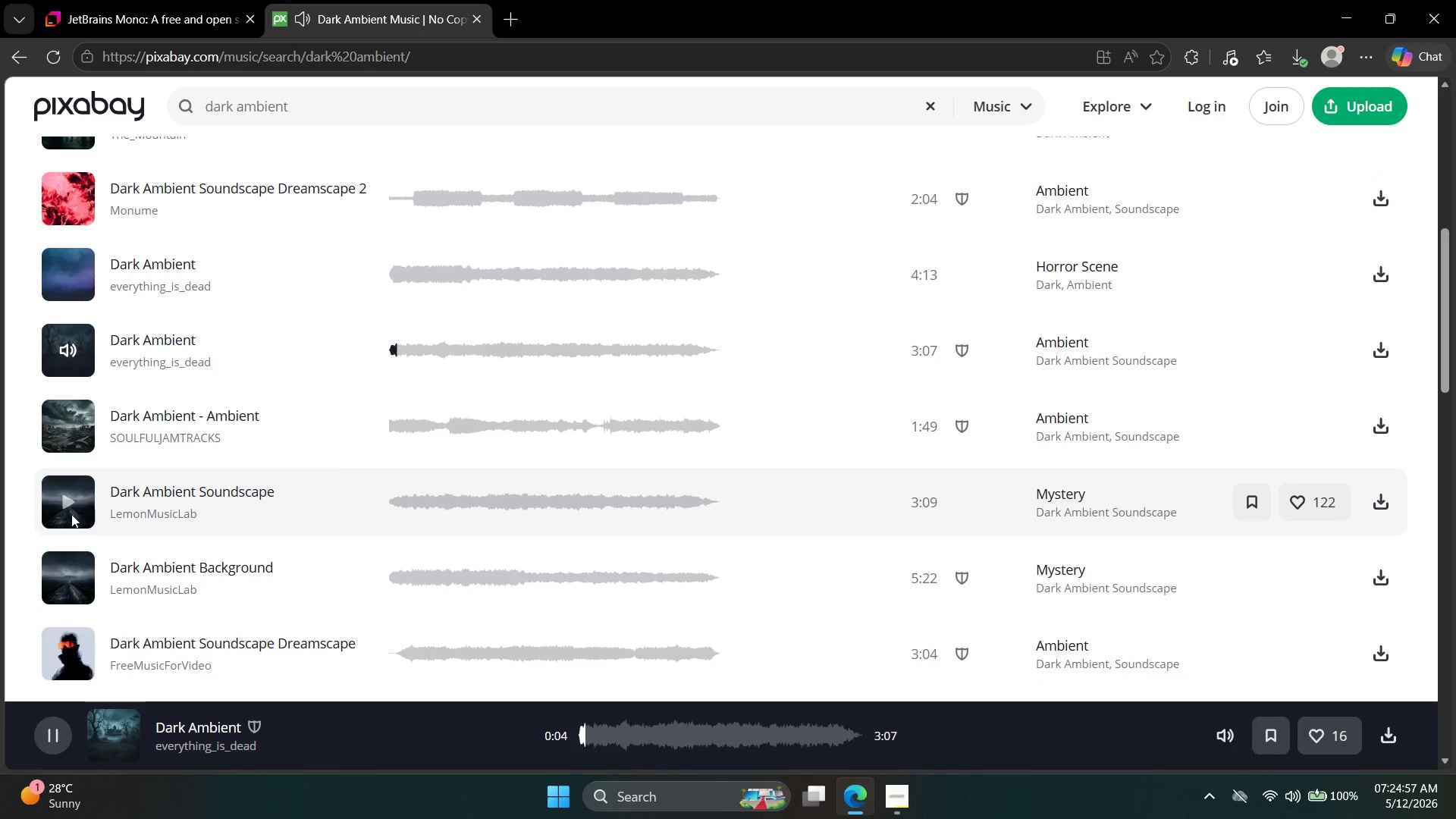 
left_click([69, 514])
 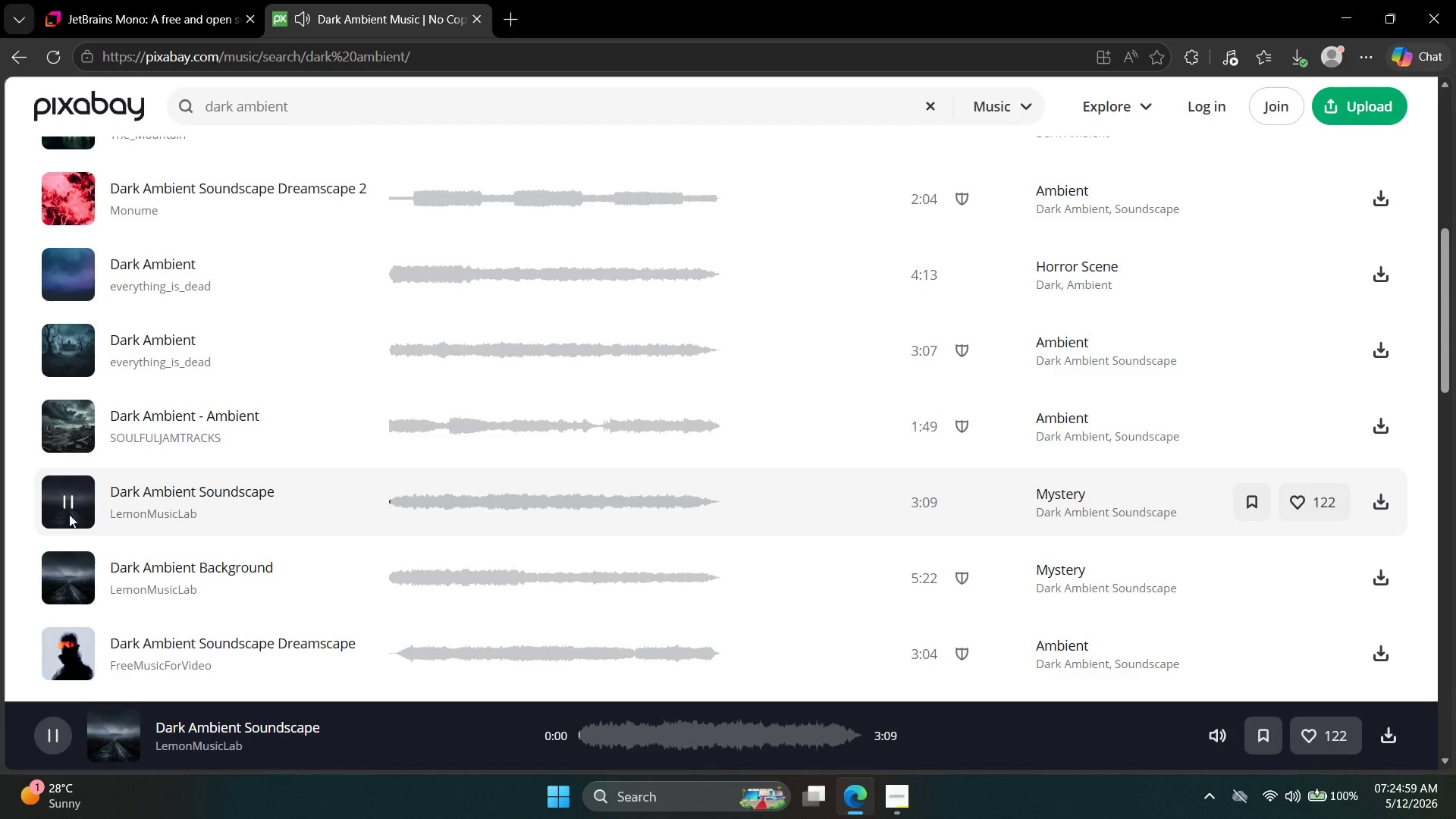 
left_click([54, 566])
 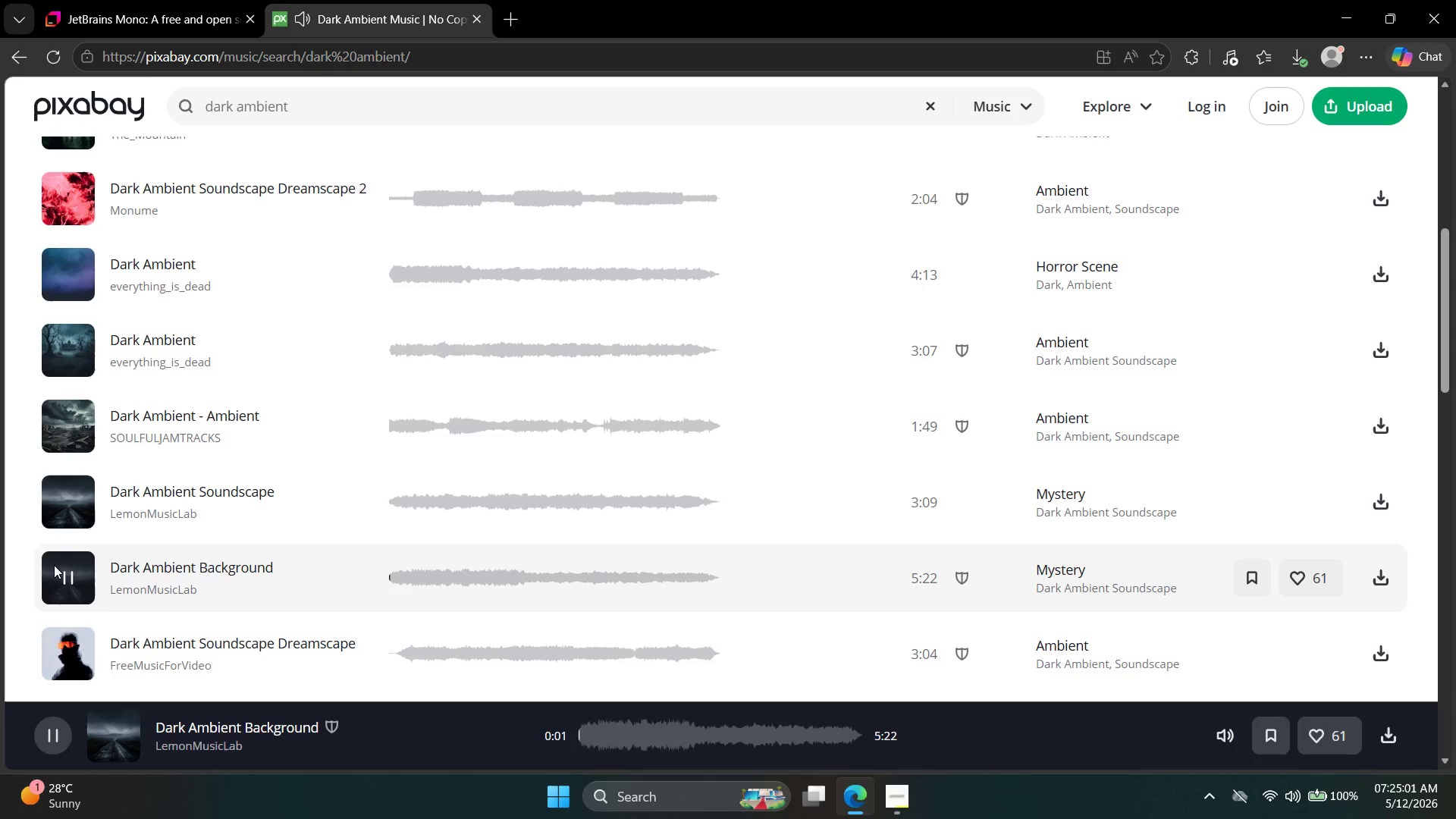 
scroll: coordinate [53, 570], scroll_direction: down, amount: 2.0
 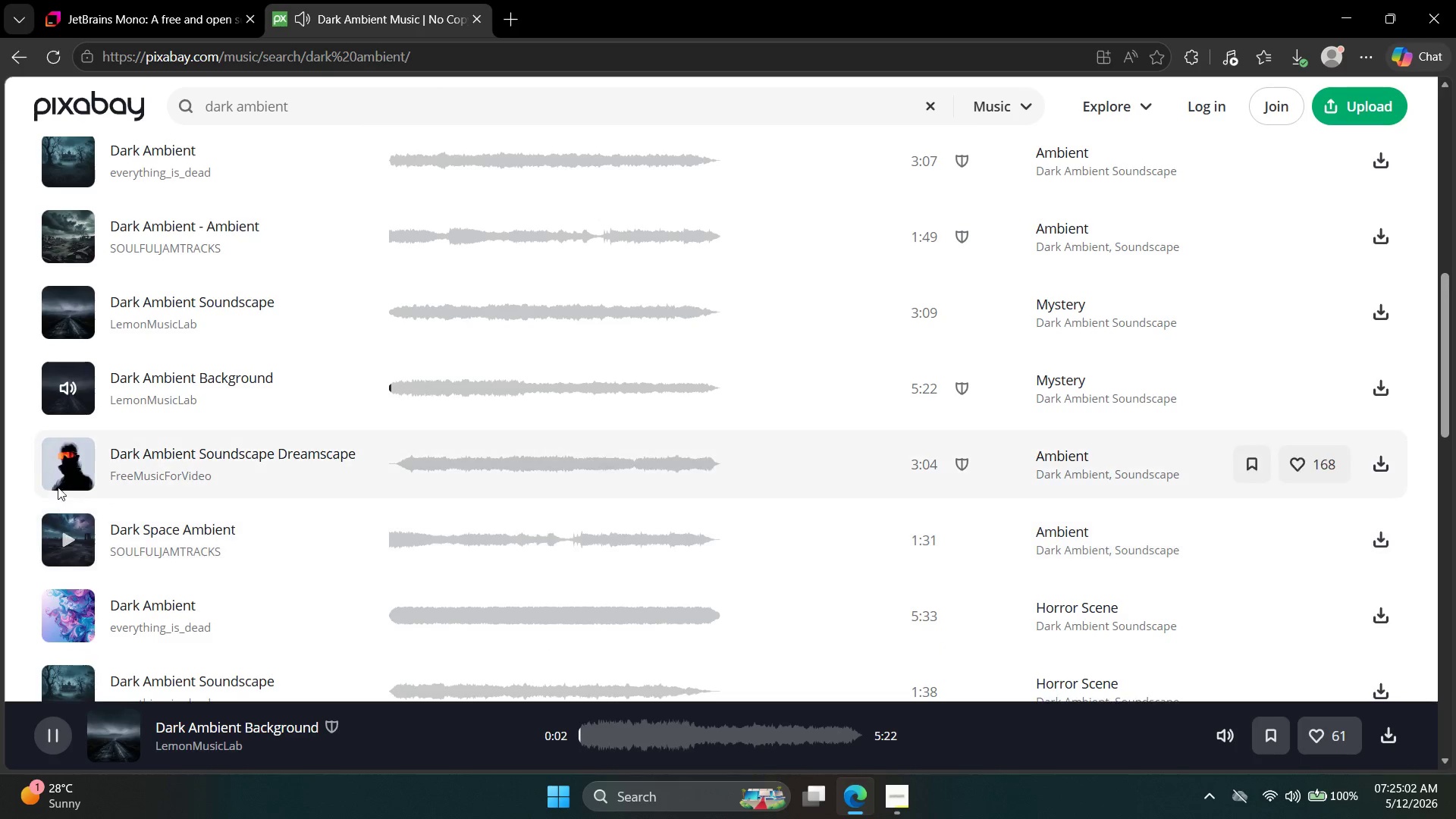 
left_click([59, 457])
 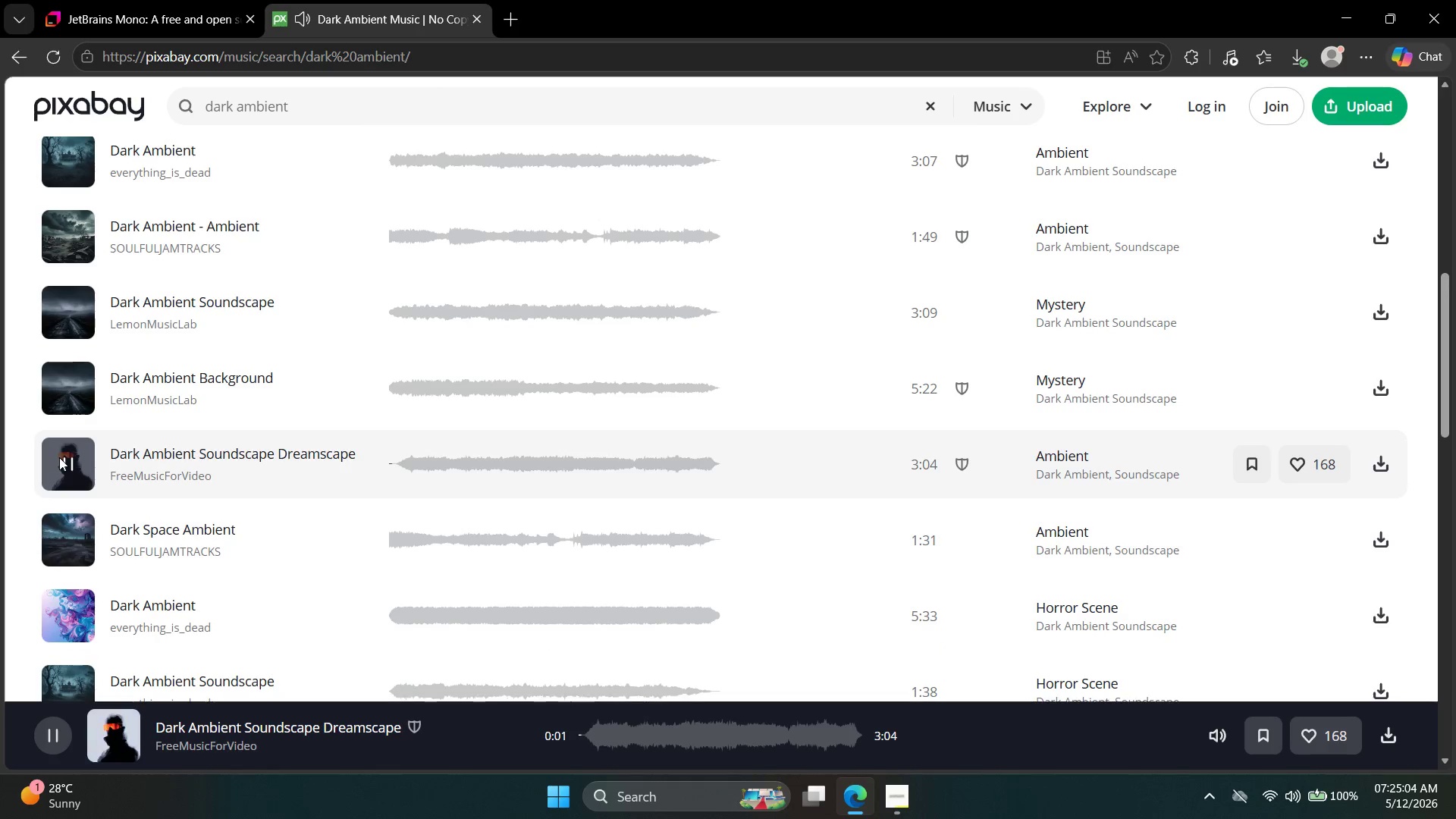 
left_click([55, 545])
 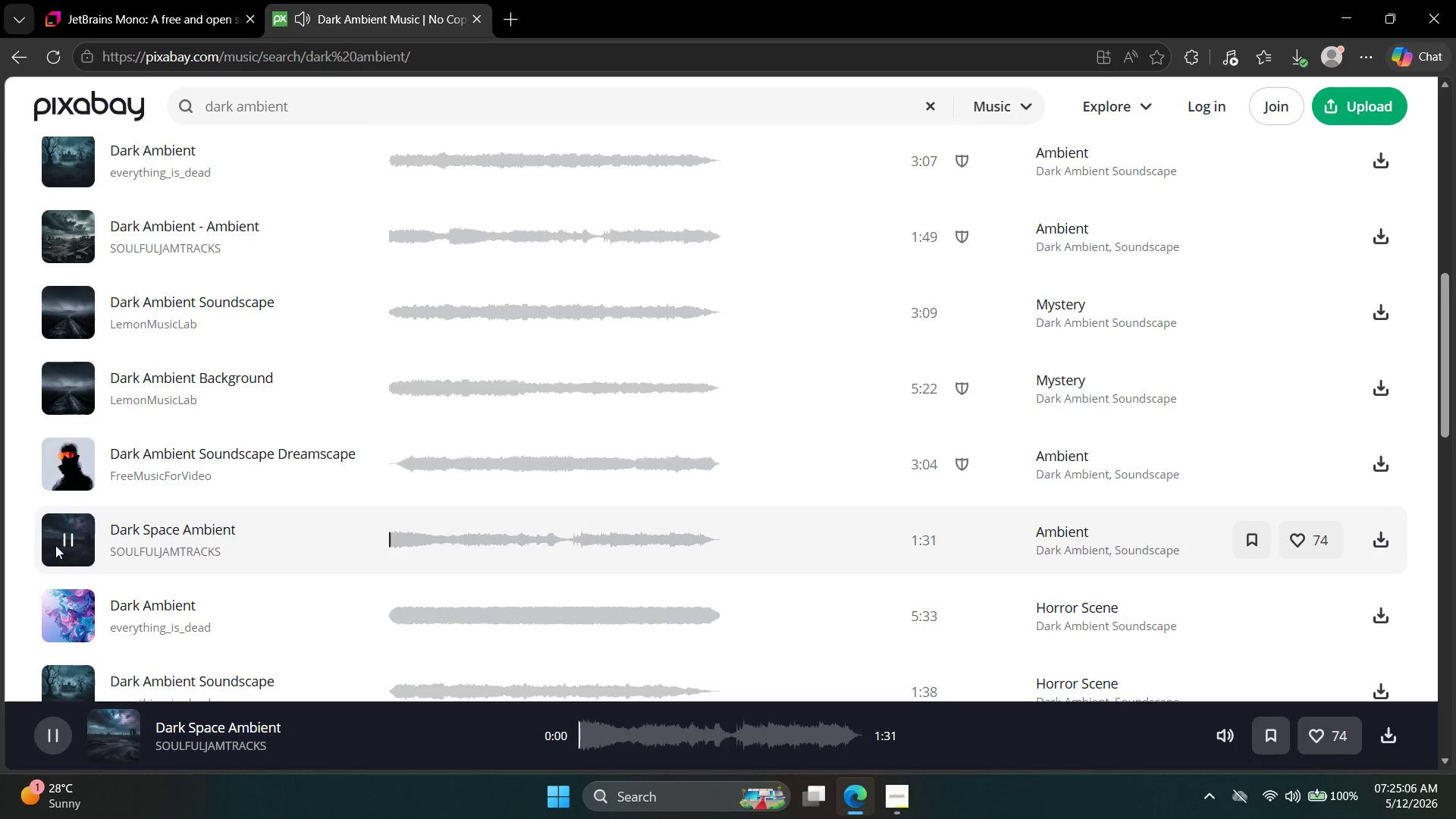 
left_click([66, 632])
 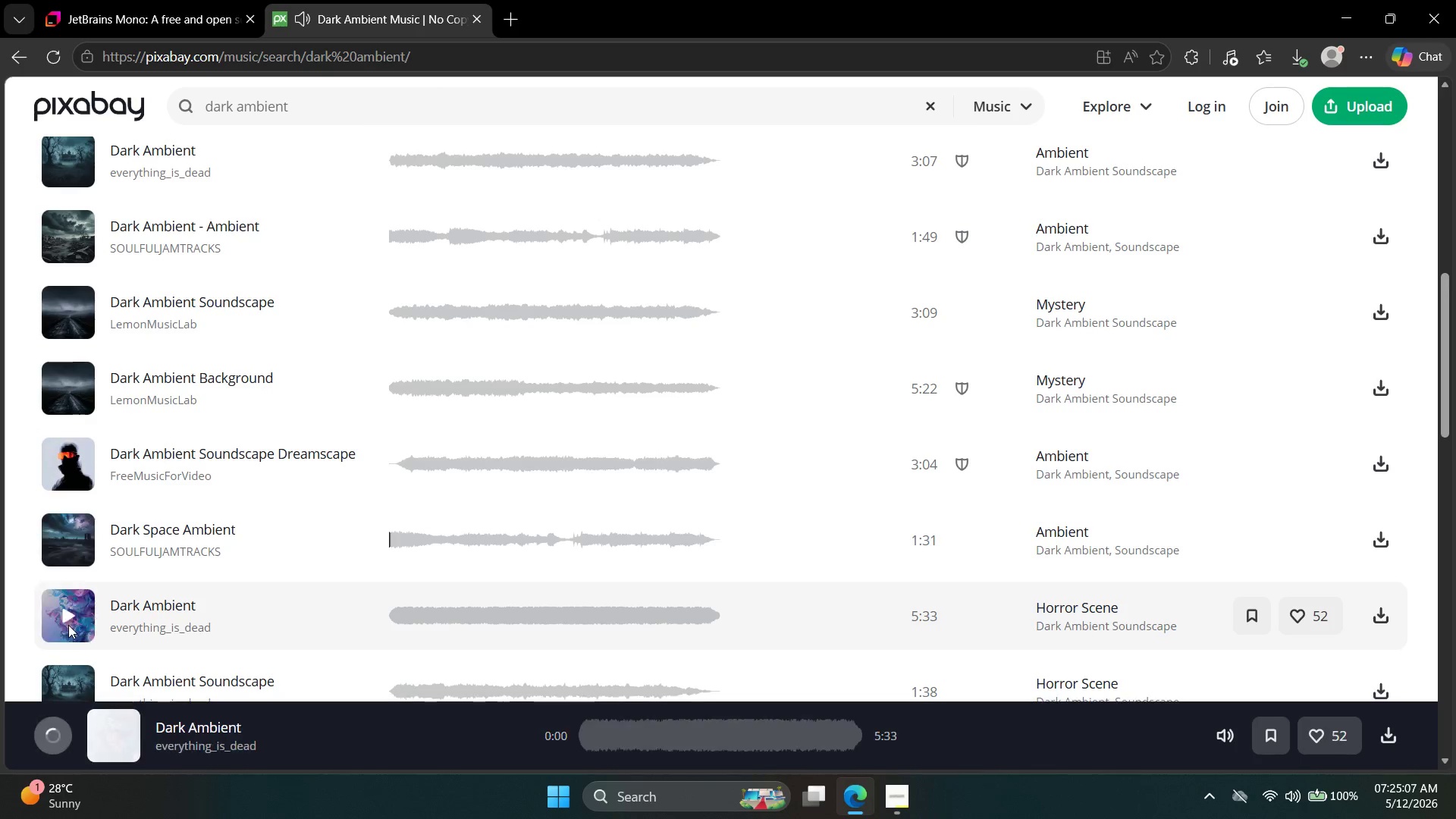 
mouse_move([71, 597])
 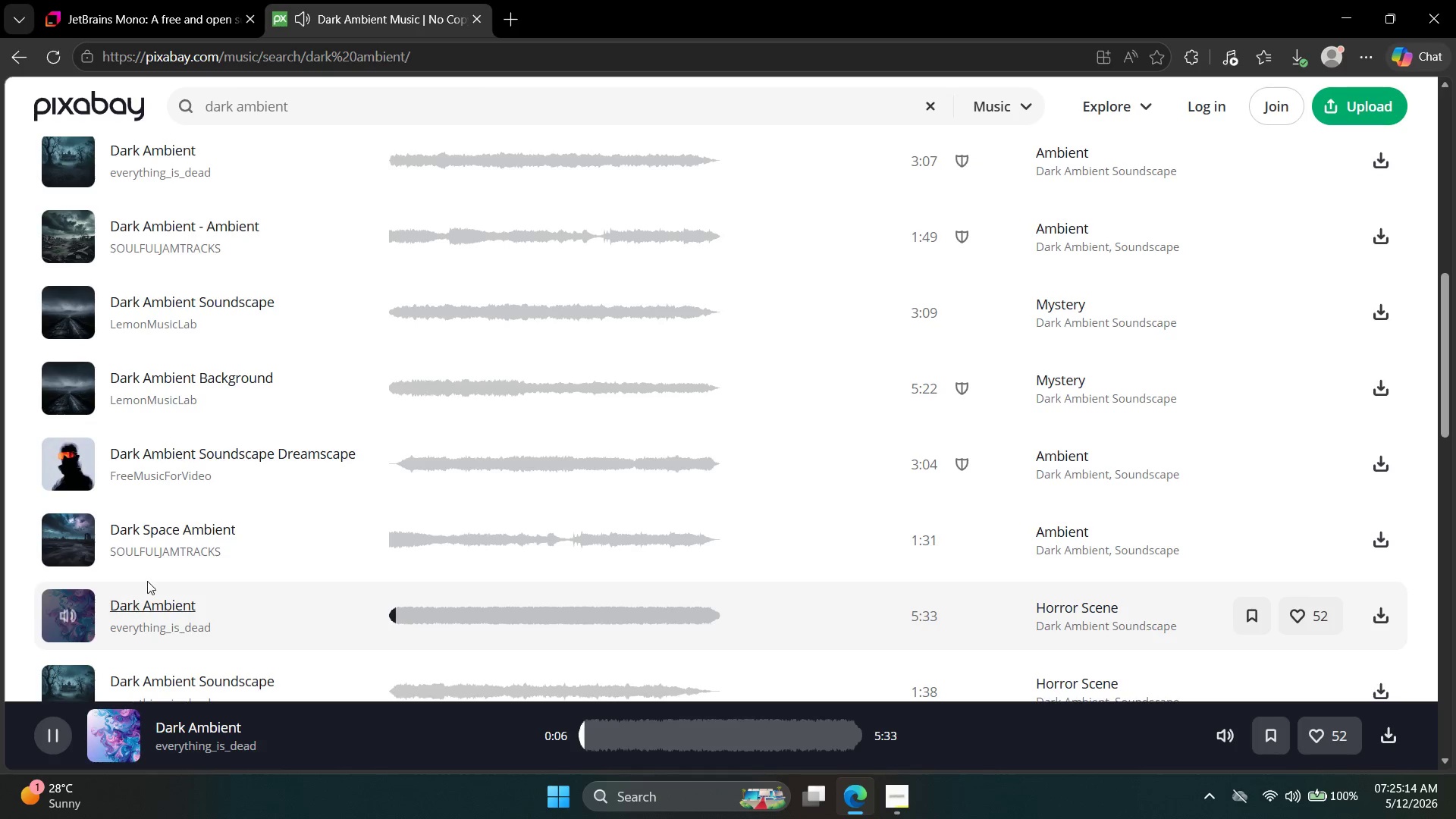 
scroll: coordinate [152, 581], scroll_direction: down, amount: 2.0
 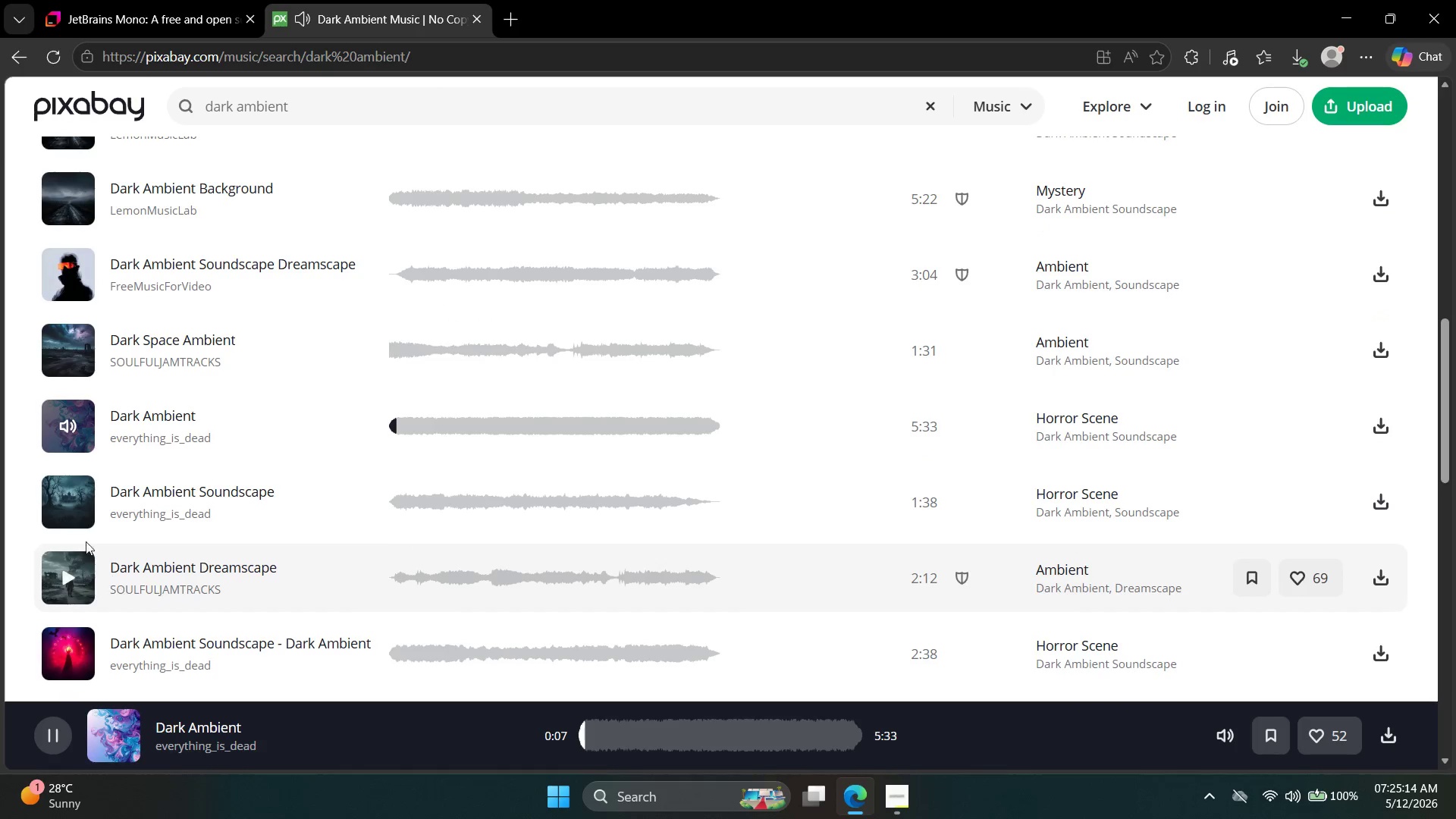 
left_click([60, 565])
 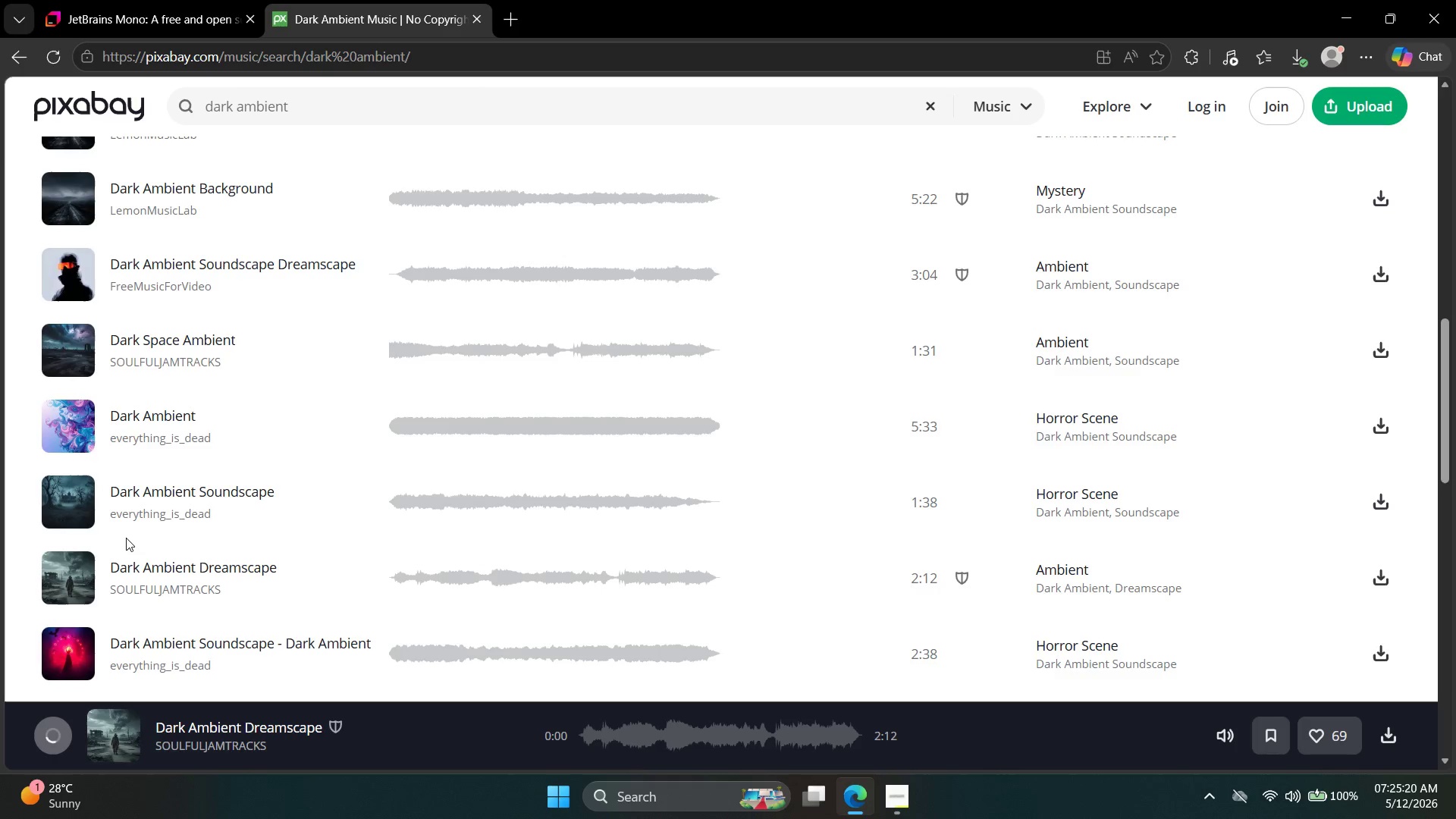 
wait(7.48)
 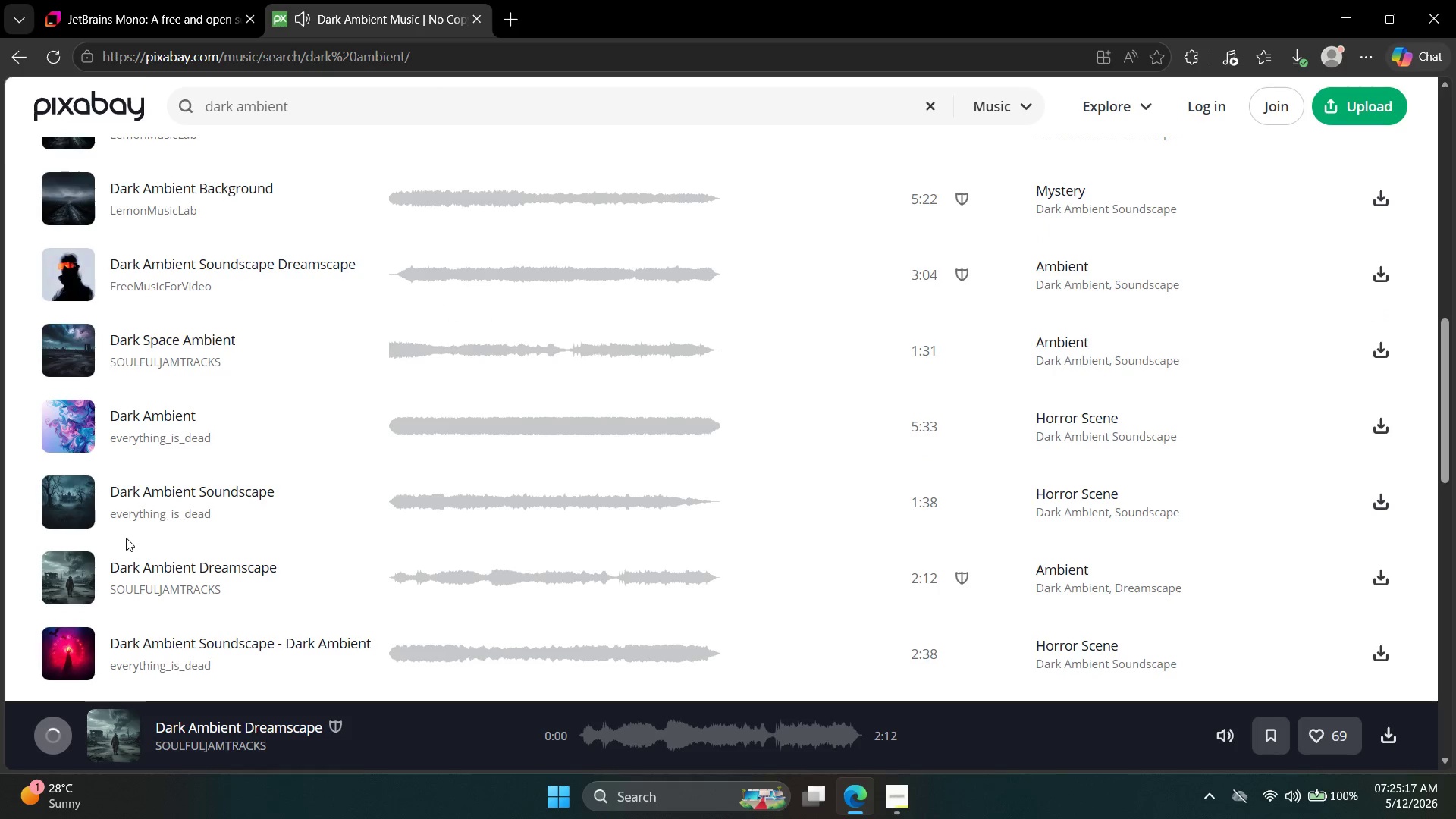 
scroll: coordinate [199, 548], scroll_direction: up, amount: 8.0
 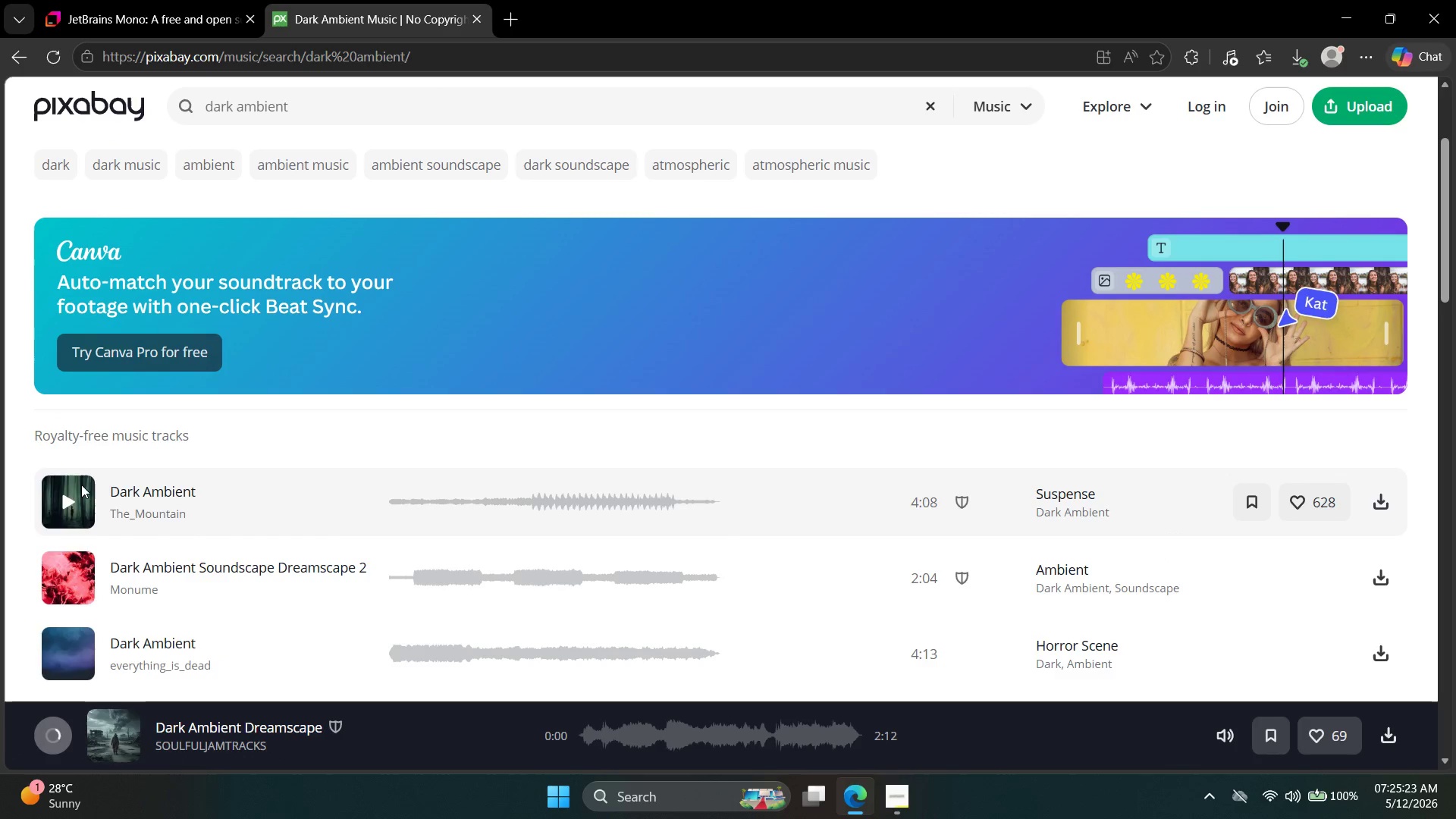 
left_click([80, 484])
 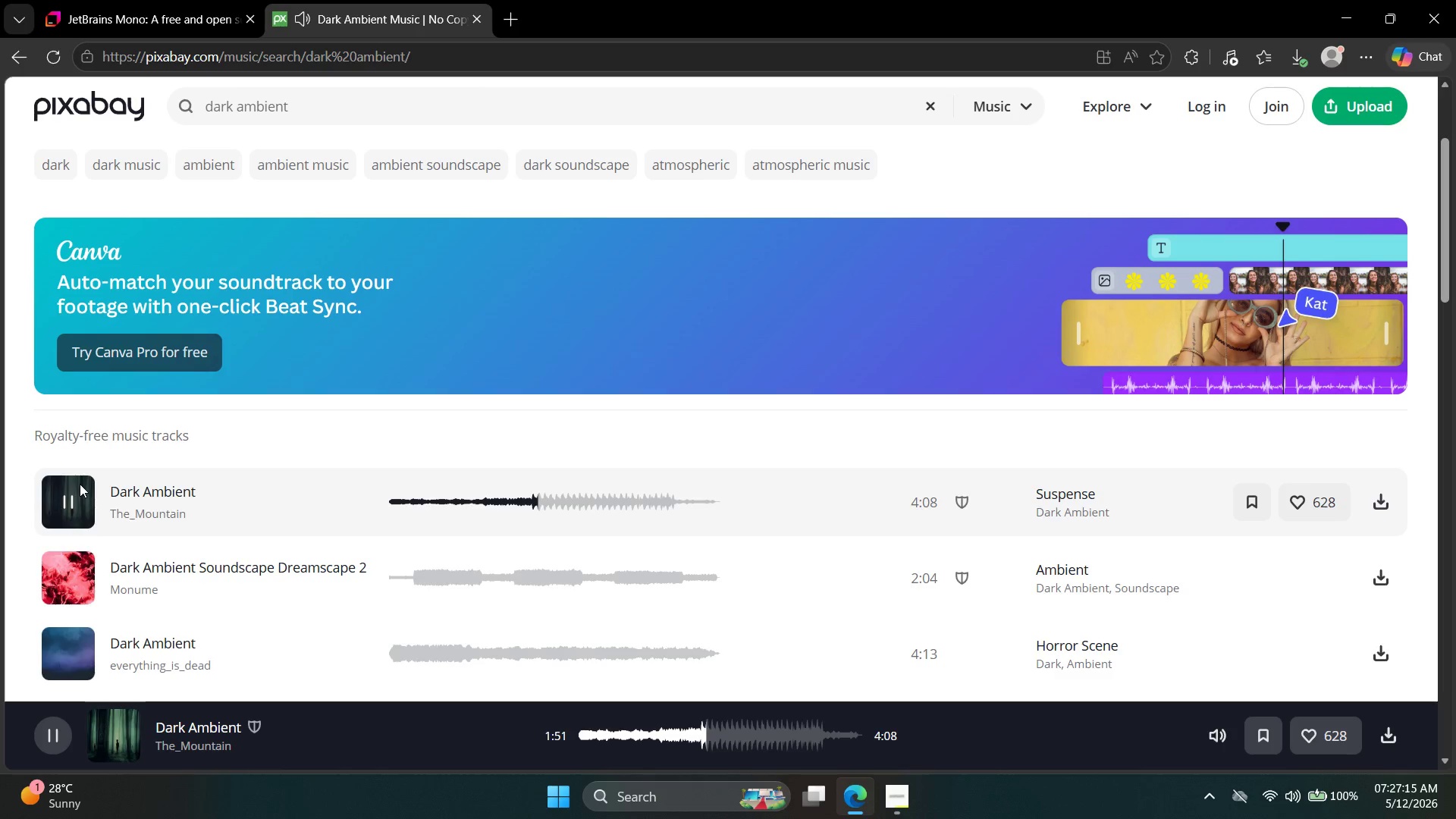 
wait(116.77)
 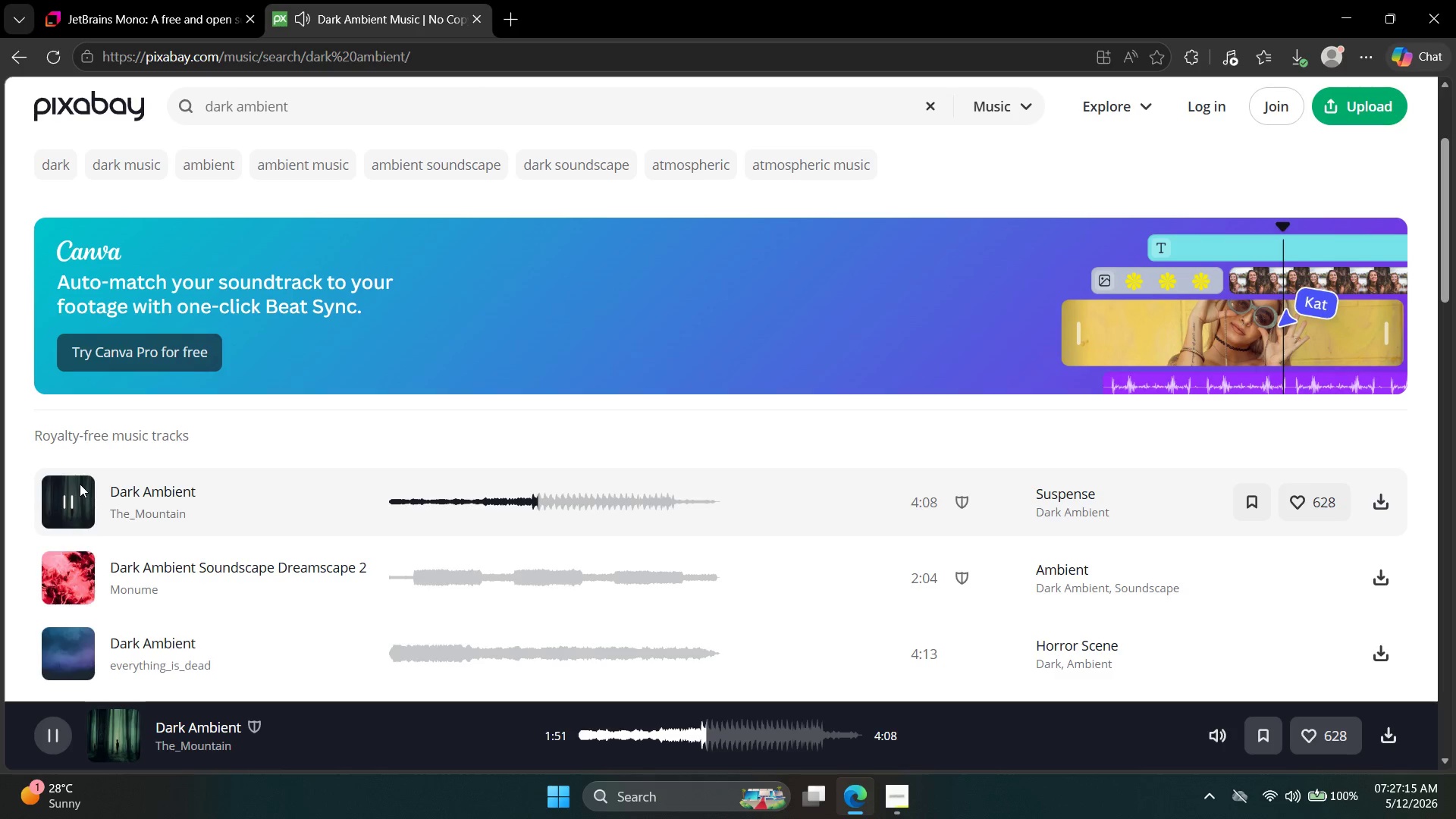 
left_click([61, 569])
 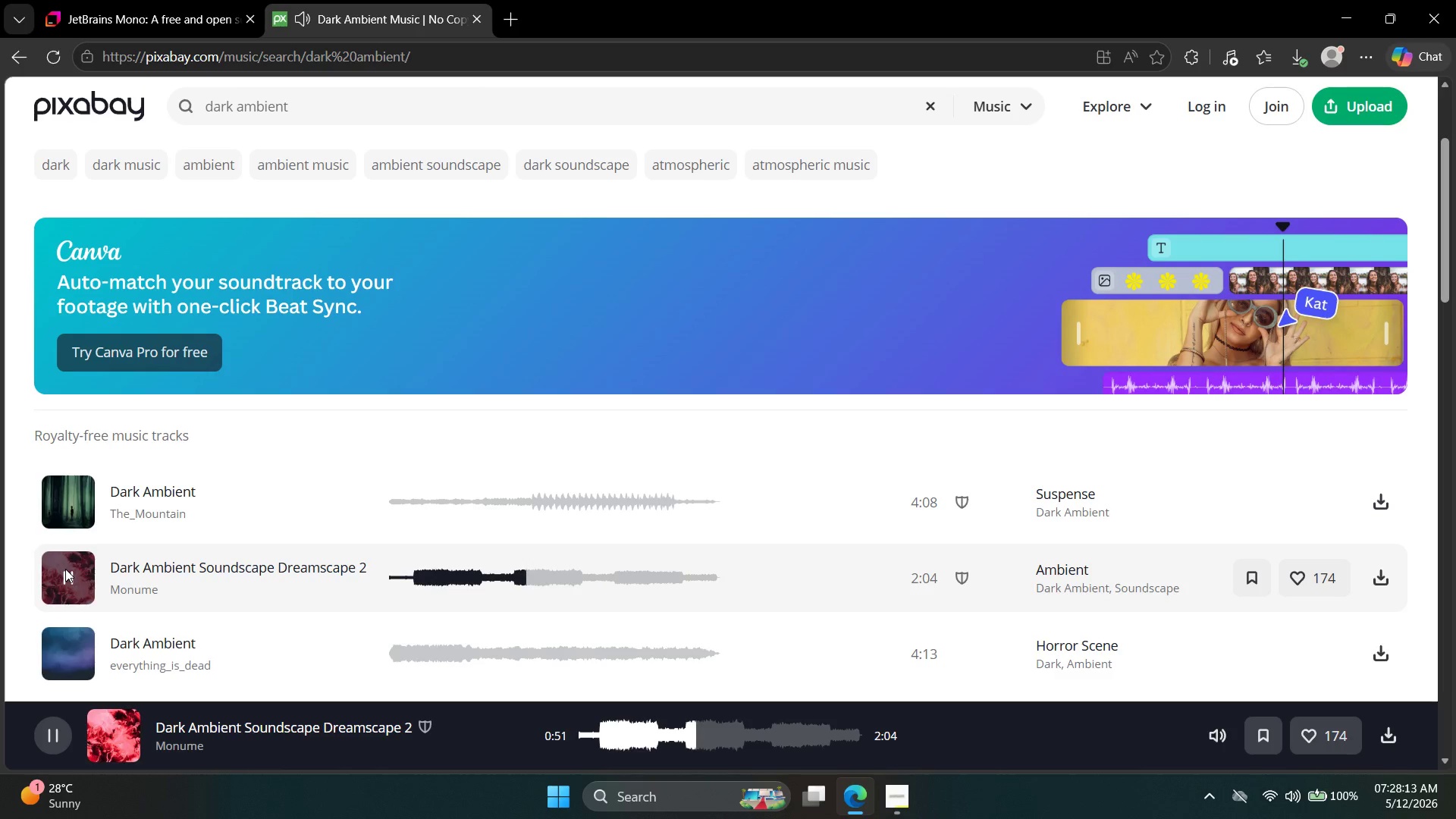 
wait(57.05)
 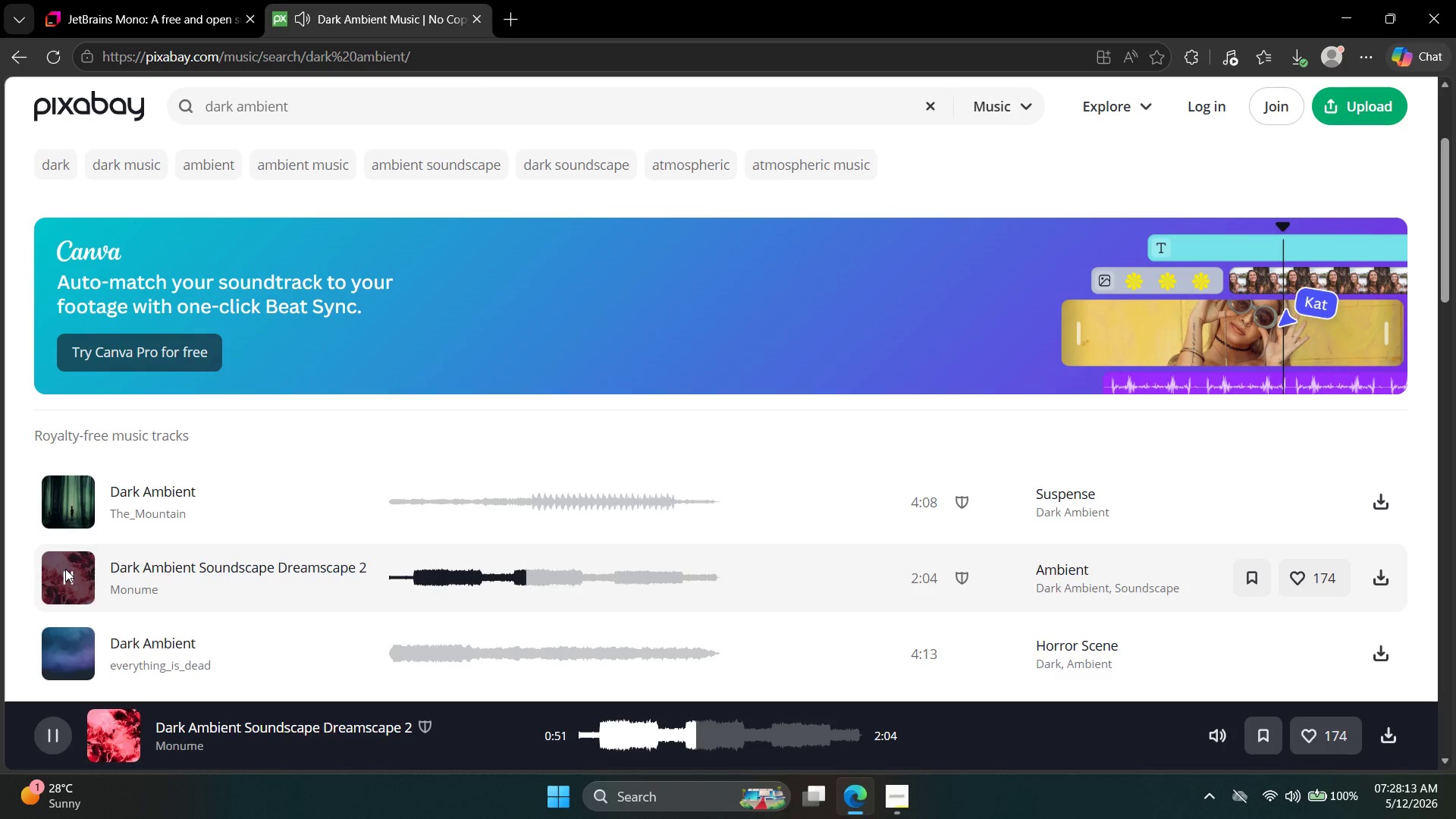 
left_click([47, 500])
 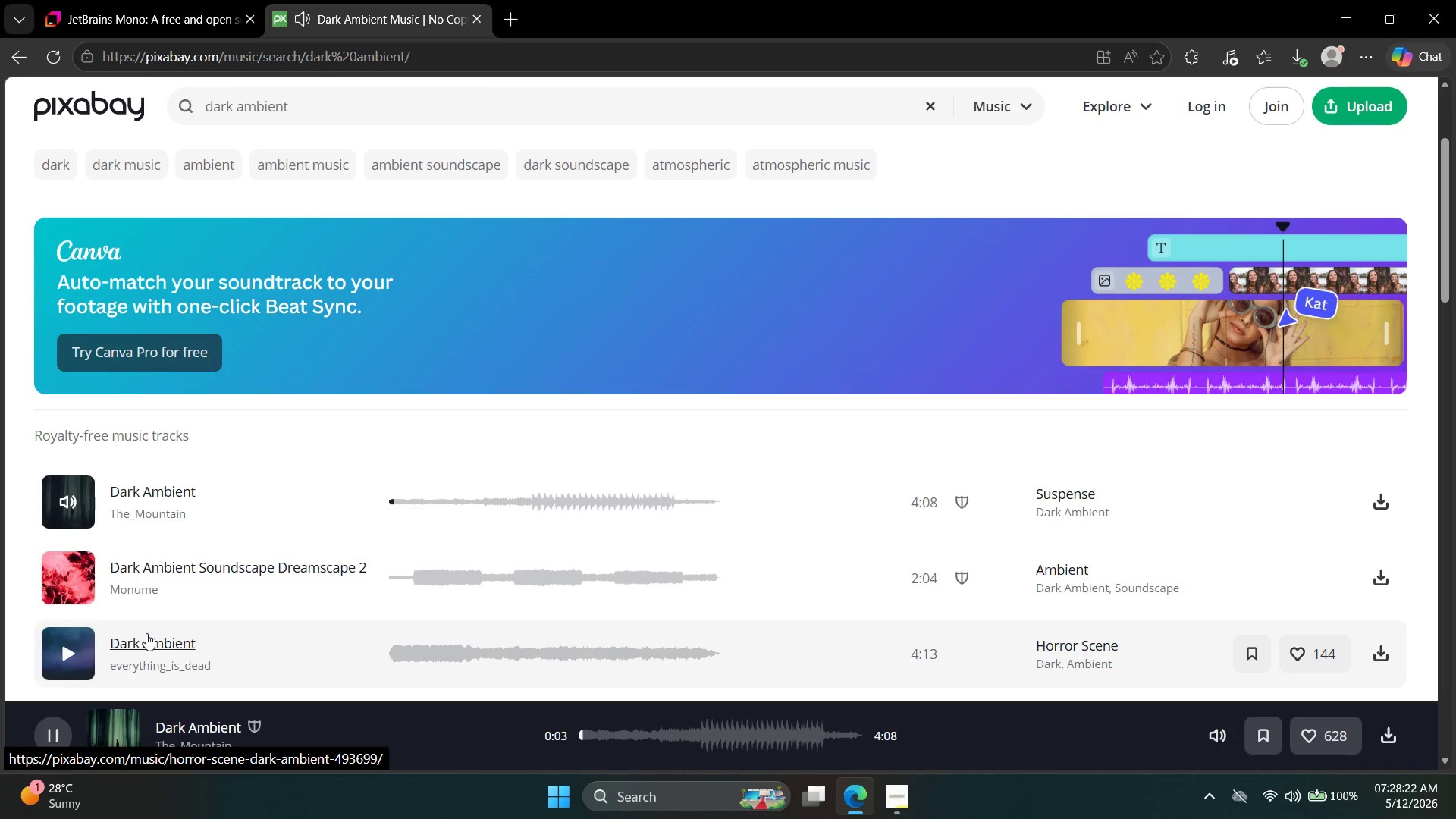 
wait(5.34)
 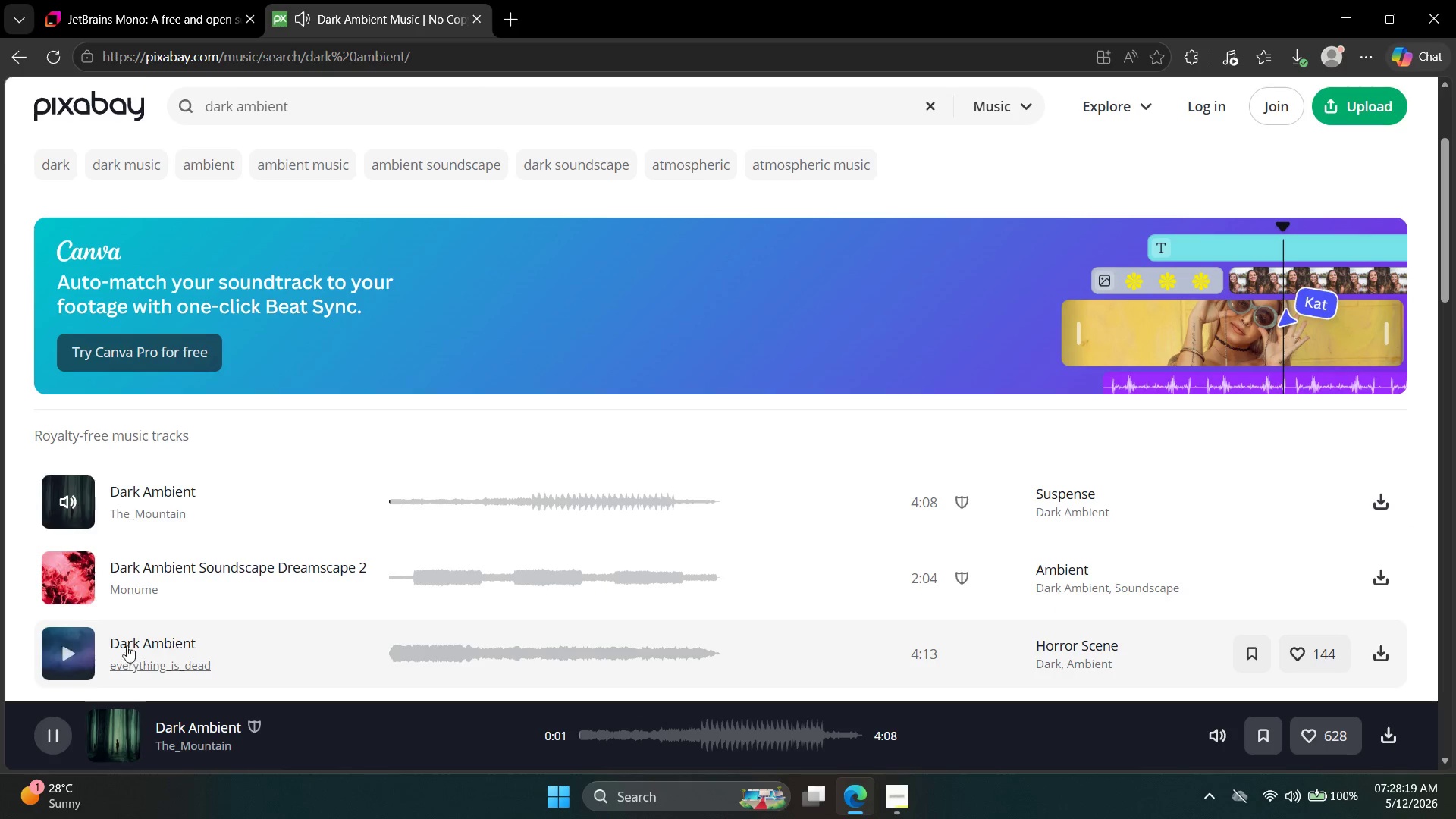 
left_click([1377, 492])
 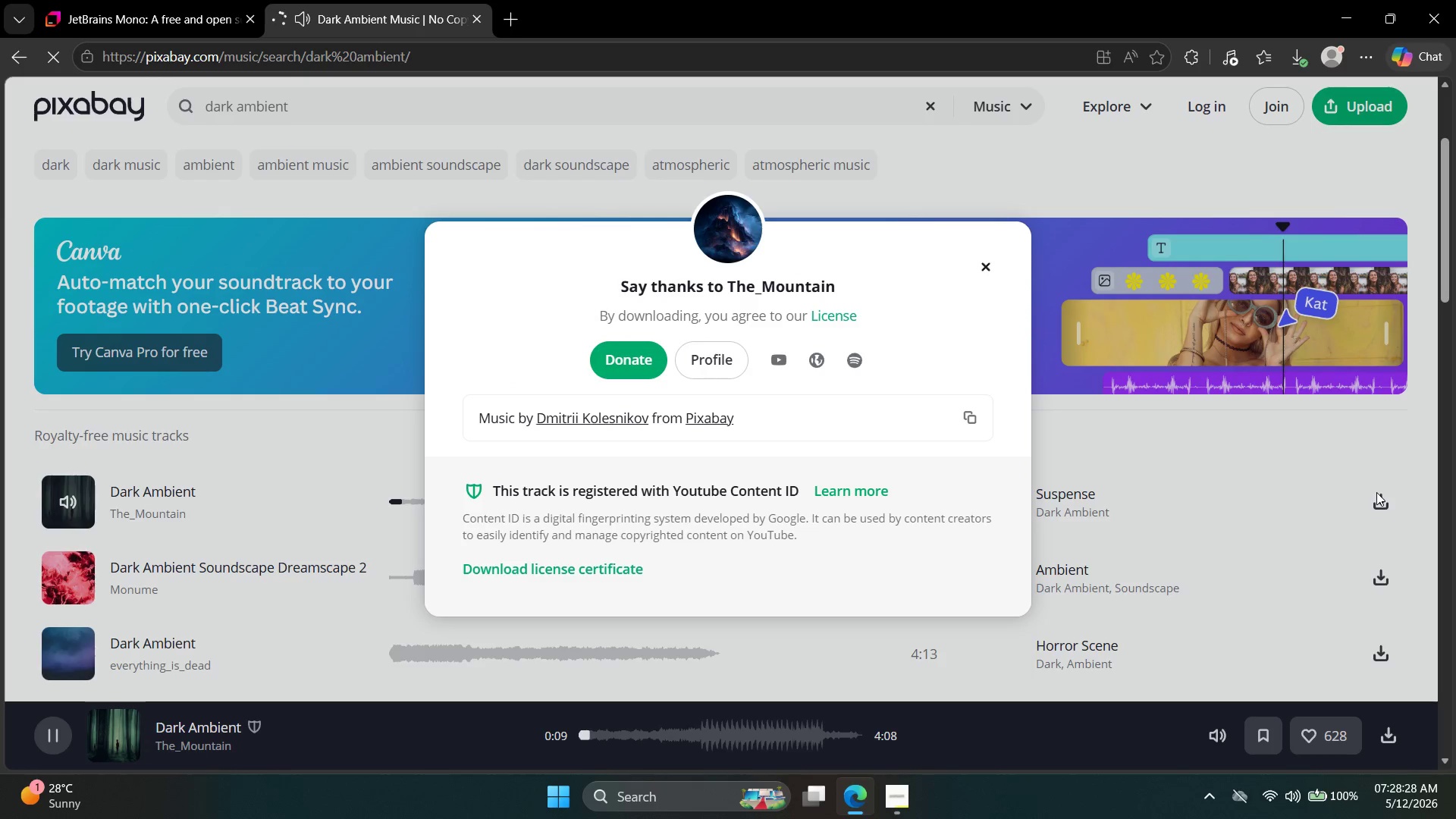 
wait(9.81)
 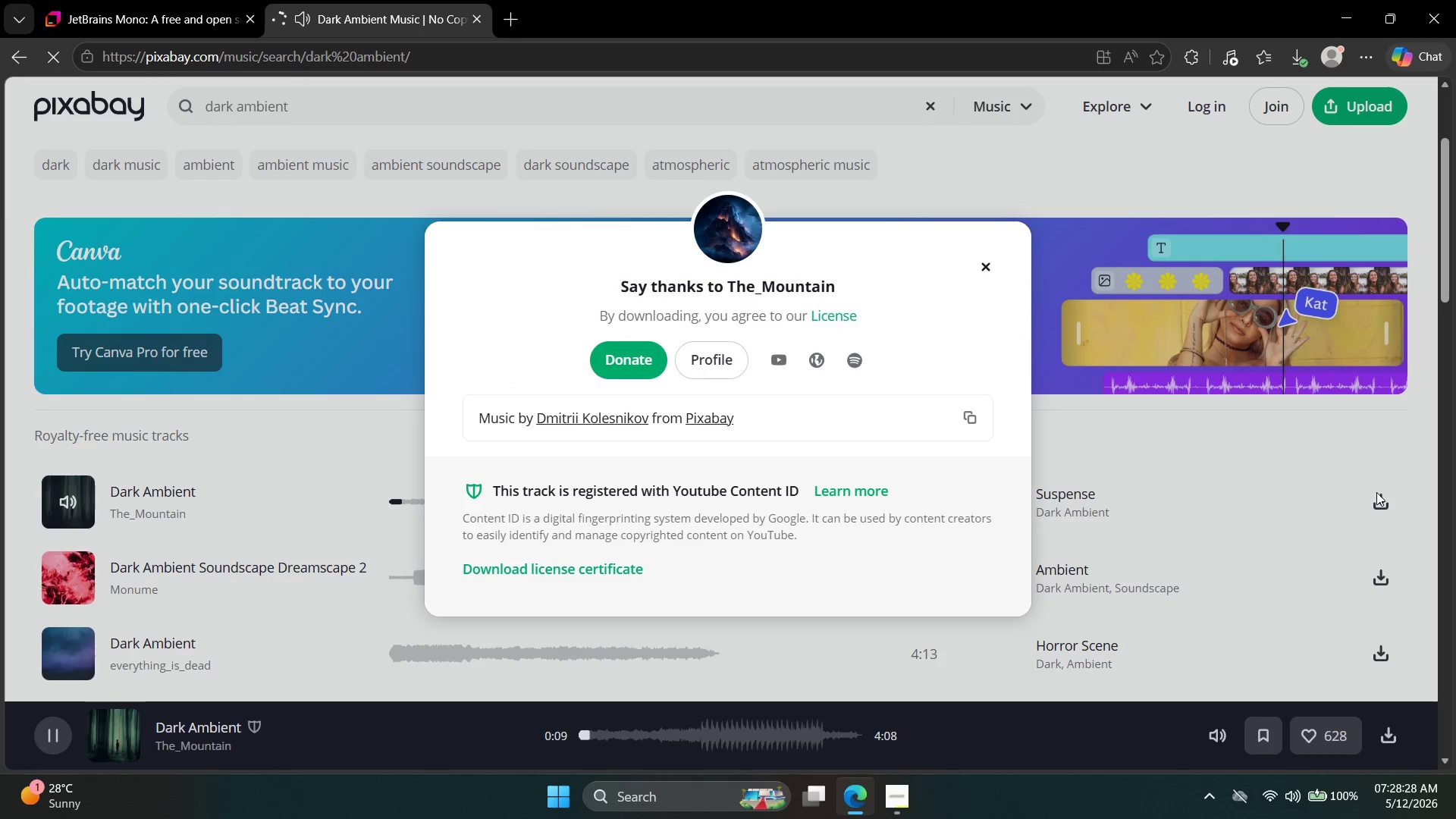 
left_click([1247, 156])
 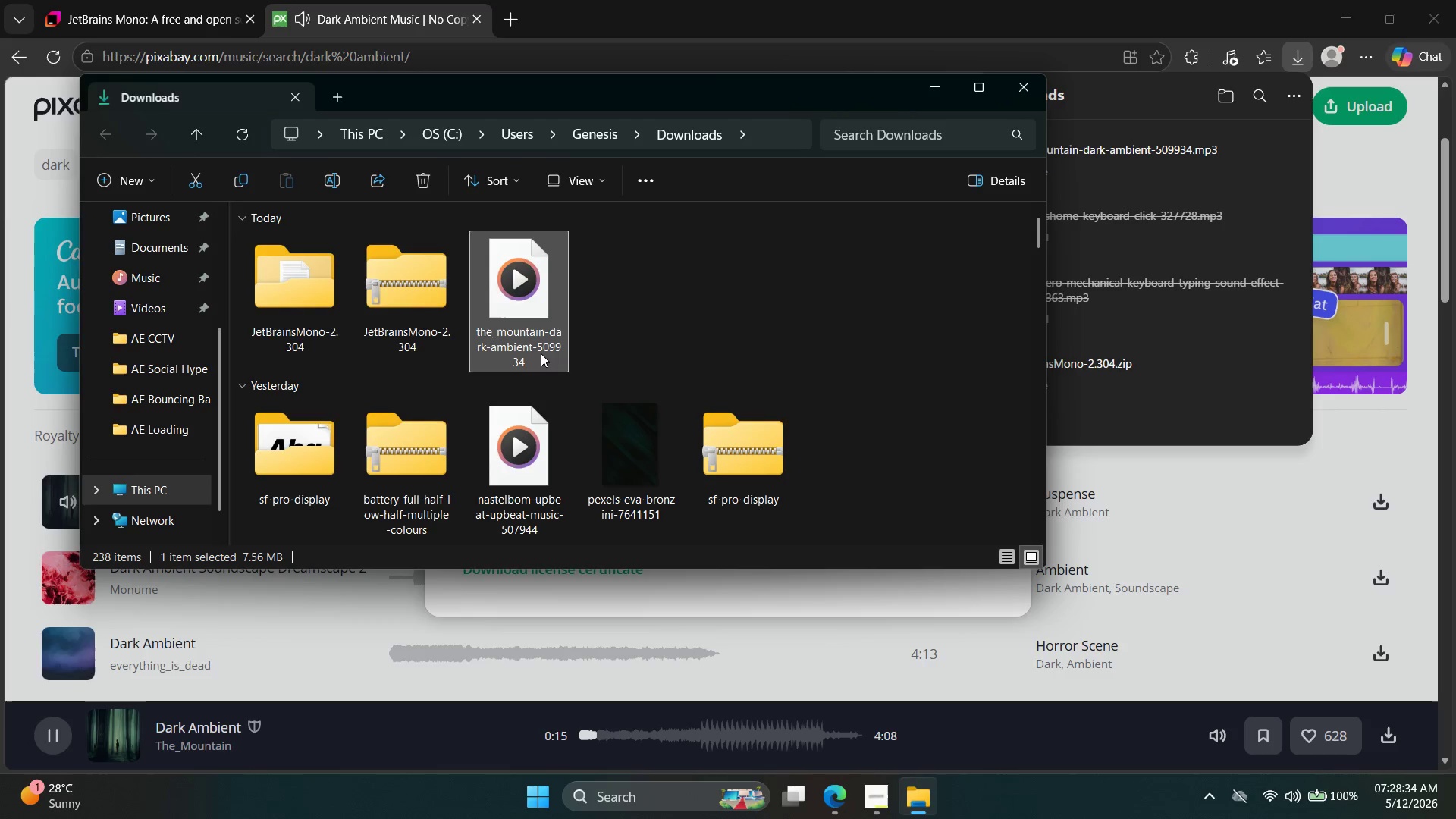 
key(Control+X)
 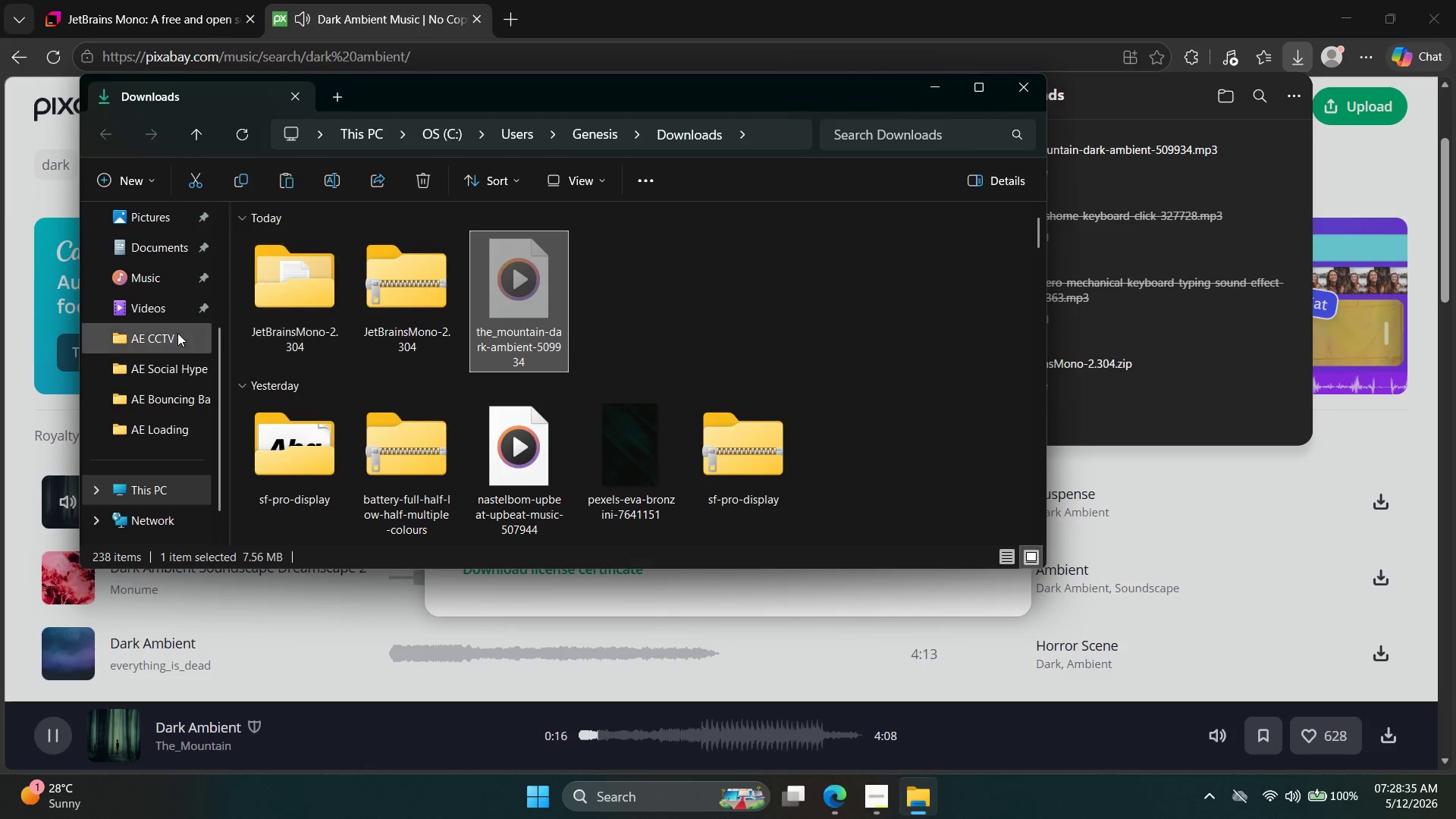 
scroll: coordinate [160, 362], scroll_direction: up, amount: 4.0
 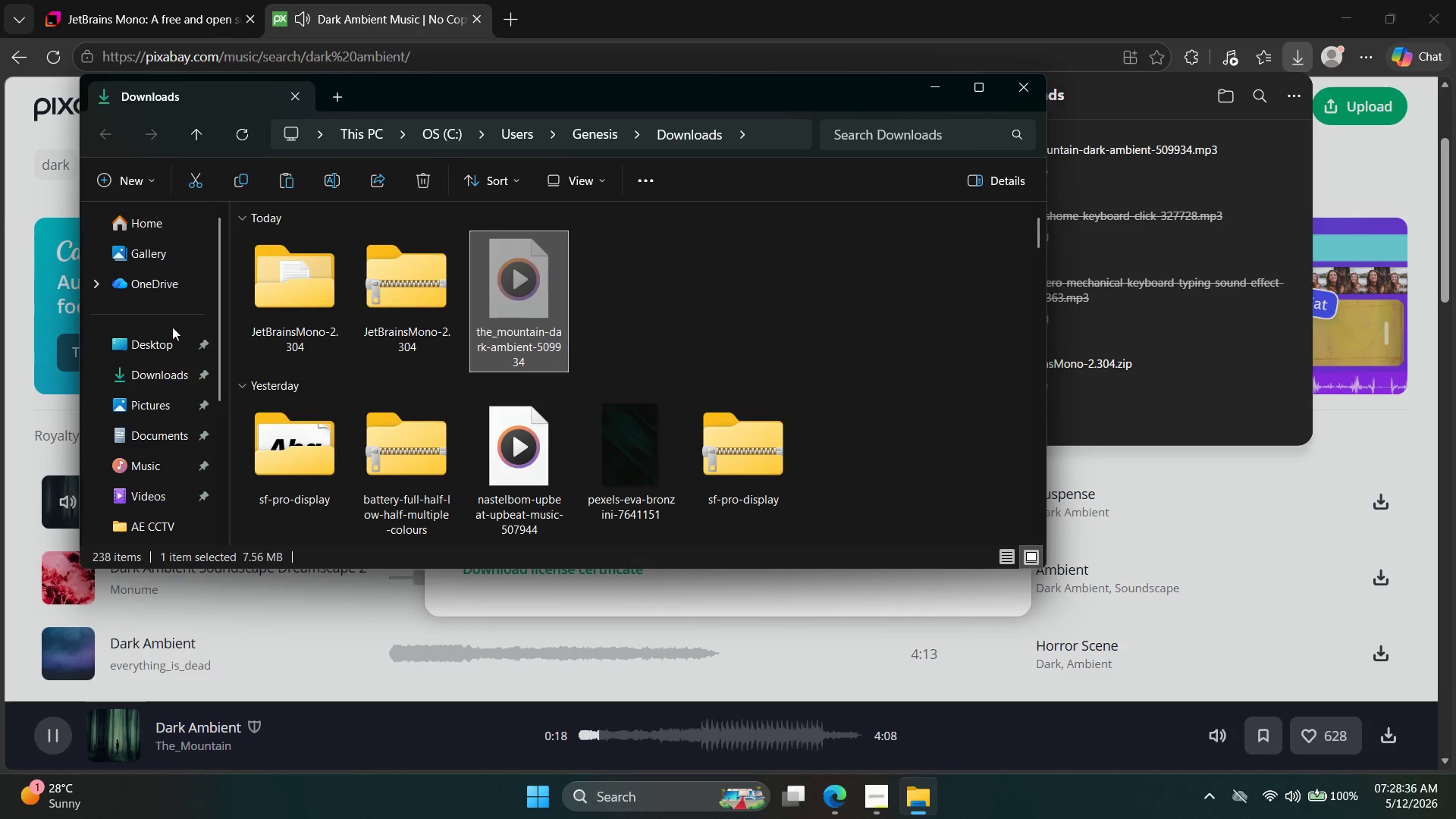 
left_click_drag(start_coordinate=[161, 334], to_coordinate=[157, 334])
 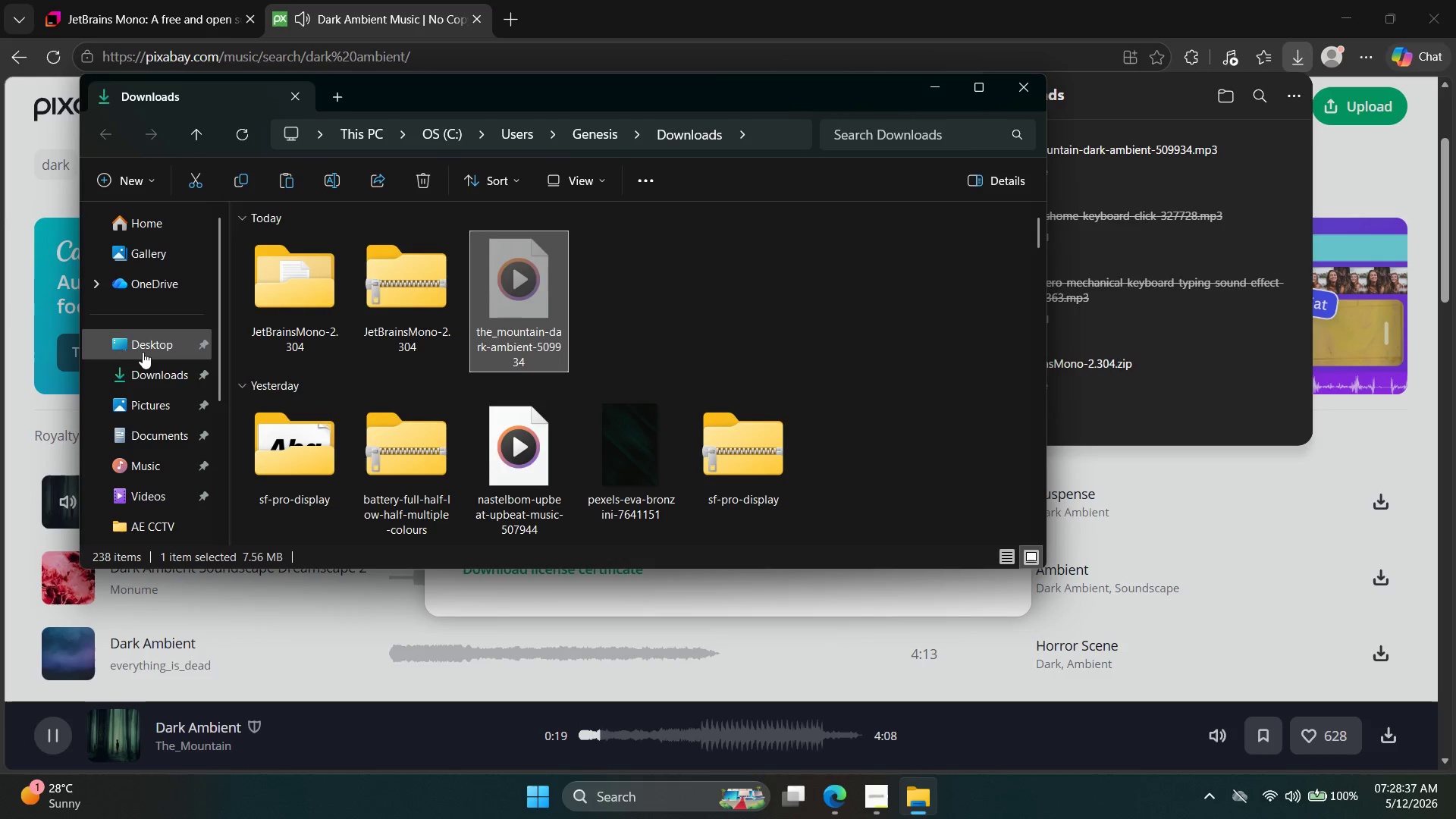 
left_click([143, 350])
 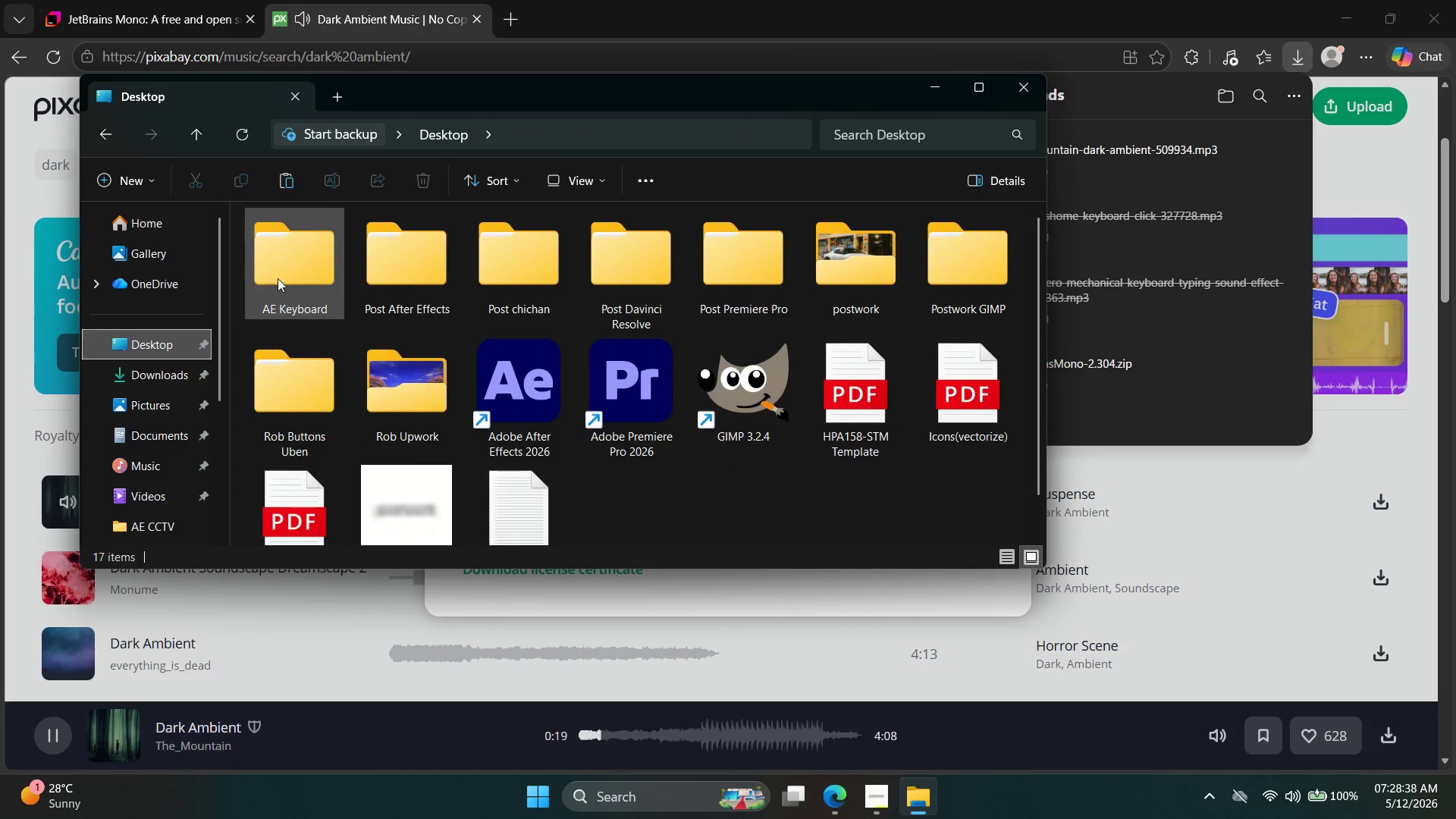 
double_click([278, 278])
 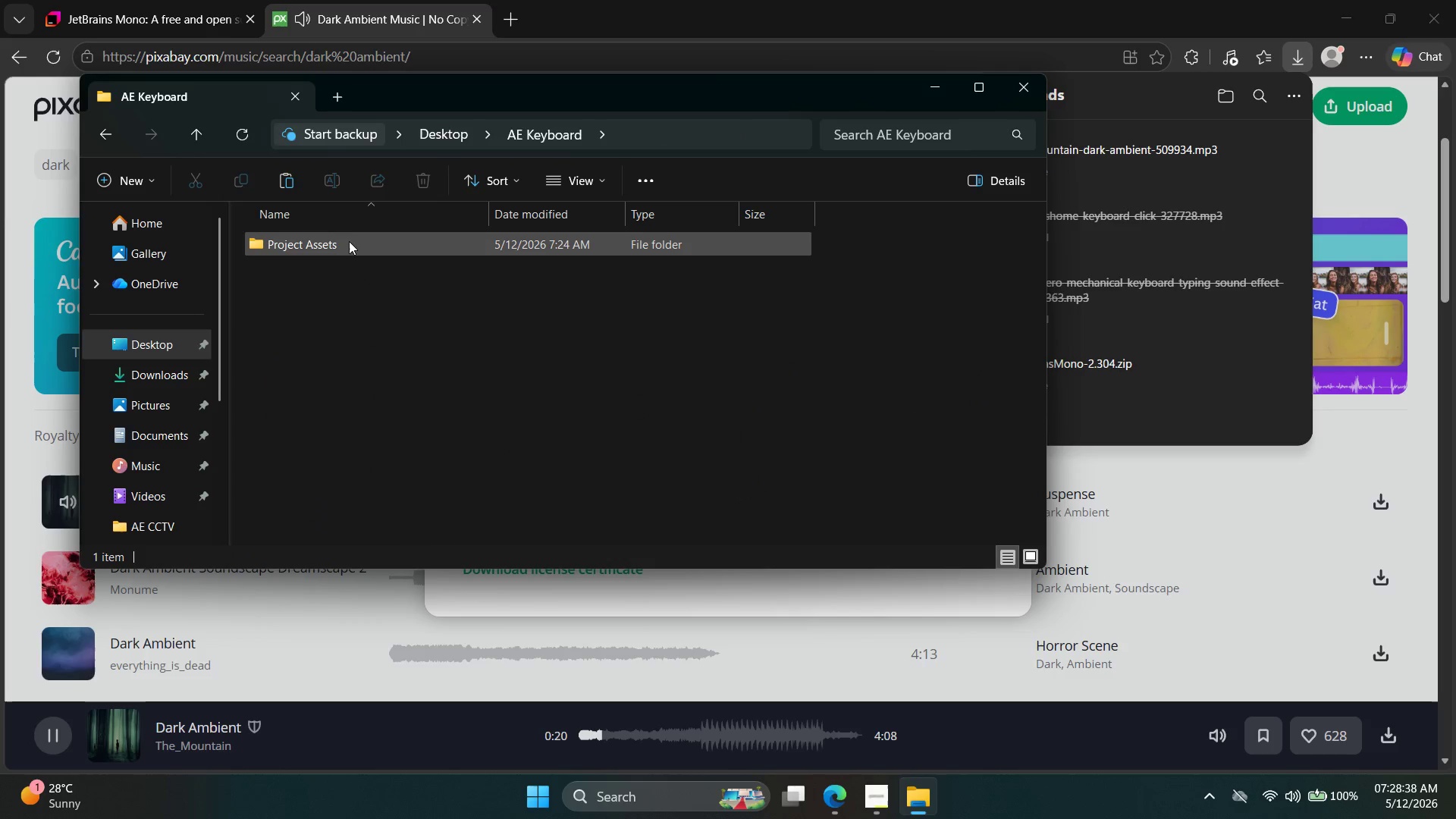 
double_click([349, 240])
 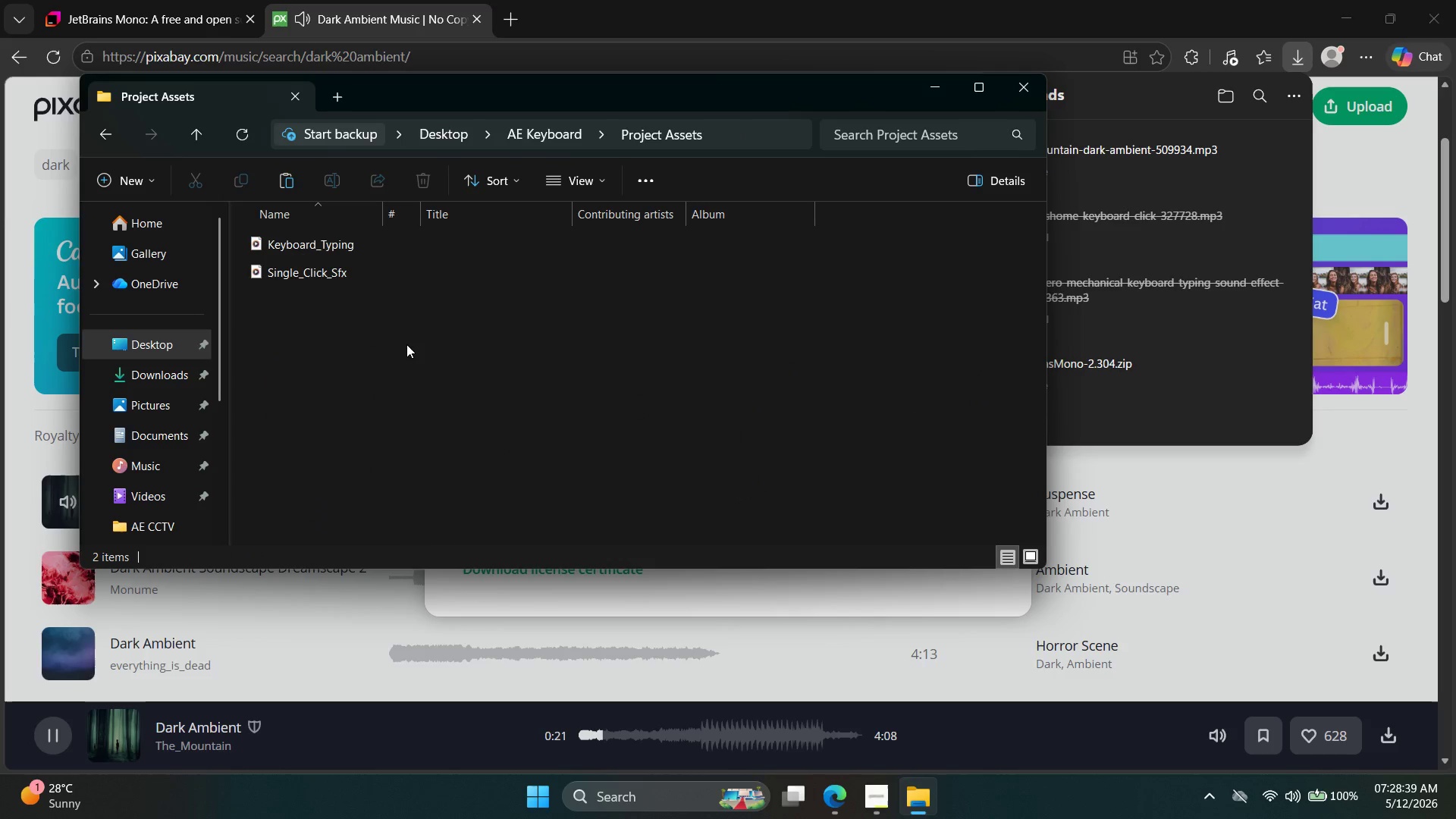 
key(Control+ControlLeft)
 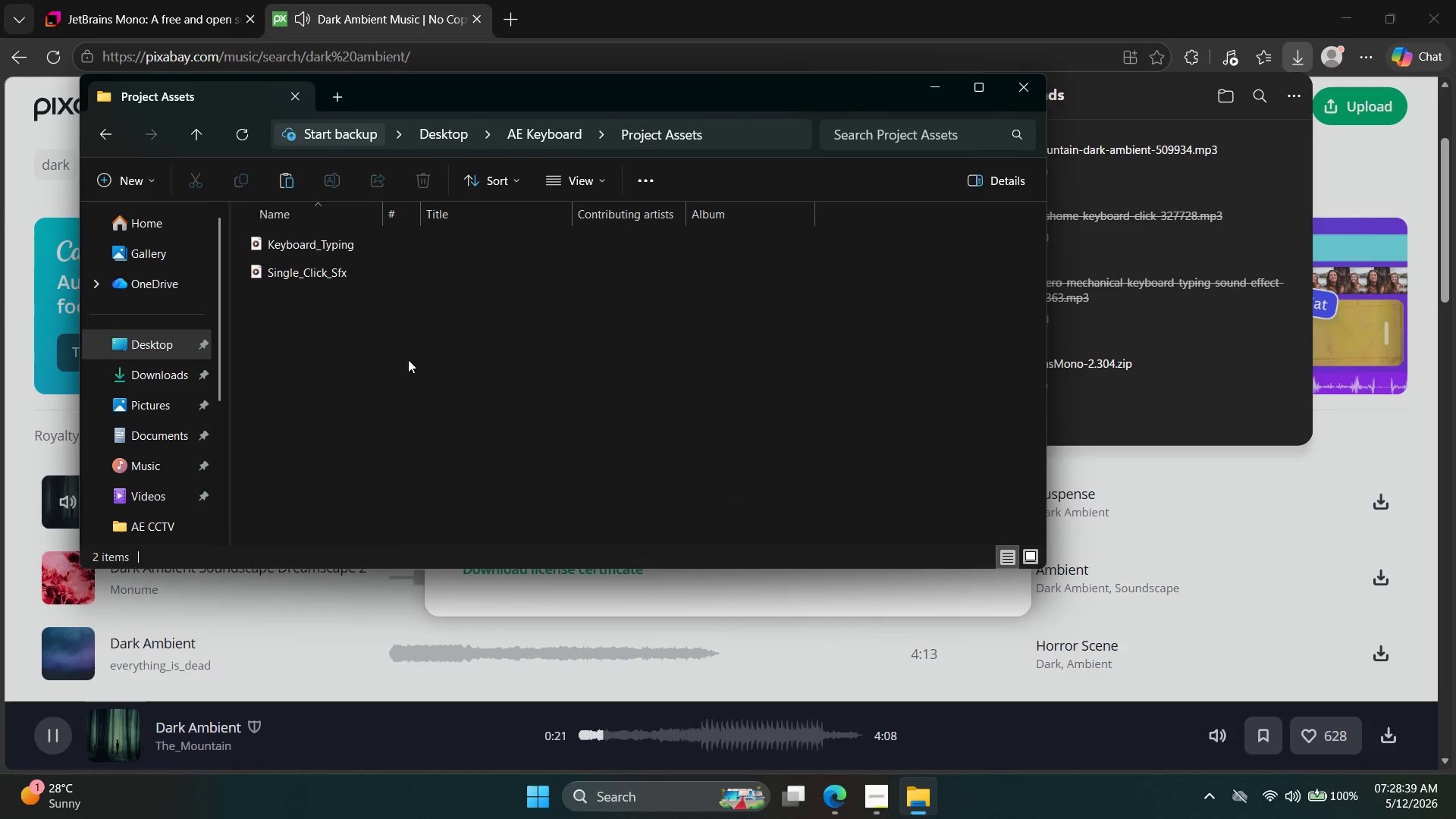 
key(Control+V)
 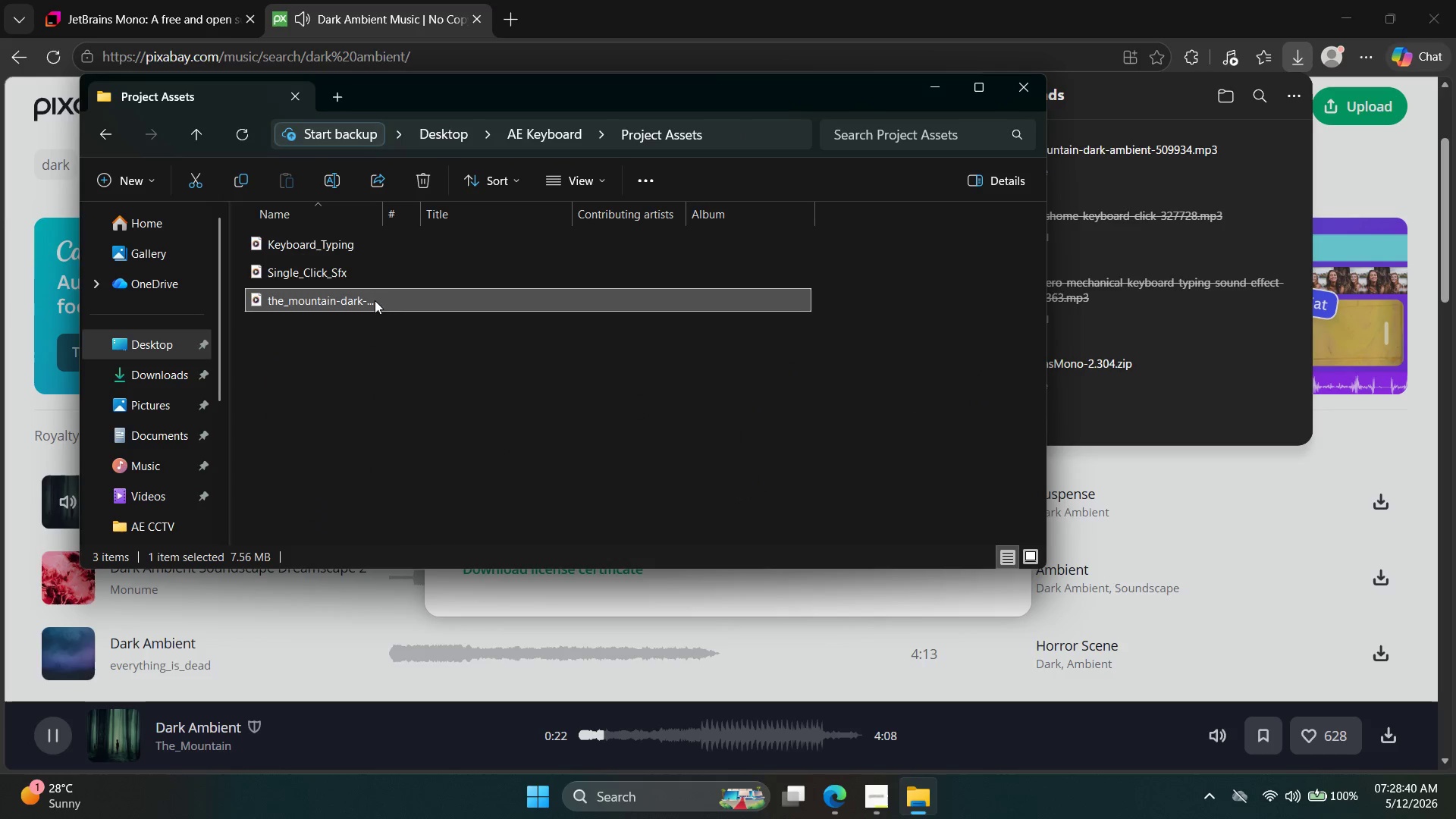 
scroll: coordinate [408, 359], scroll_direction: down, amount: 4.0
 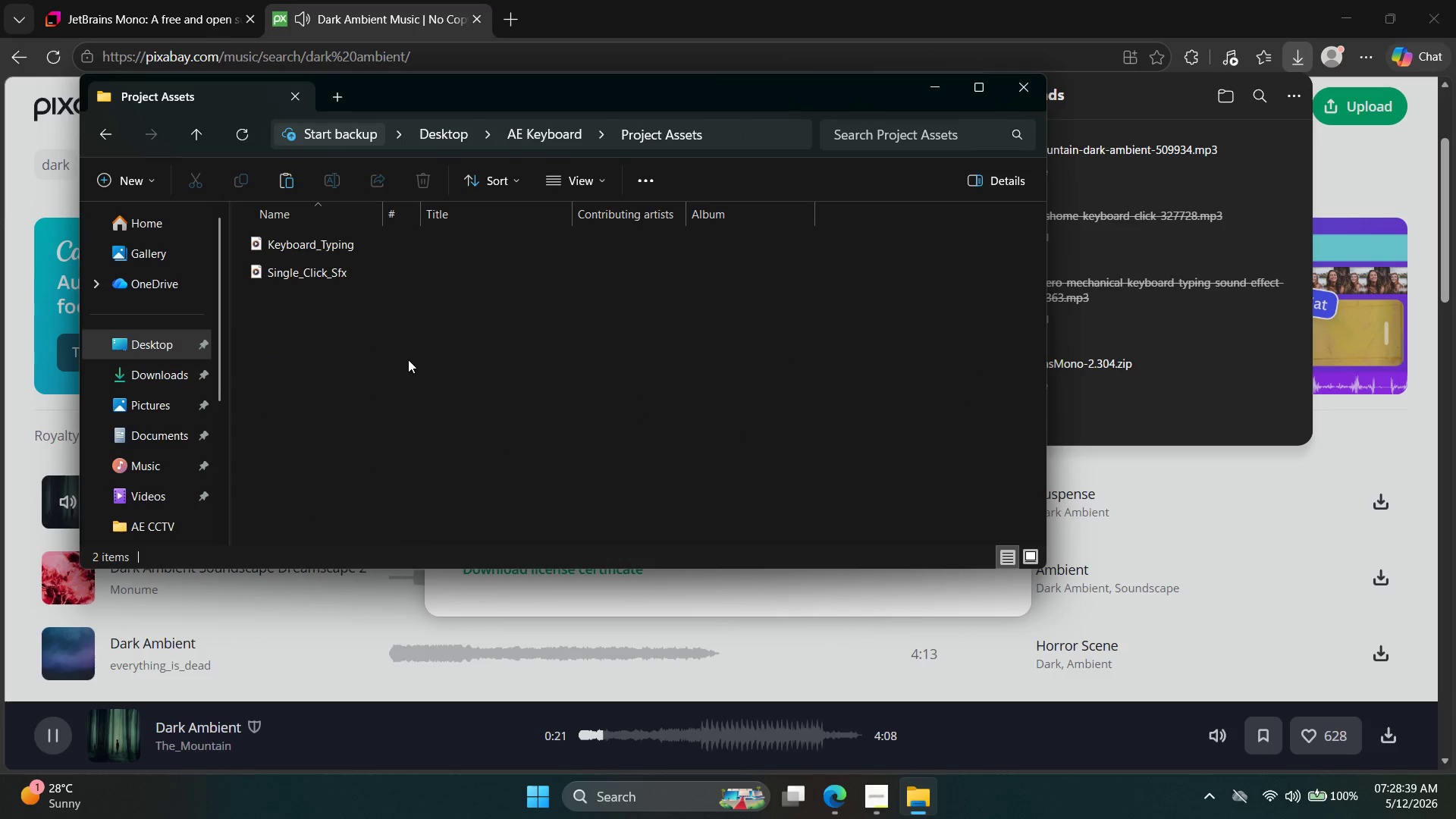 
right_click([375, 298])
 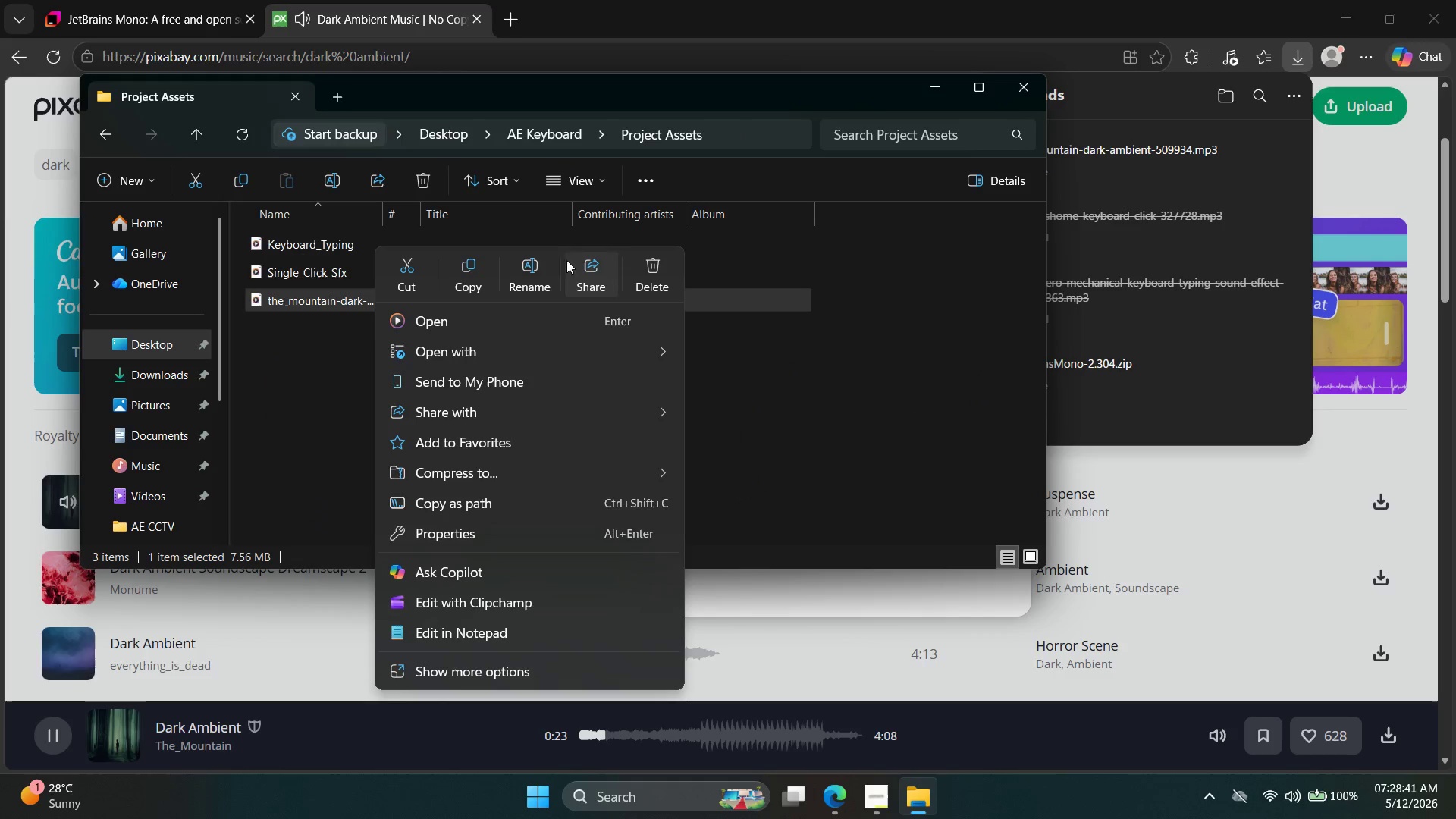 
left_click([533, 269])
 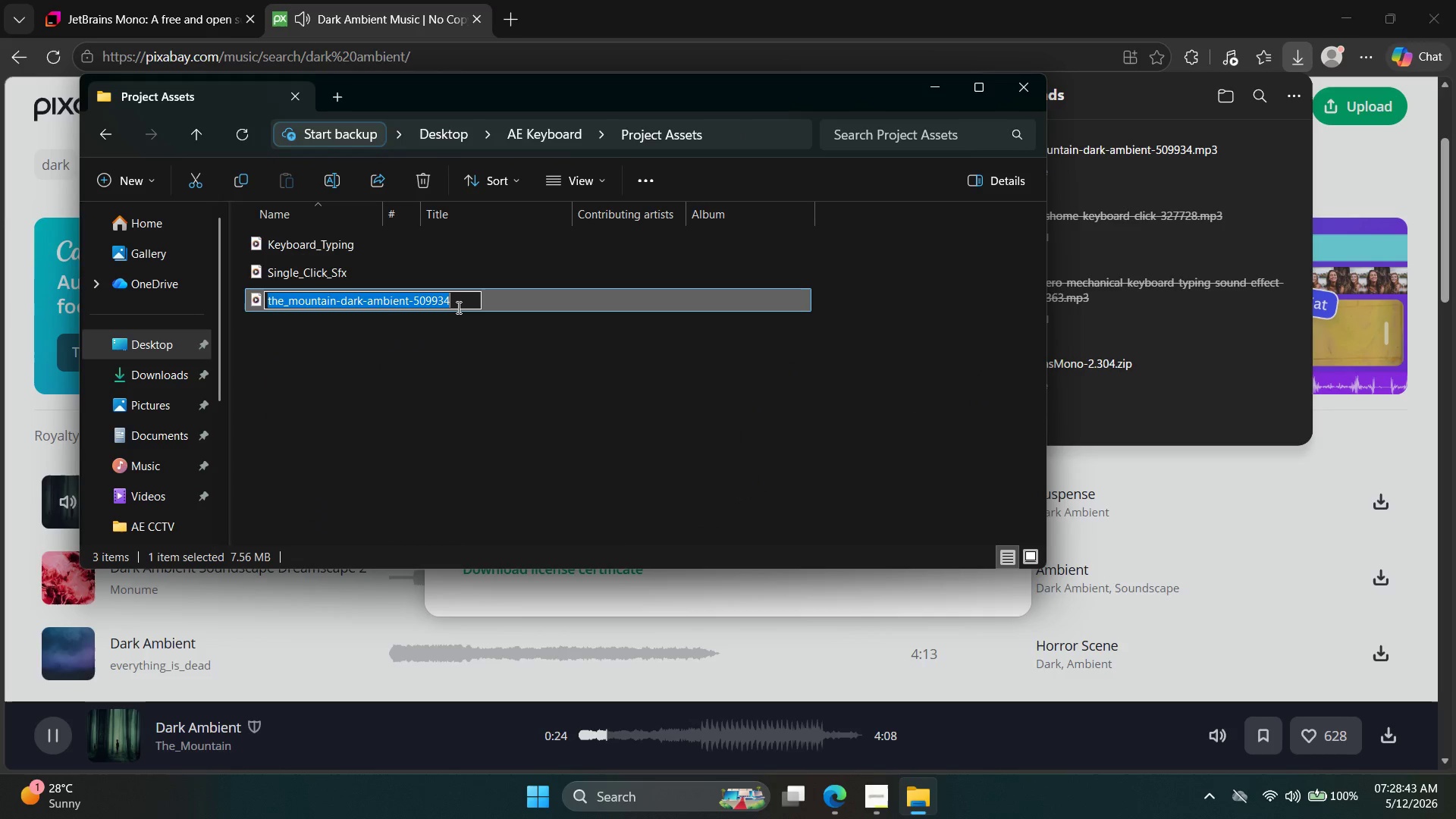 
type(ambient_music)
 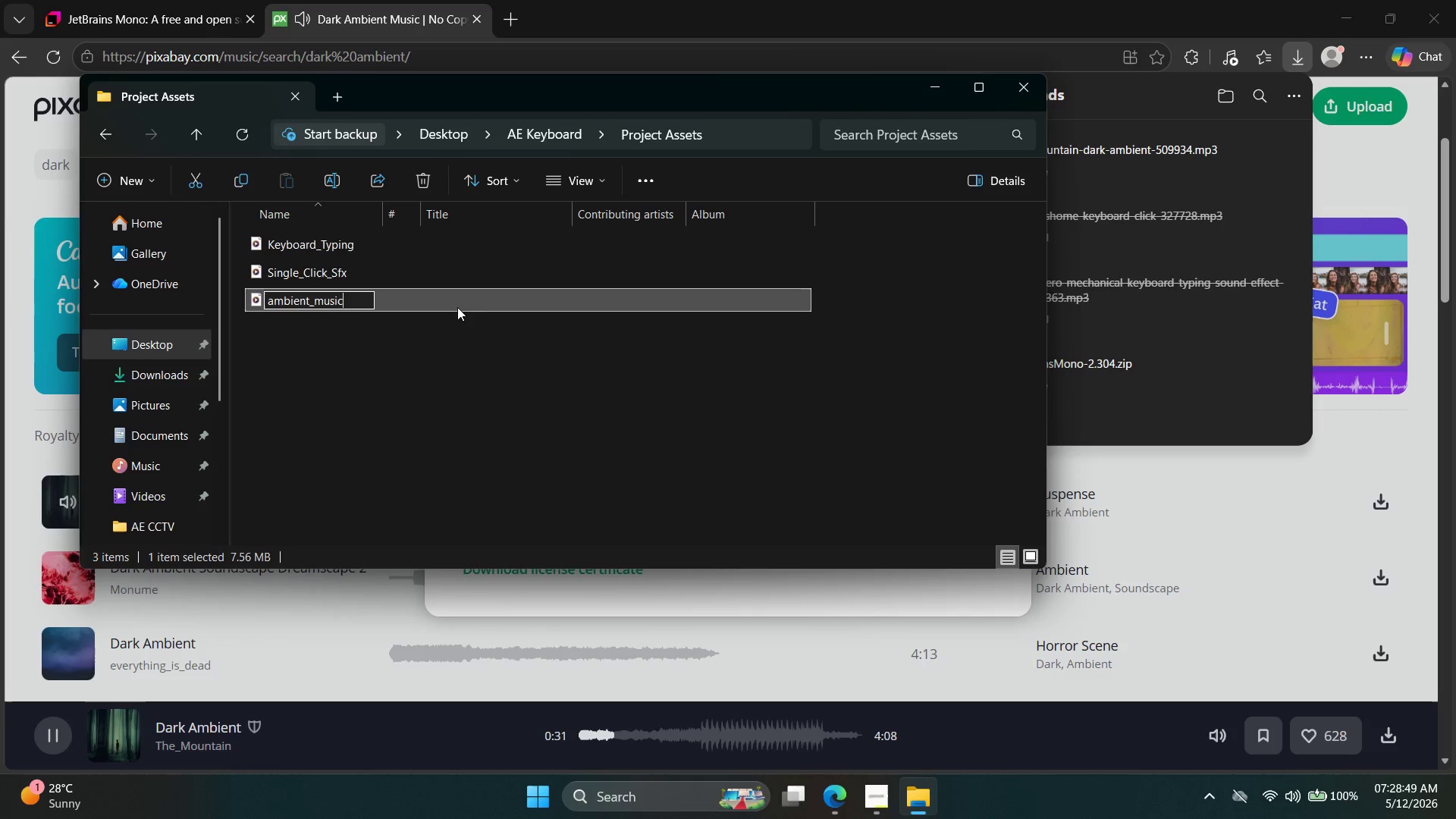 
left_click([422, 410])
 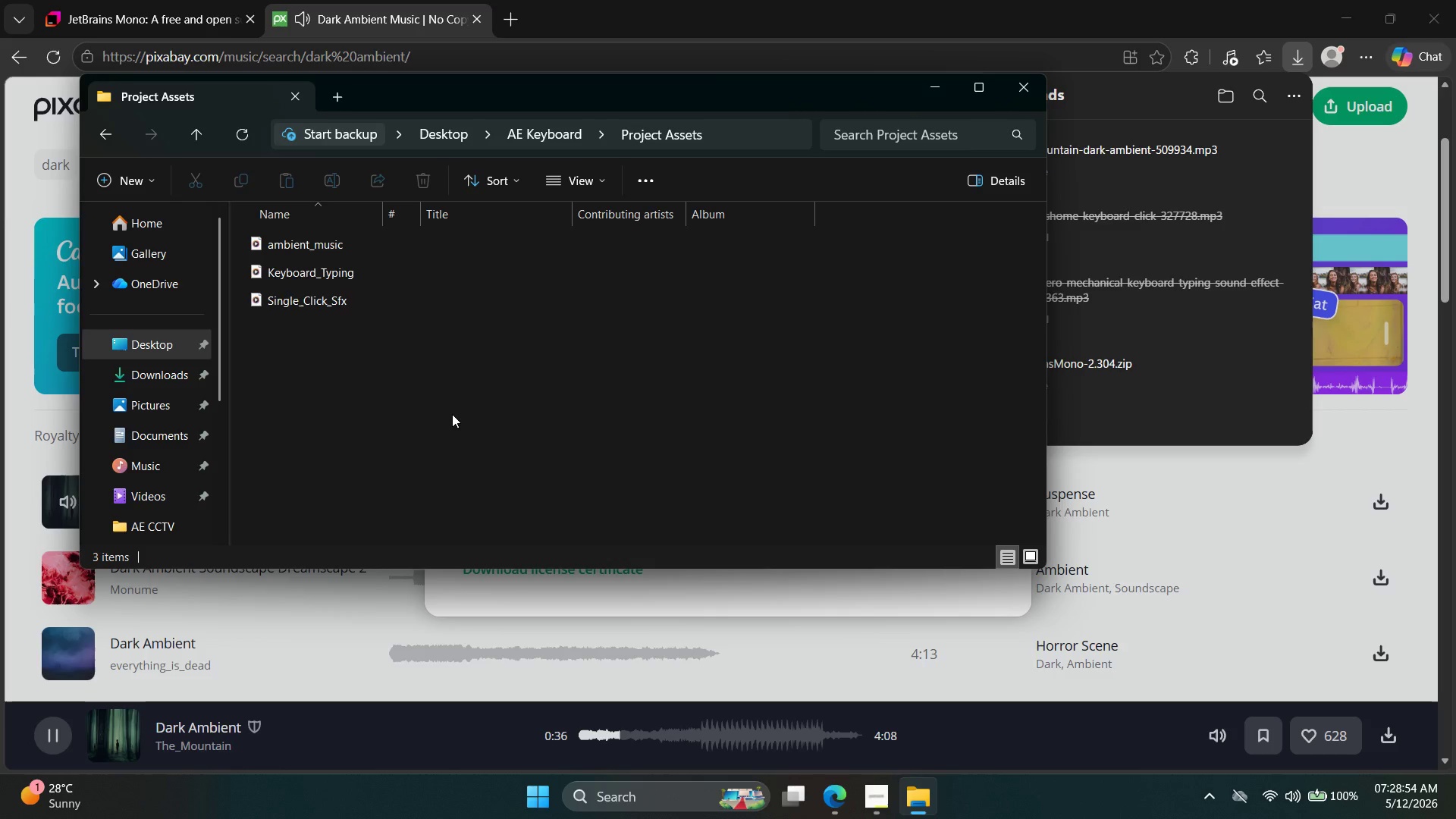 
wait(5.92)
 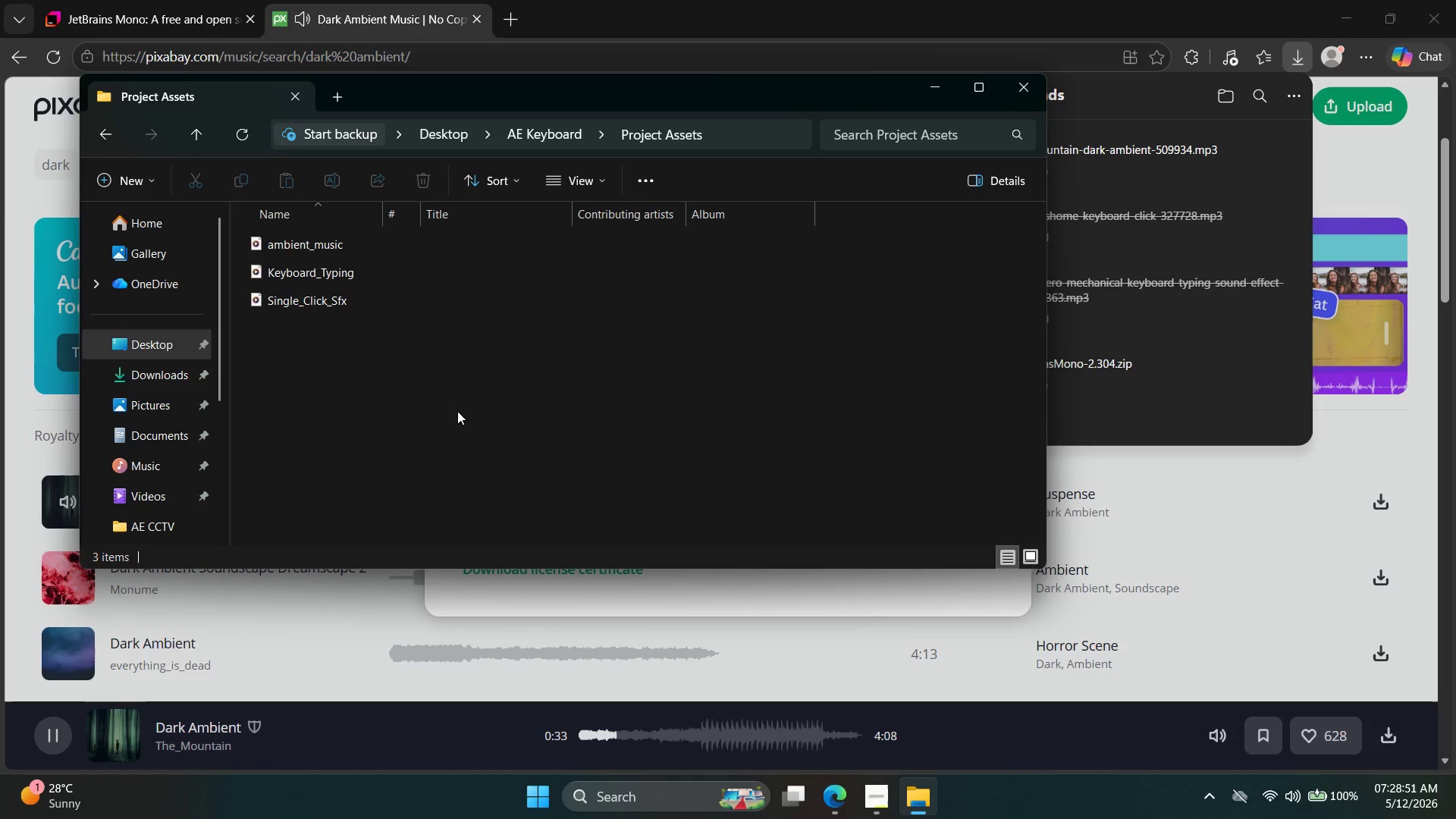 
left_click([452, 414])
 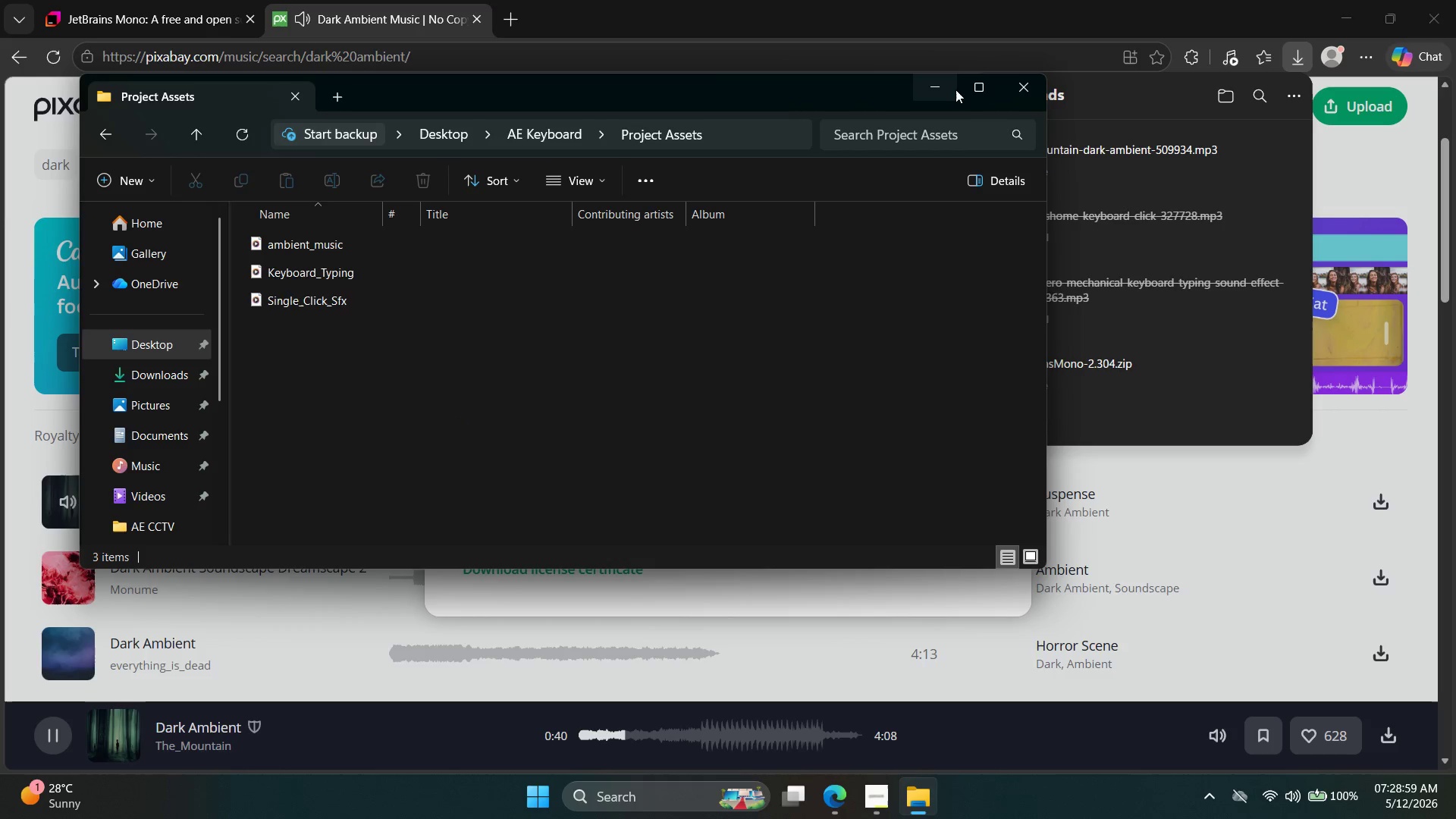 
left_click([543, 133])
 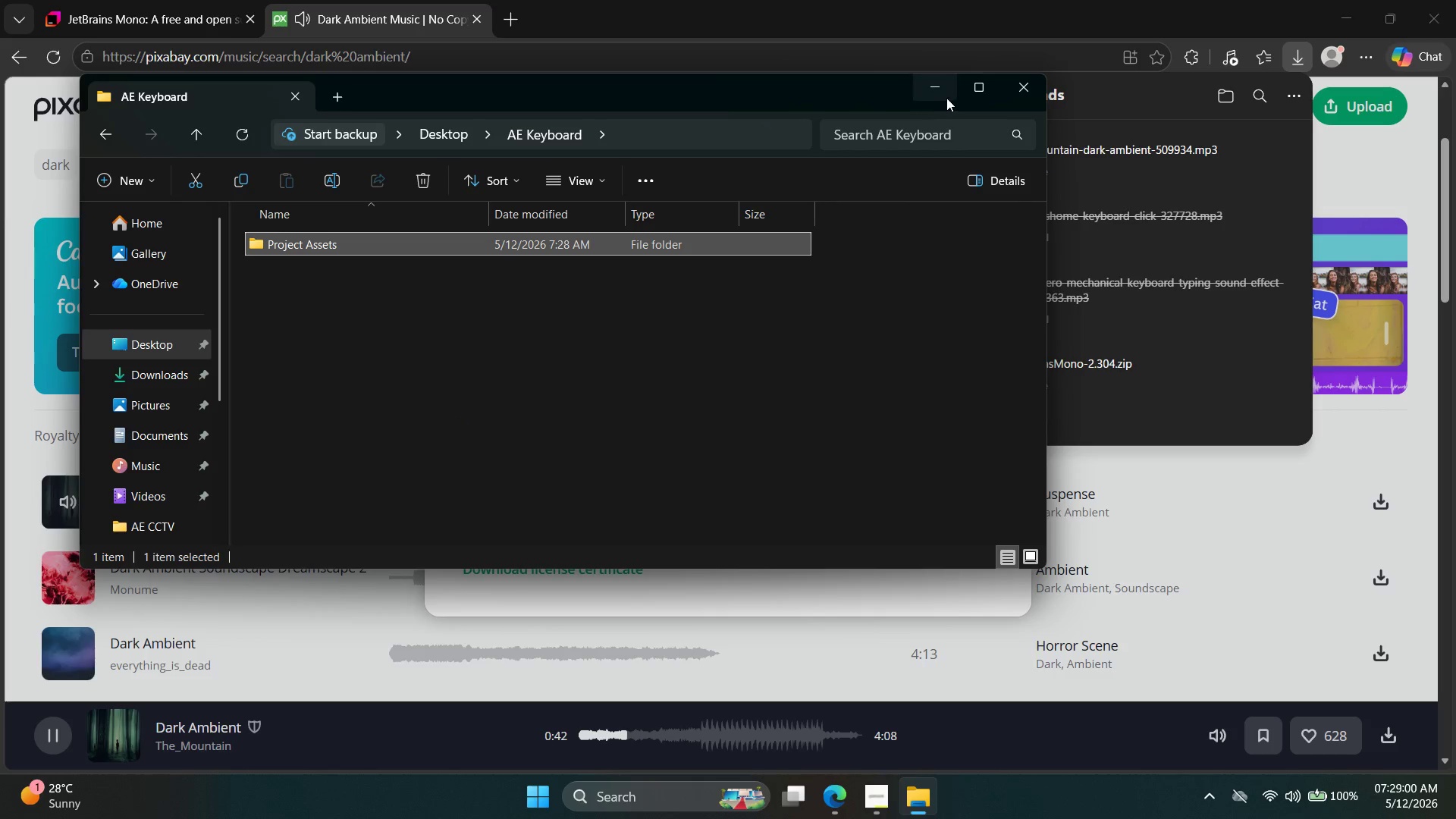 
left_click([940, 96])
 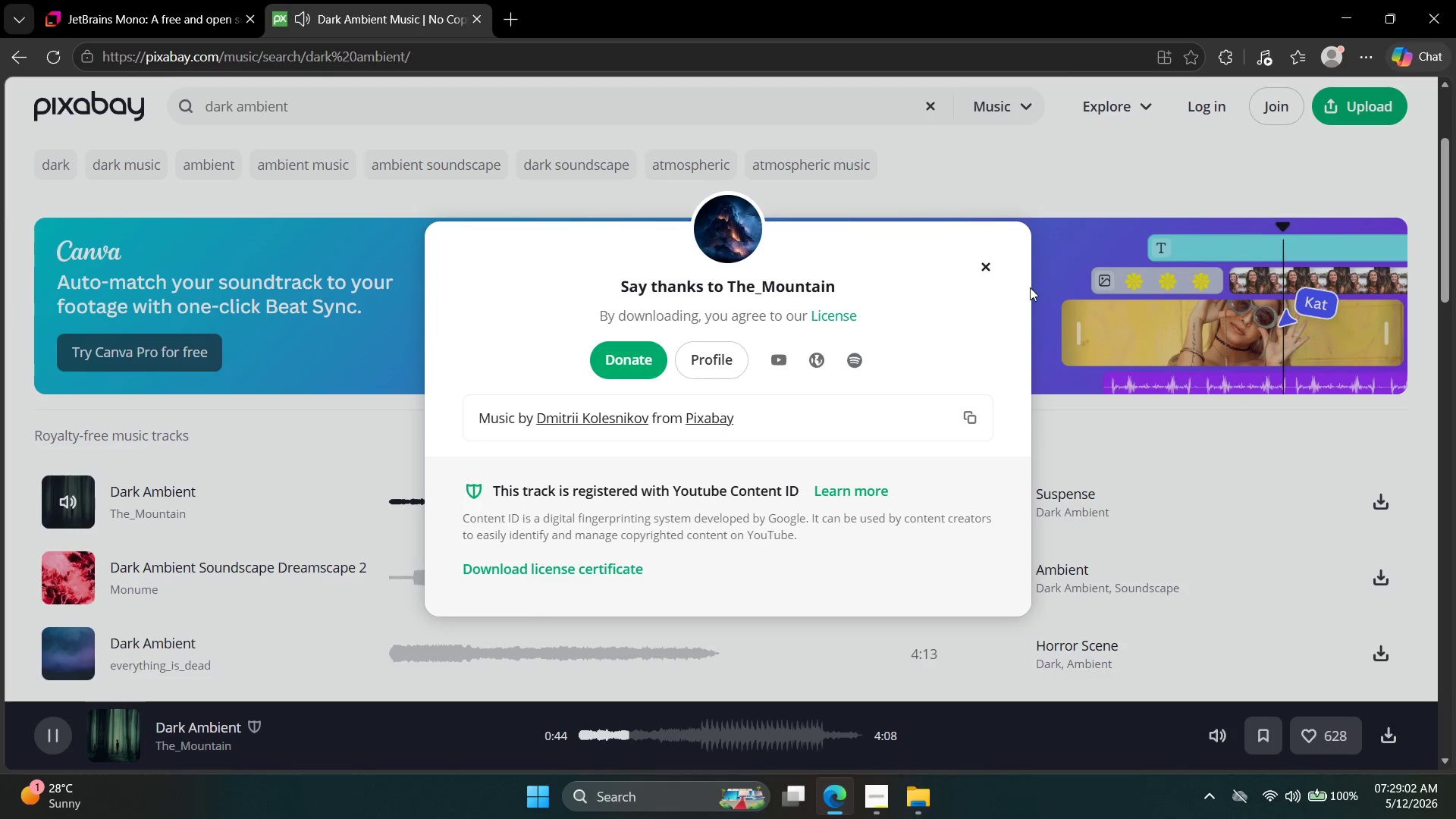 
left_click([987, 265])
 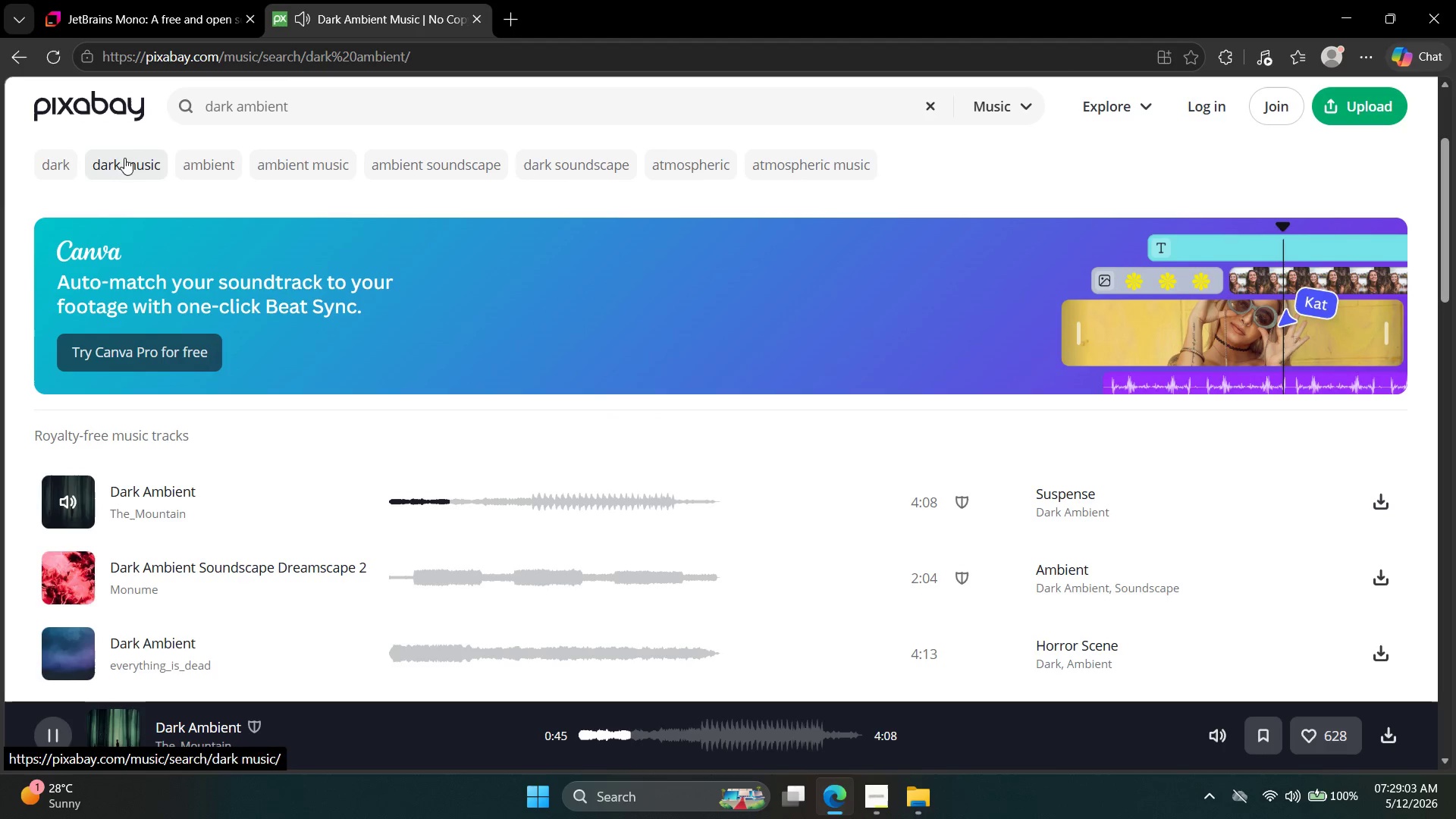 
left_click([86, 105])
 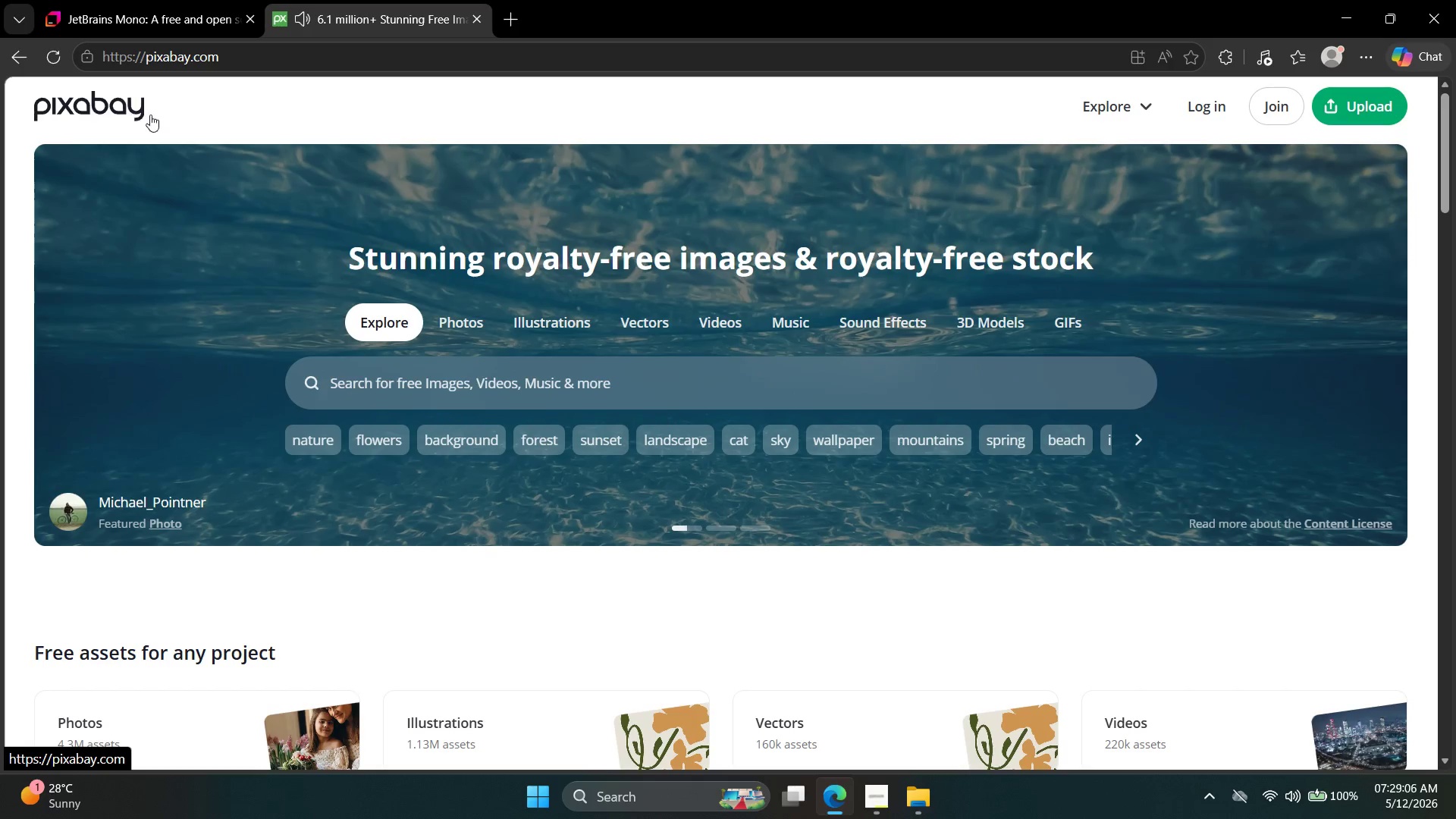 
scroll: coordinate [744, 575], scroll_direction: down, amount: 6.0
 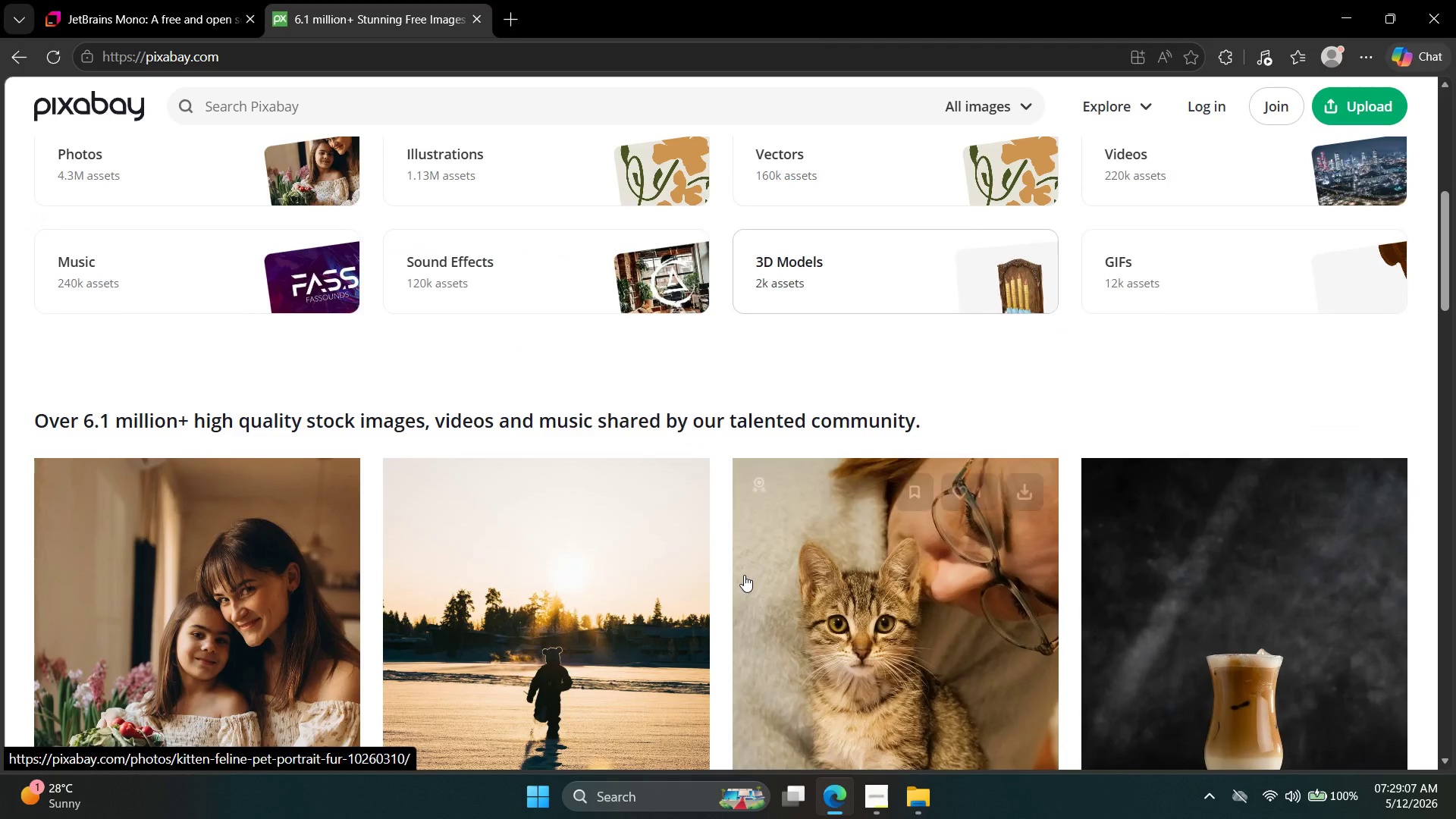 
left_click([135, 0])
 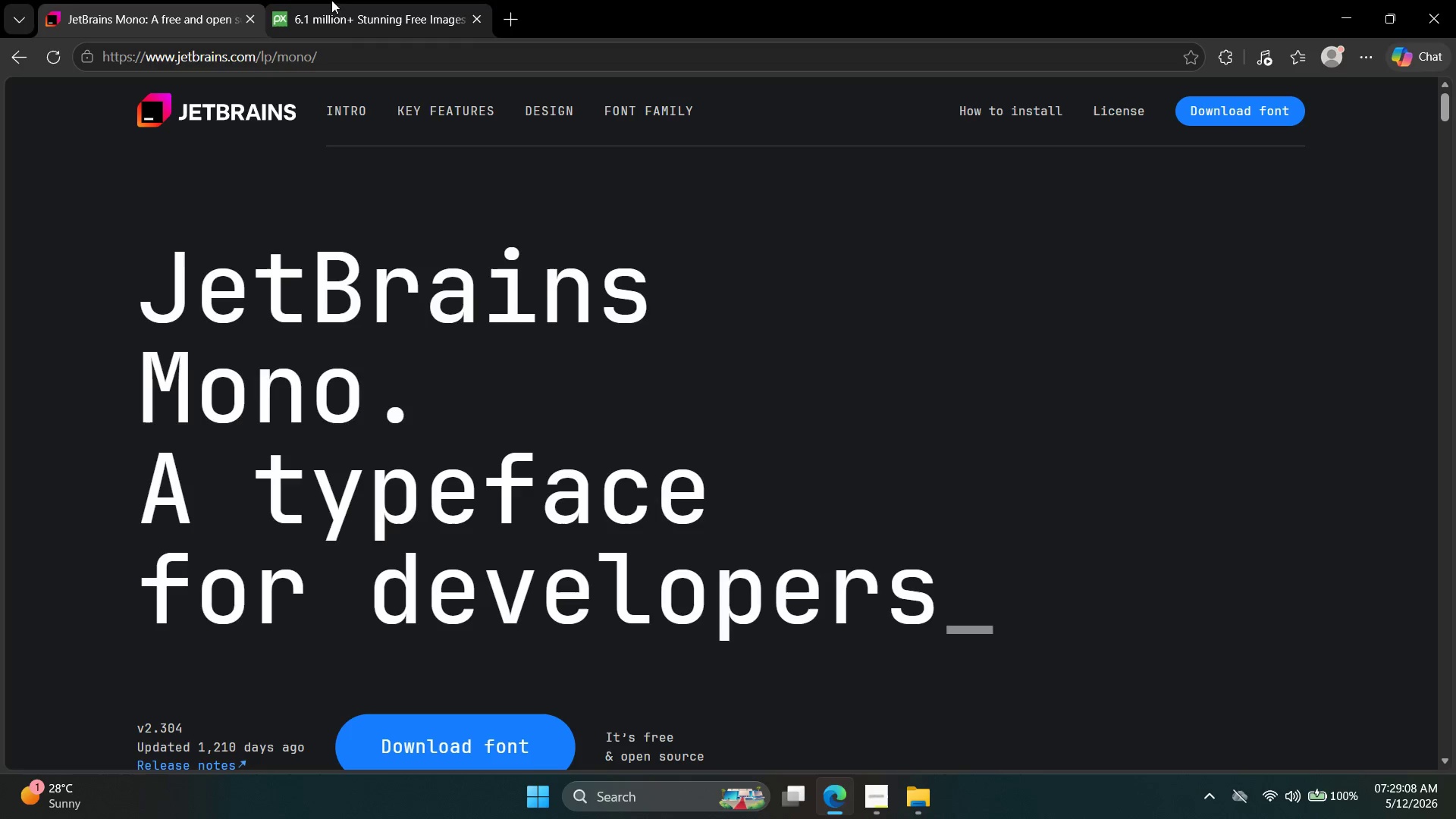 
scroll: coordinate [664, 554], scroll_direction: up, amount: 5.0
 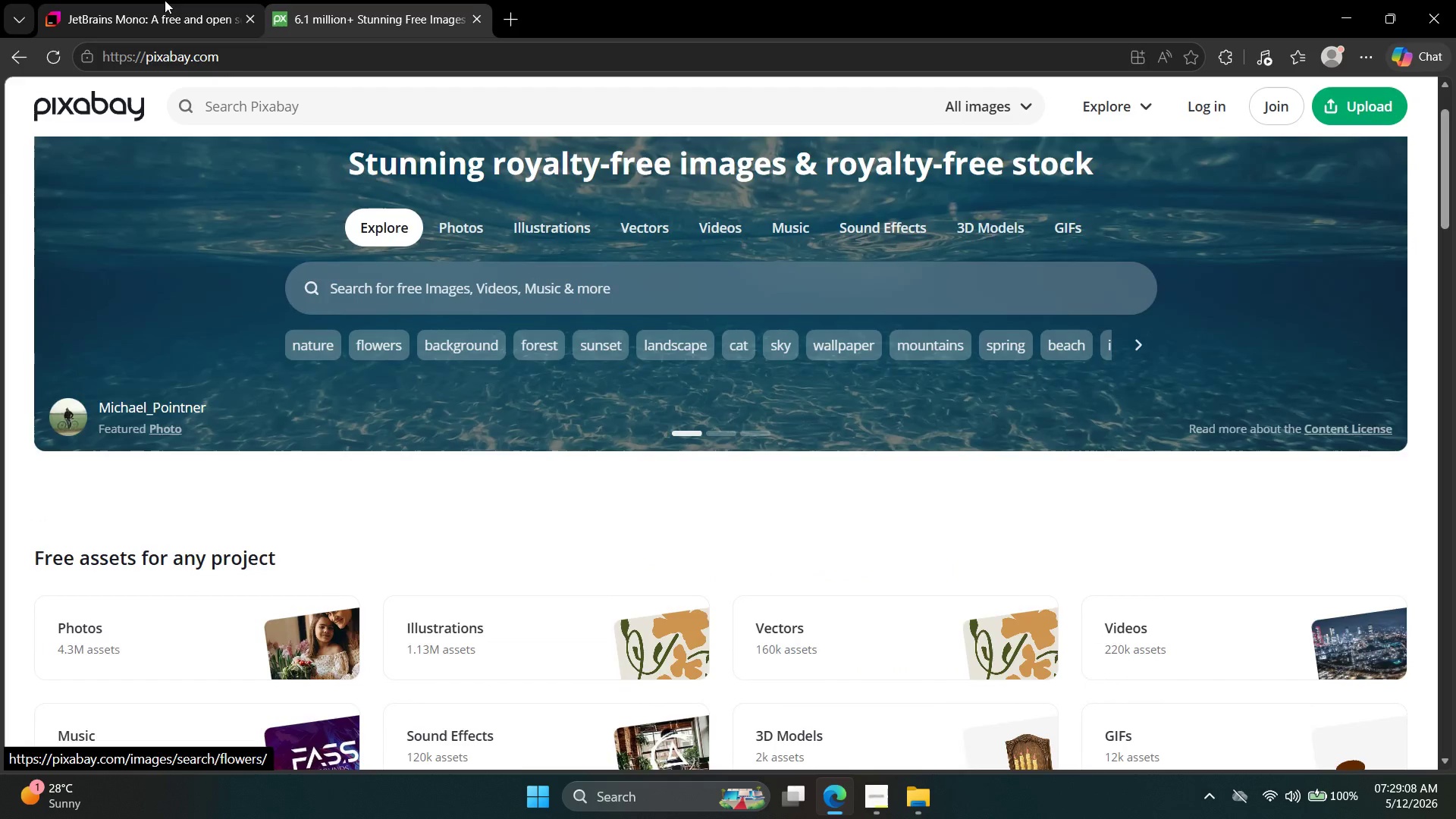 
left_click([356, 0])
 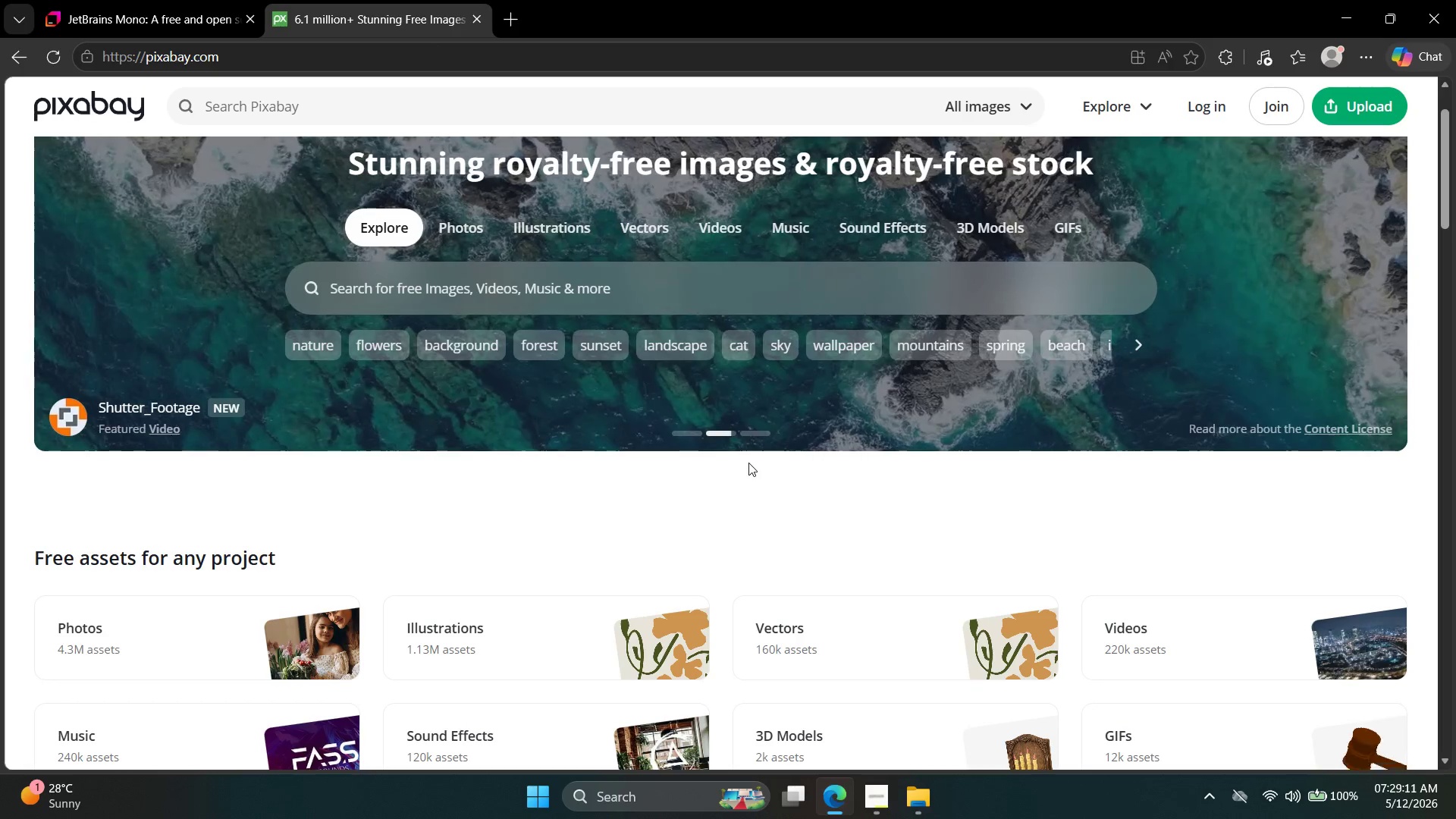 
scroll: coordinate [716, 525], scroll_direction: down, amount: 2.0
 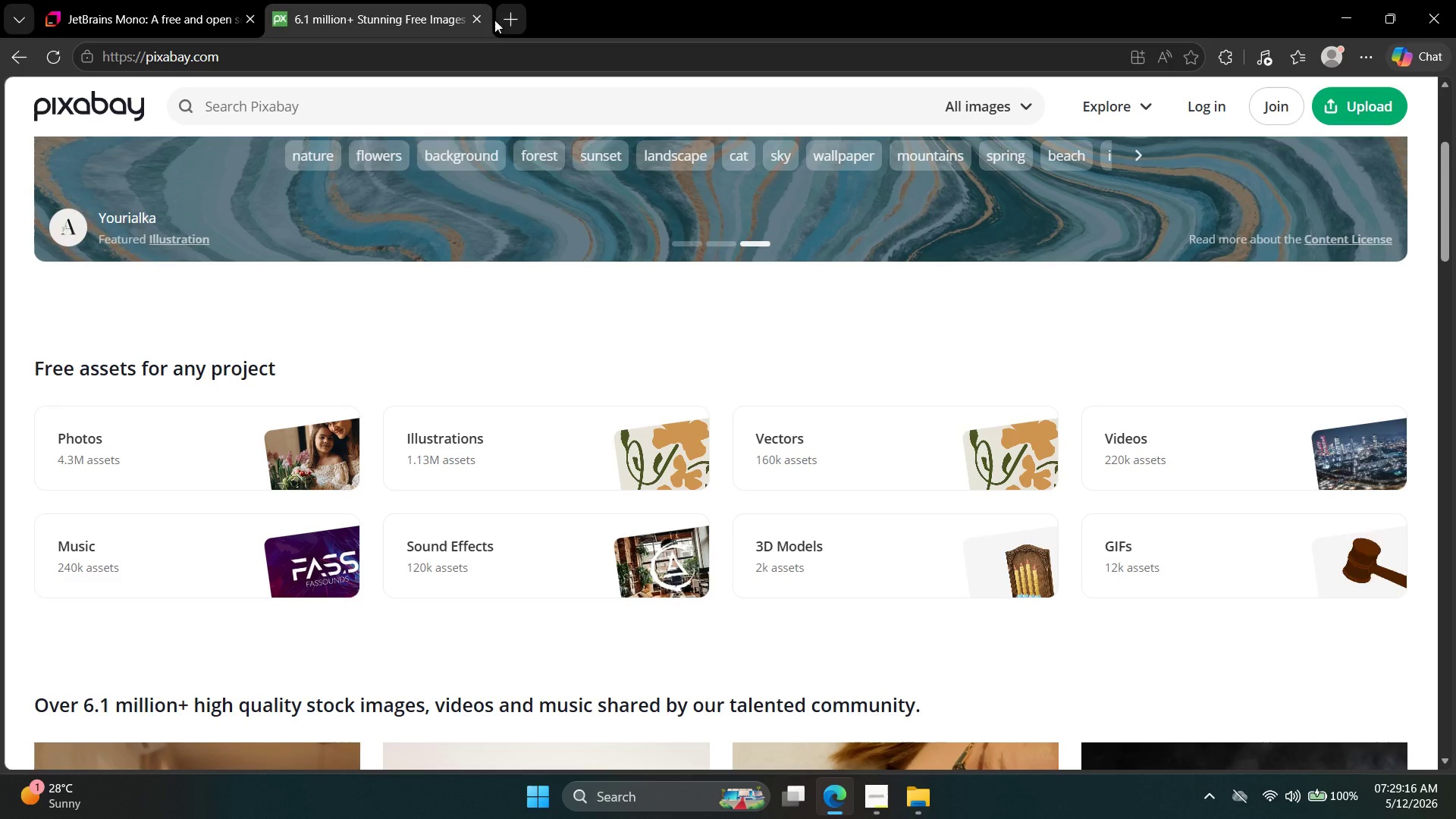 
wait(5.61)
 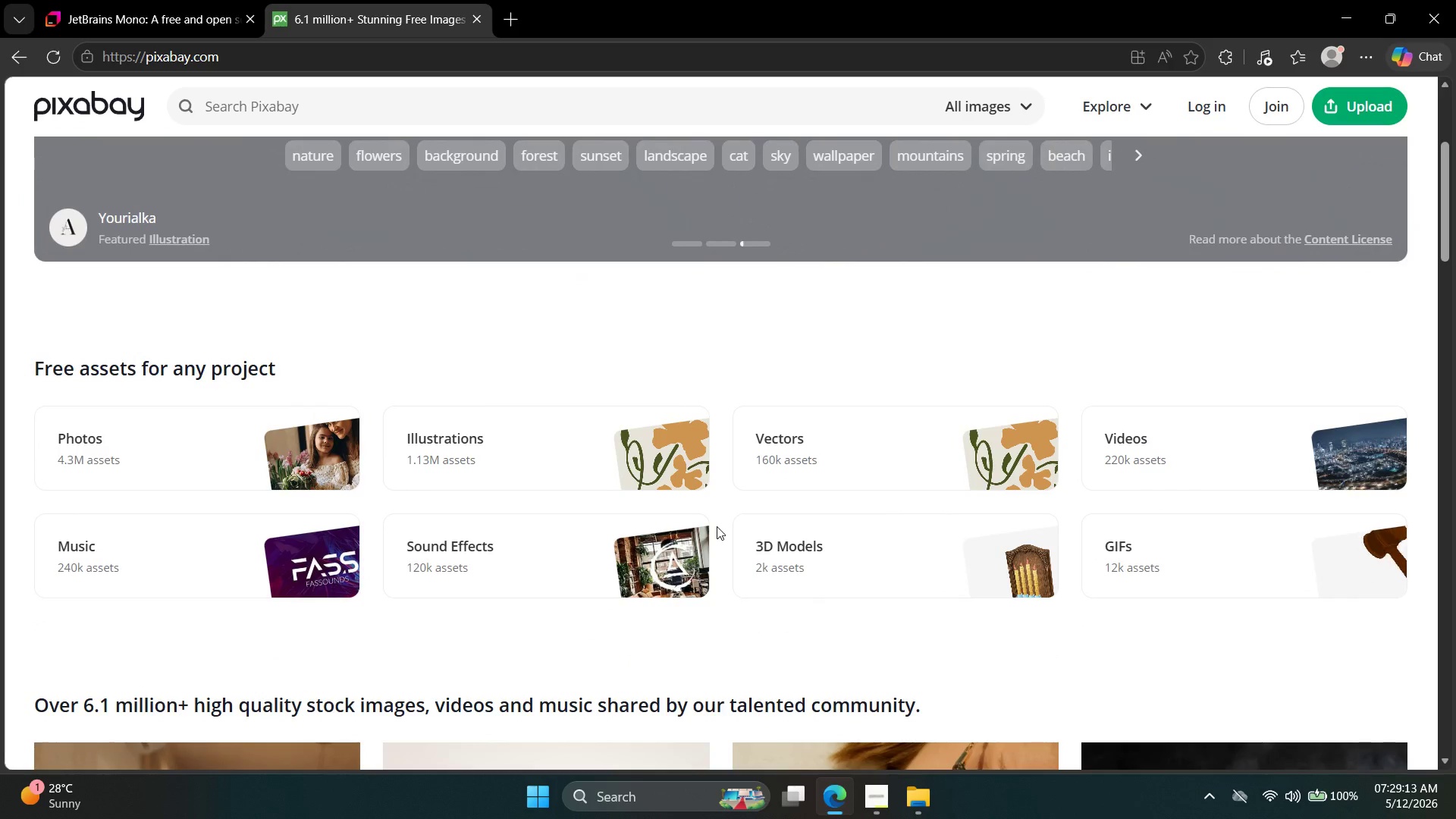 
left_click([994, 108])
 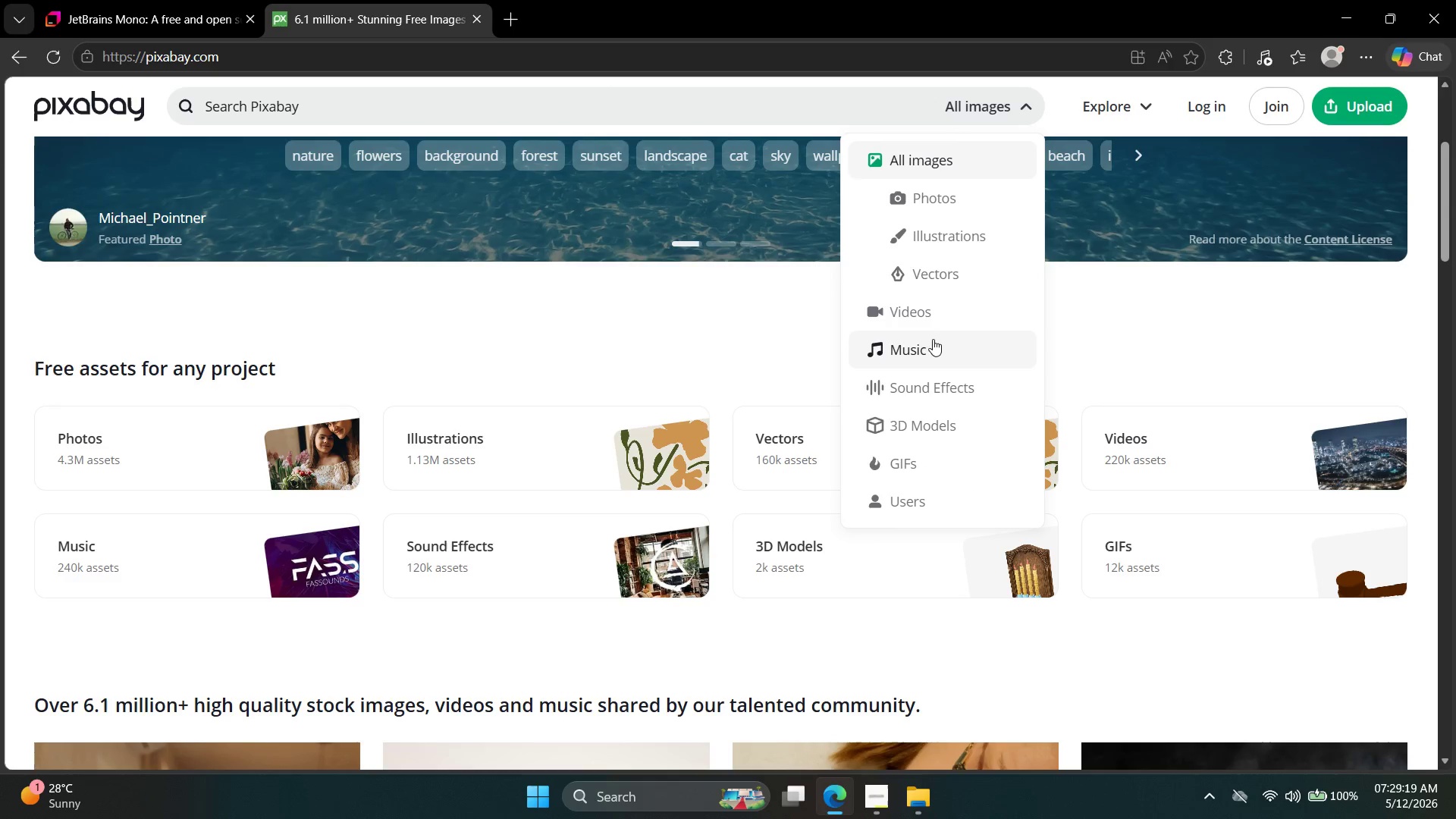 
left_click([945, 313])
 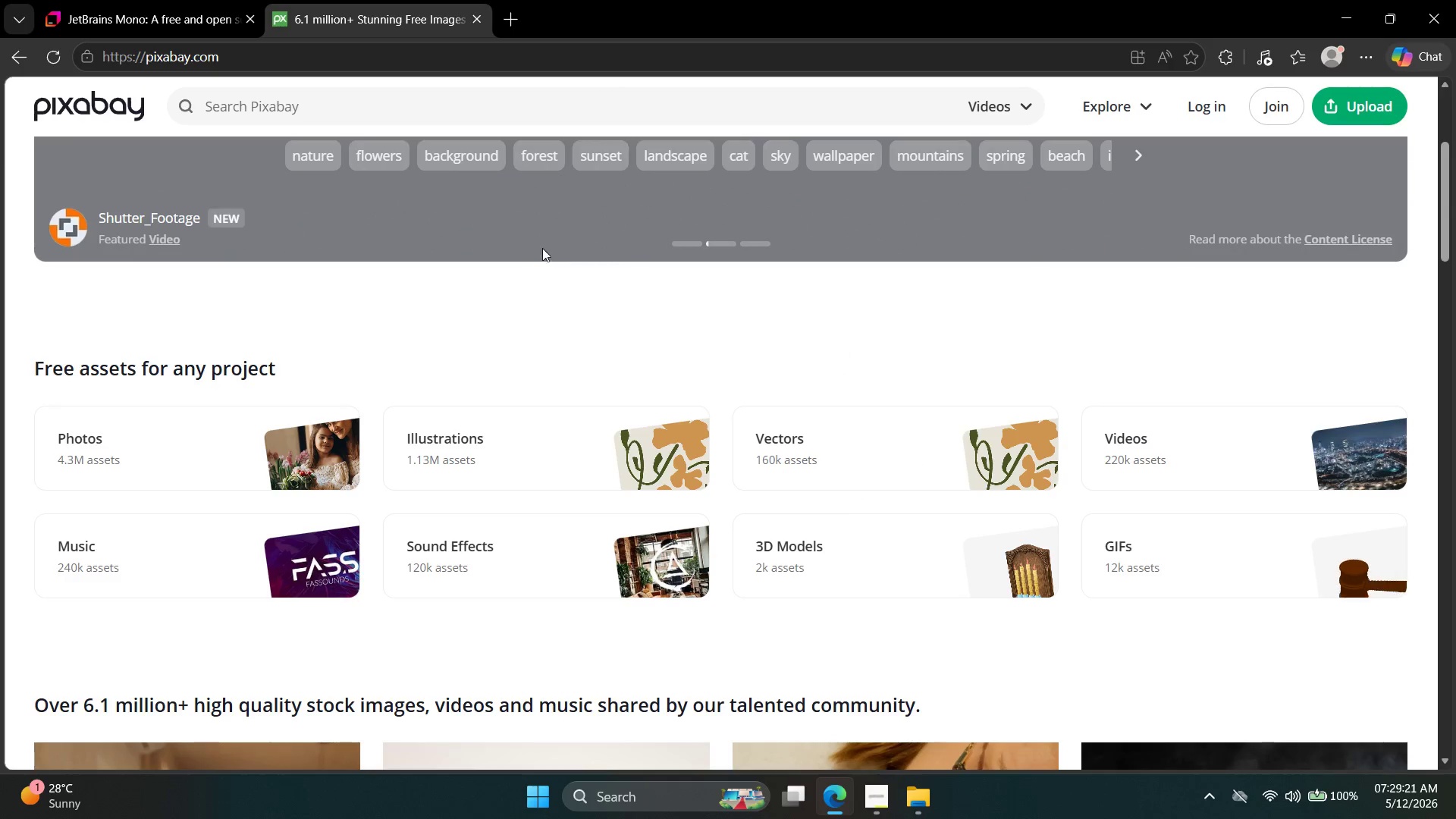 
mouse_move([347, 119])
 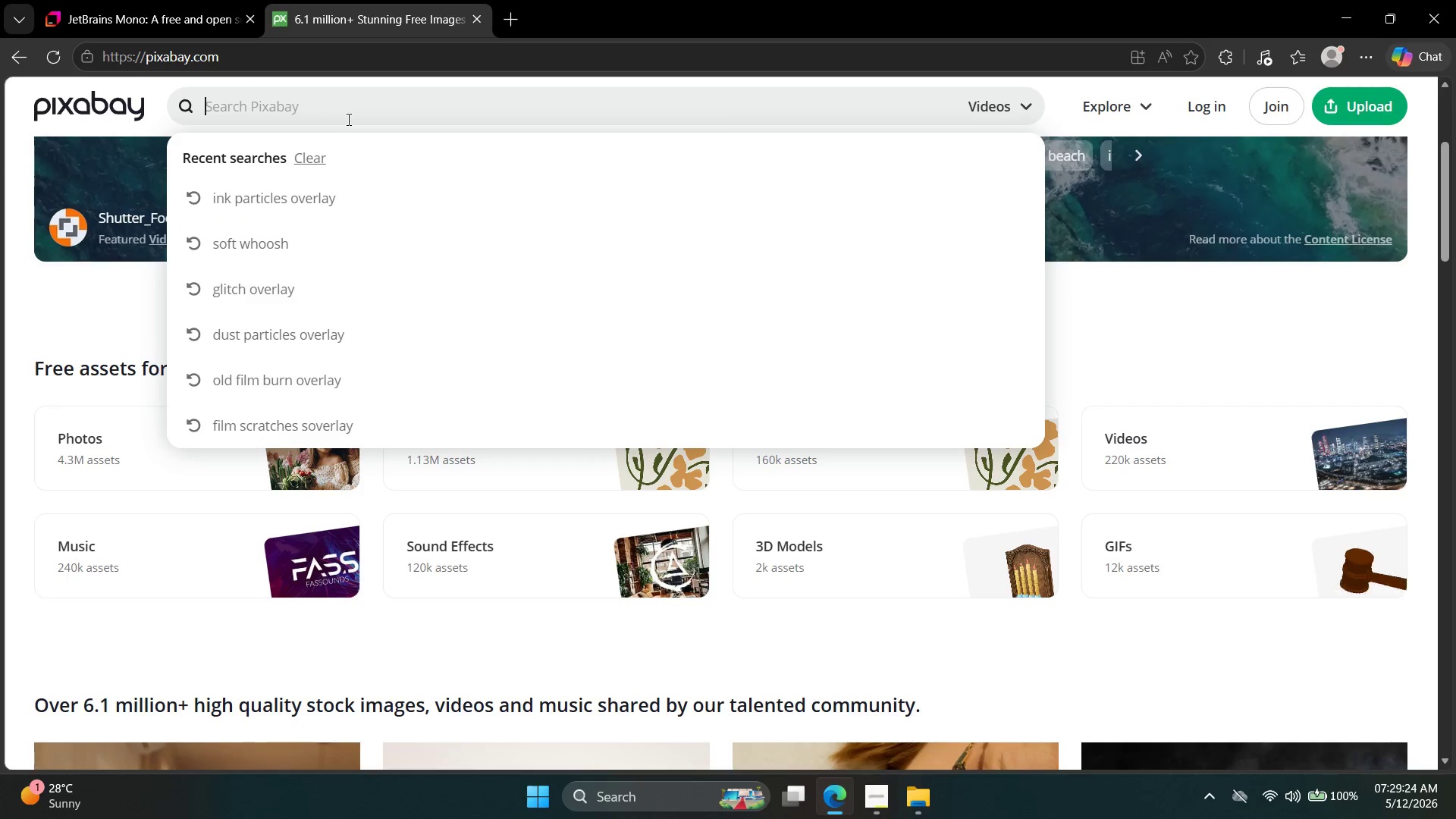 
type(film grain)
 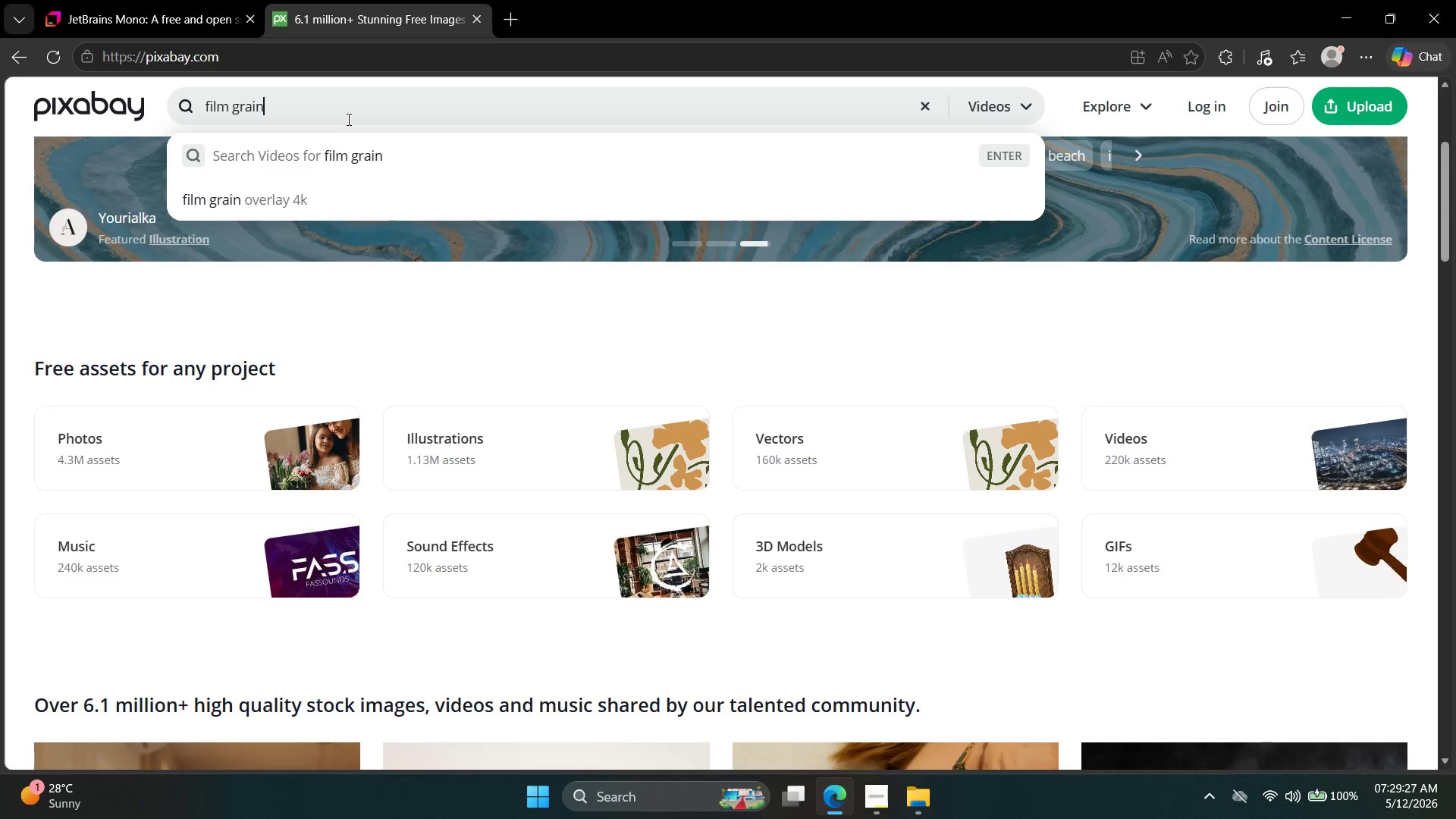 
key(Enter)
 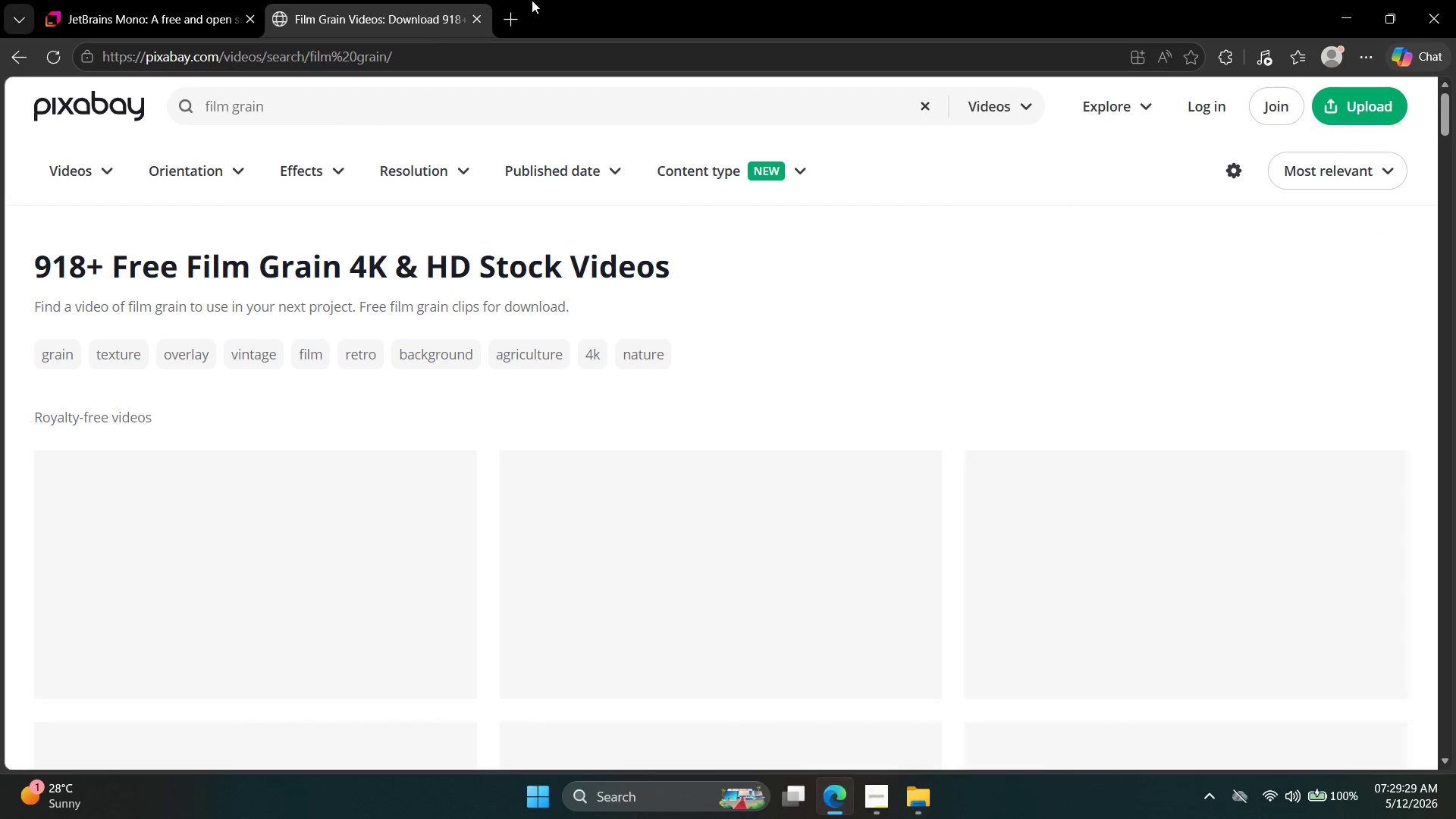 
scroll: coordinate [777, 550], scroll_direction: down, amount: 5.0
 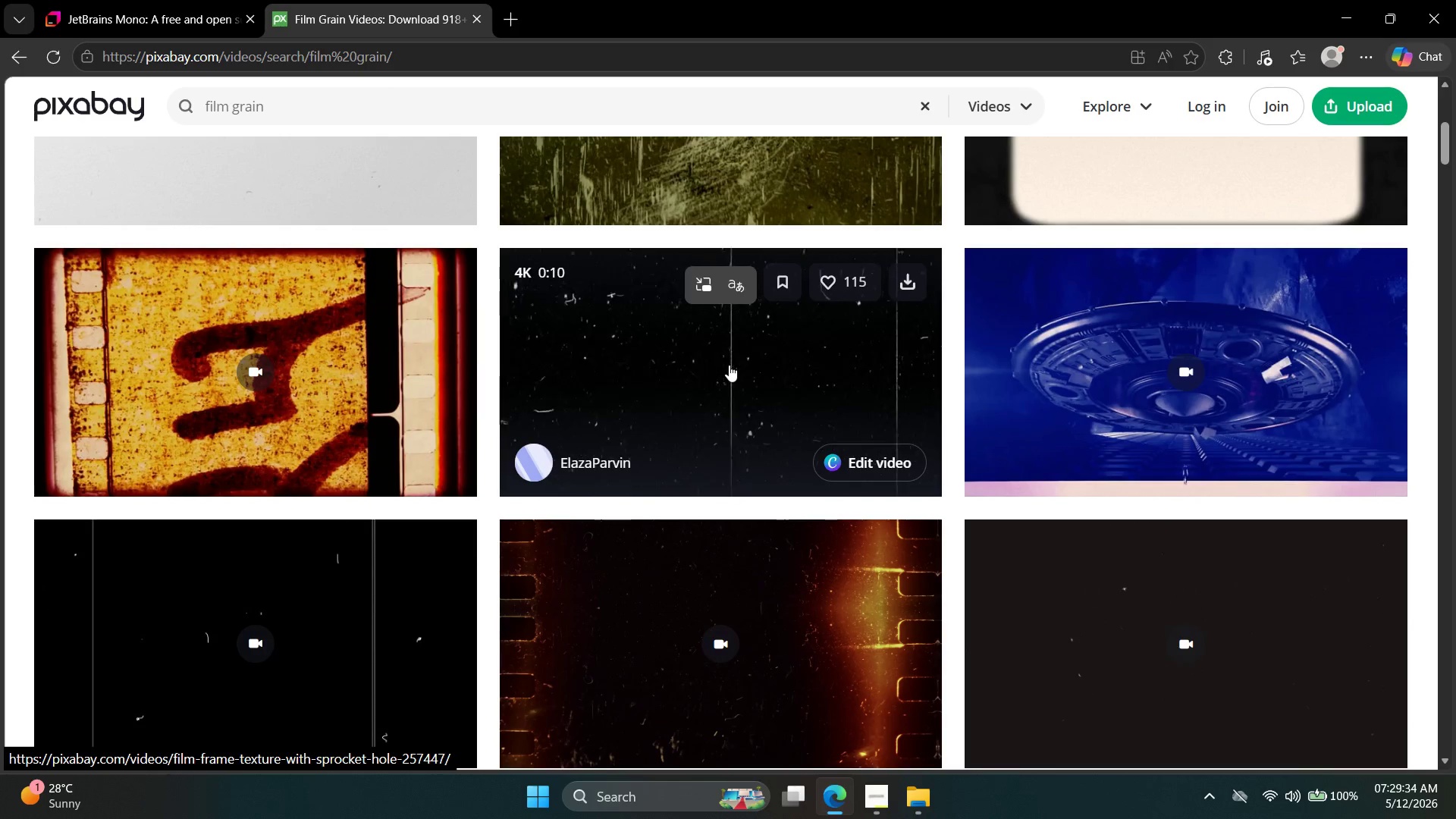 
left_click_drag(start_coordinate=[730, 365], to_coordinate=[730, 369])
 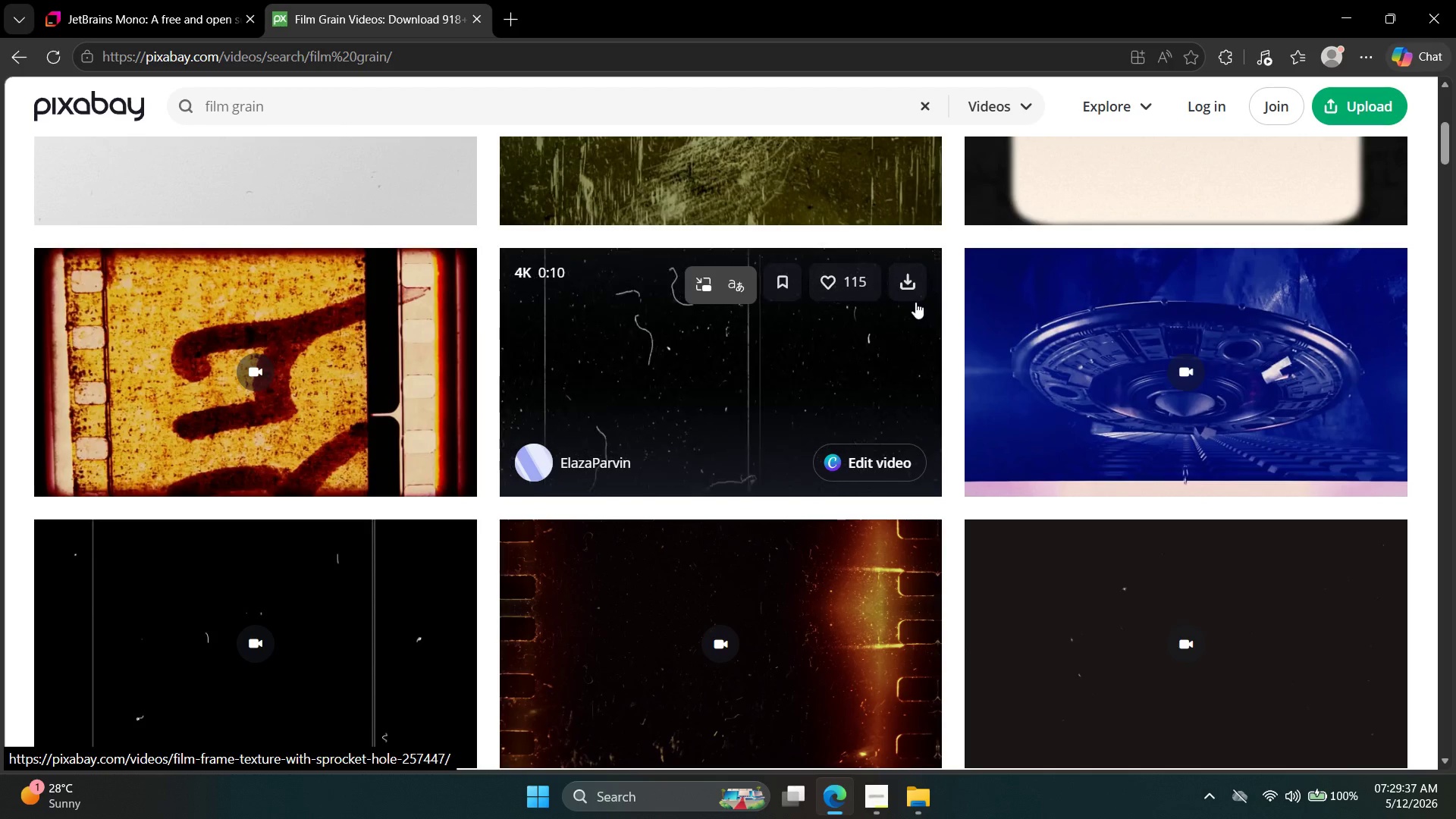 
left_click([908, 278])
 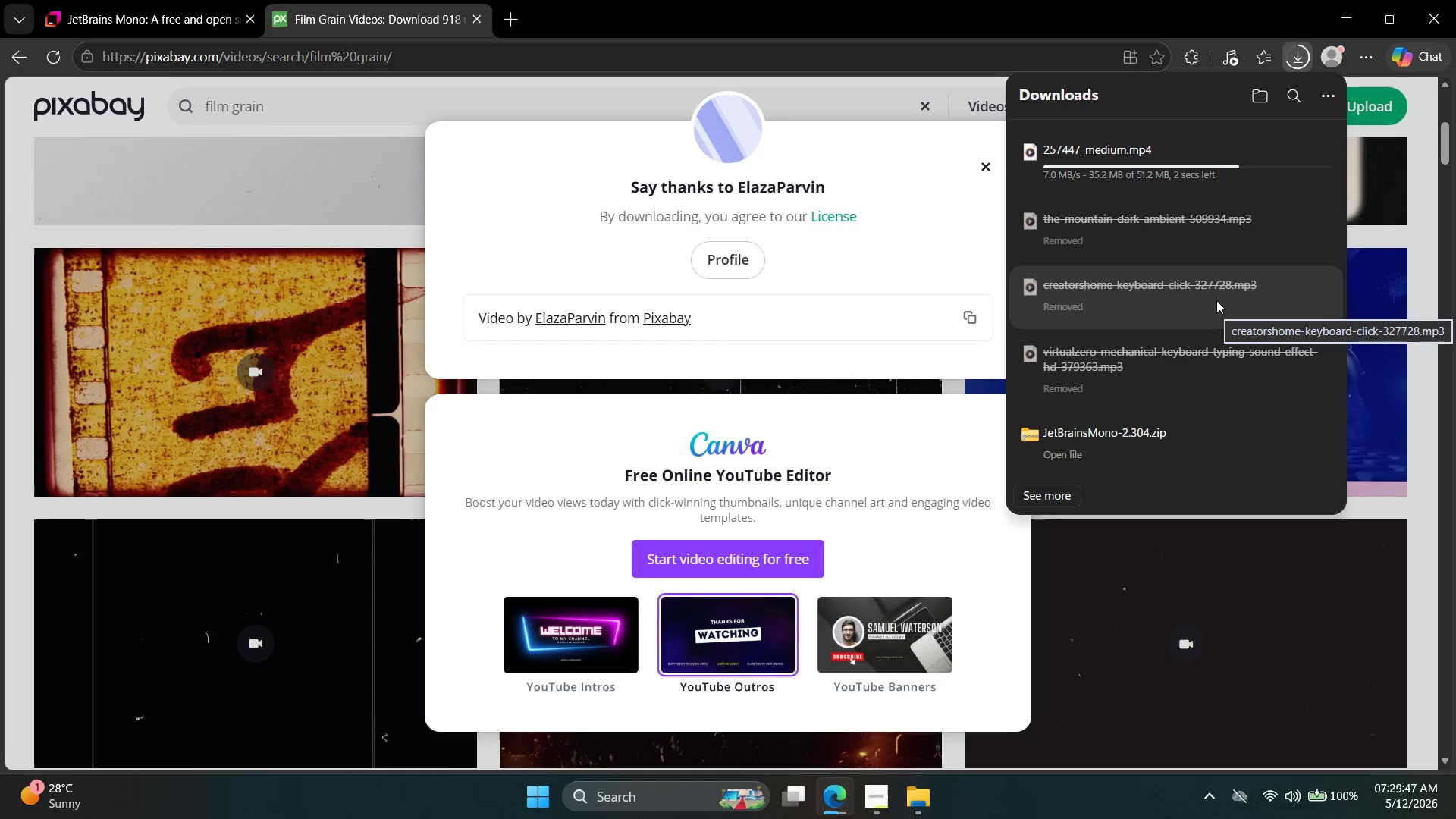 
wait(14.06)
 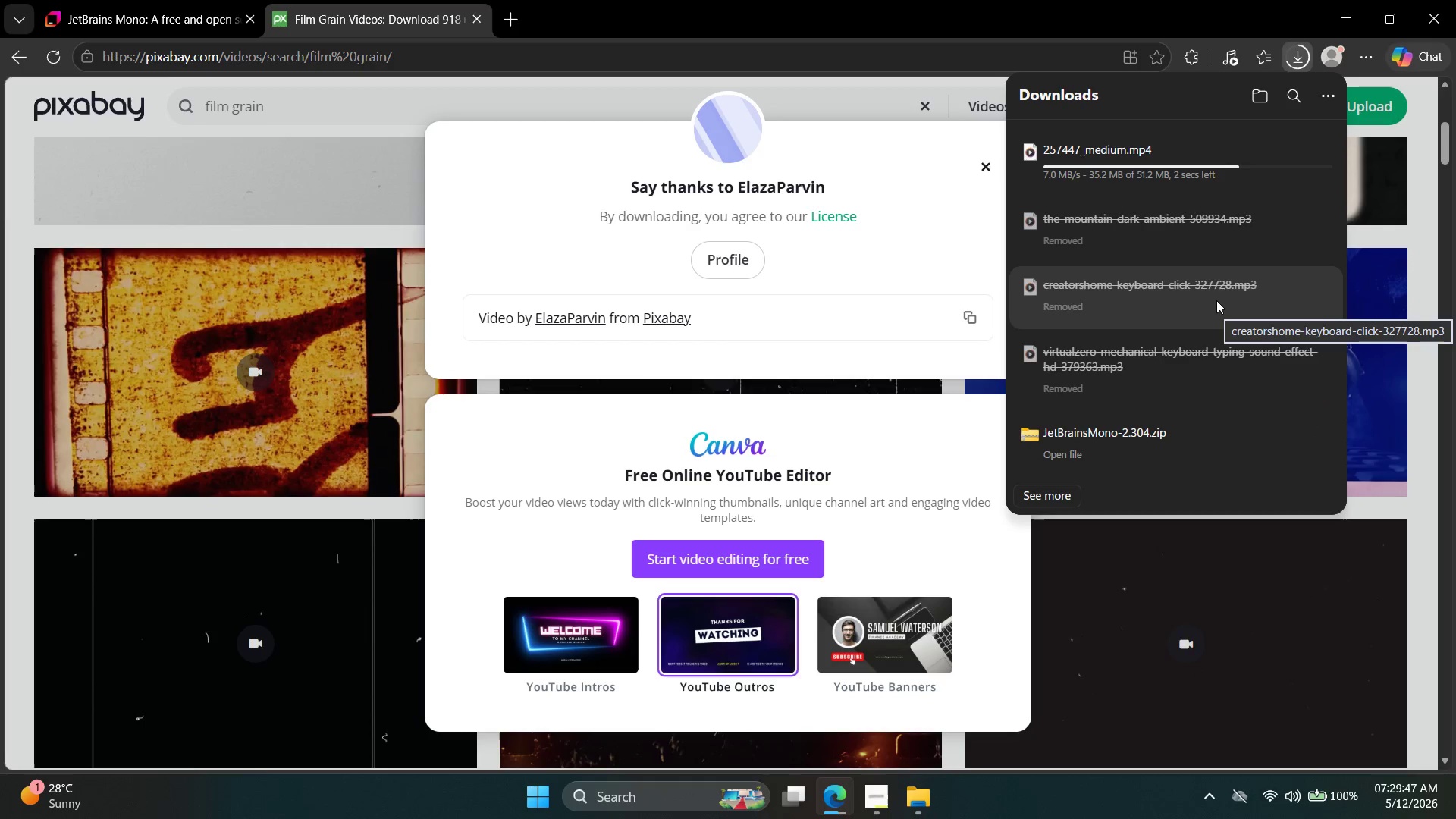 
left_click([1285, 162])
 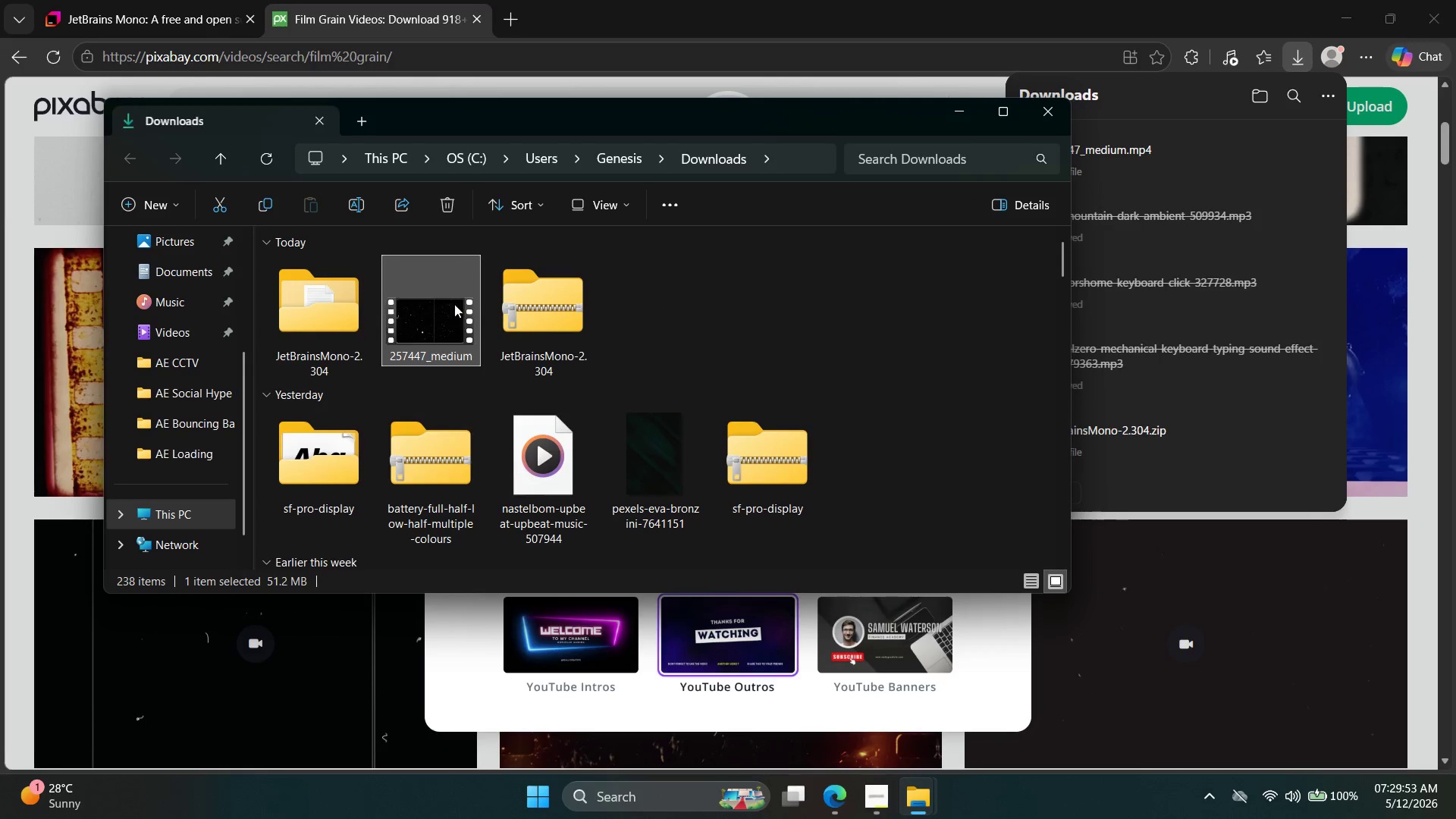 
key(Control+C)
 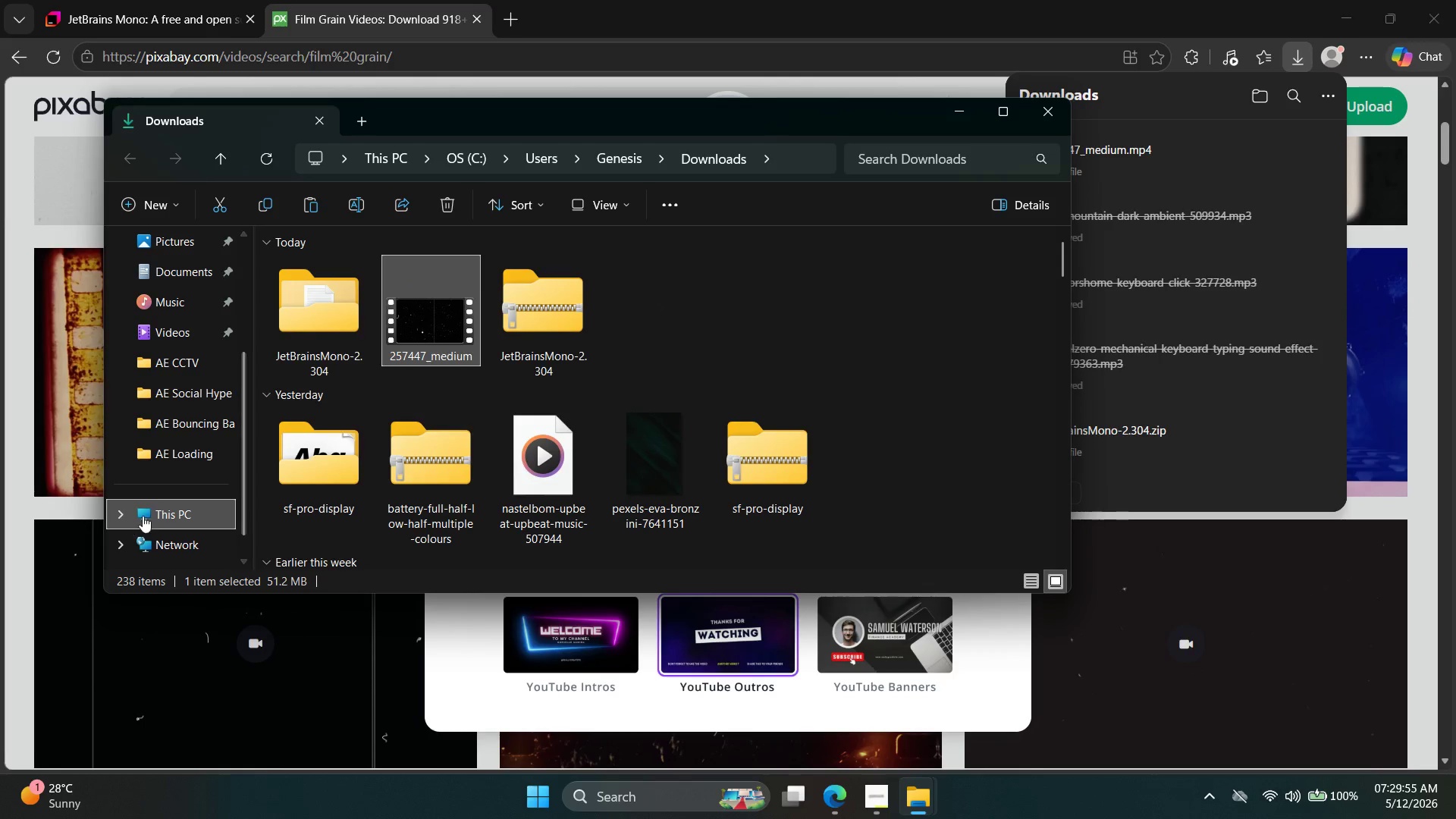 
scroll: coordinate [158, 450], scroll_direction: up, amount: 4.0
 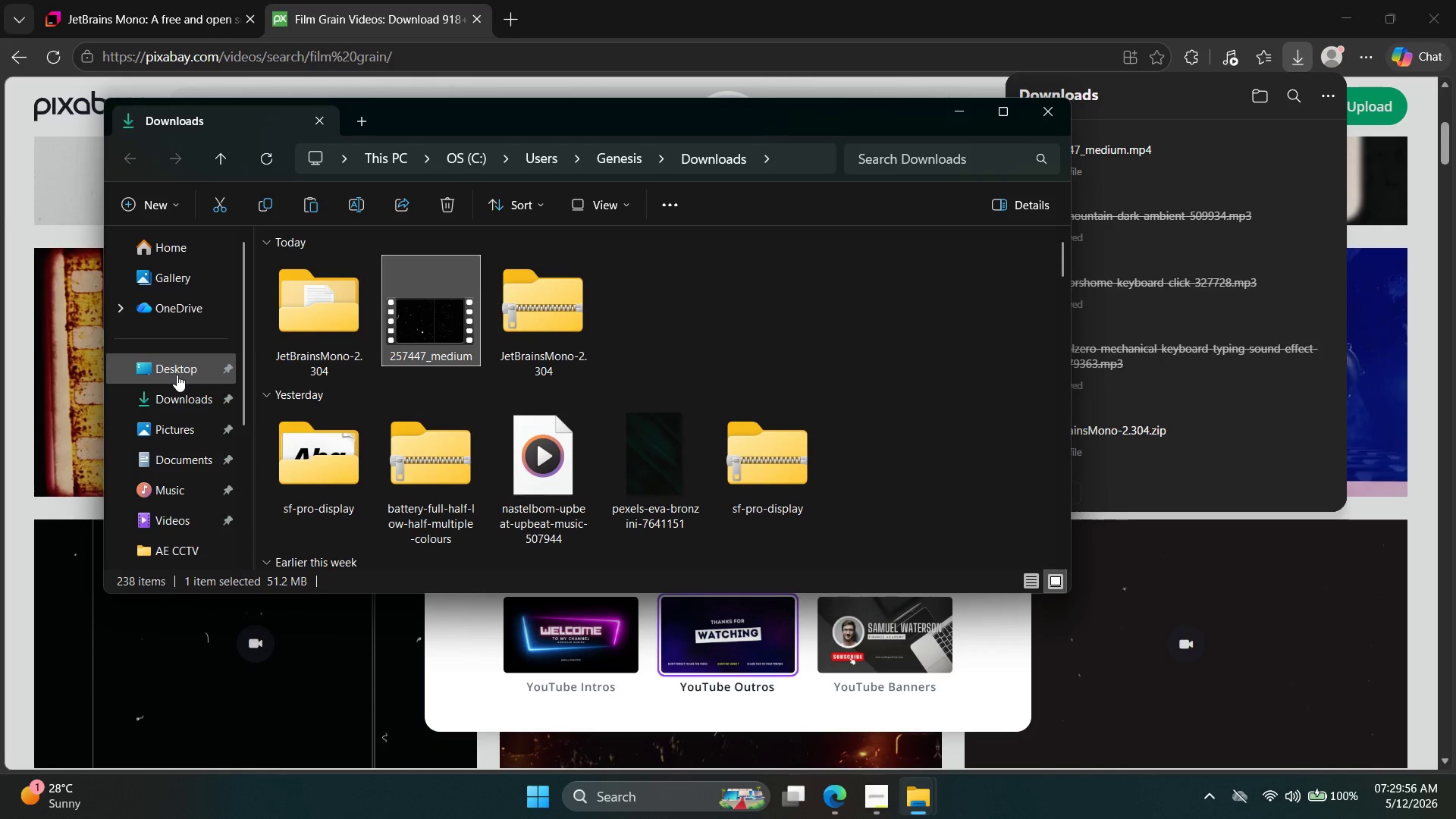 
left_click([177, 373])
 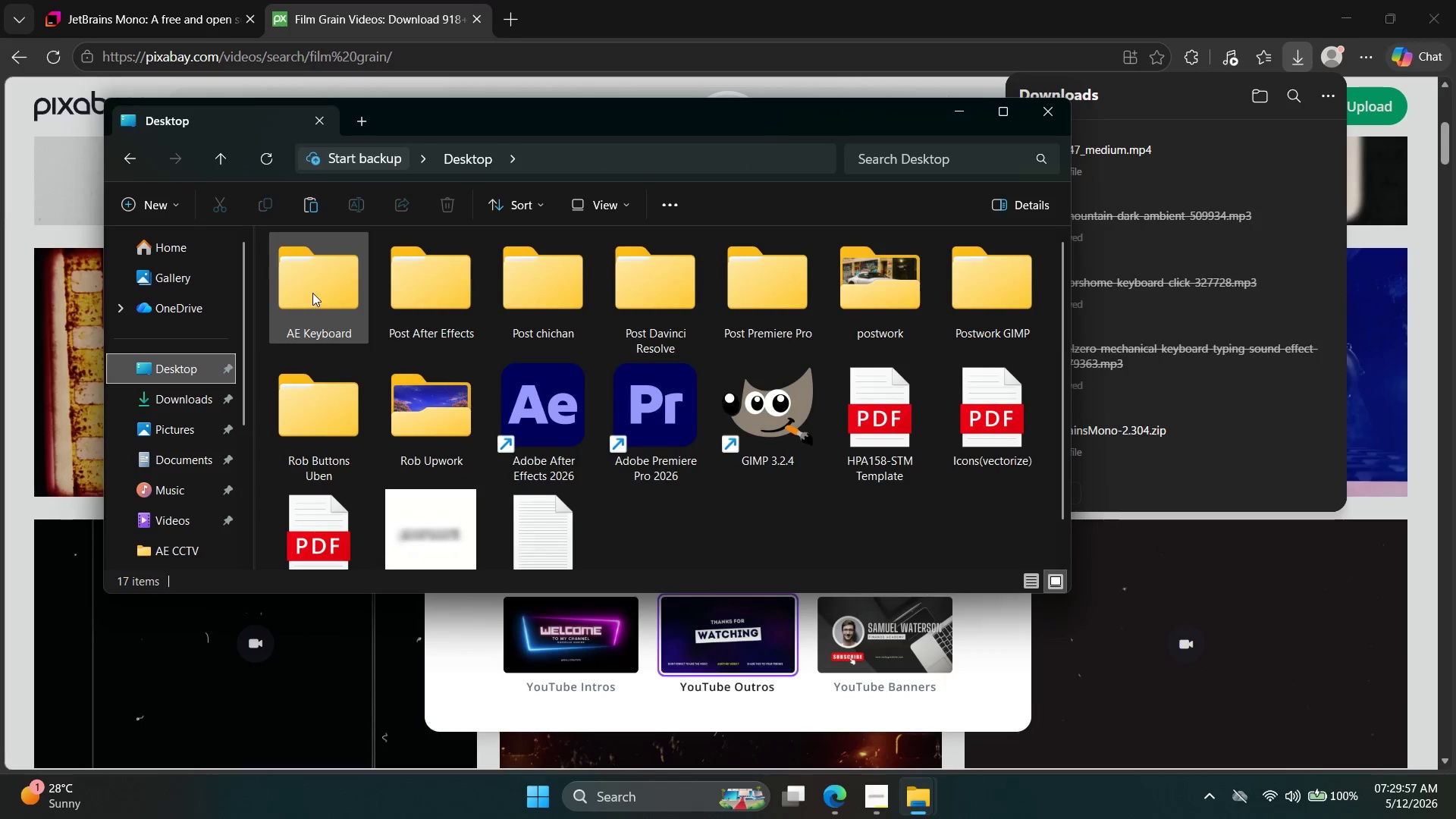 
double_click([312, 292])
 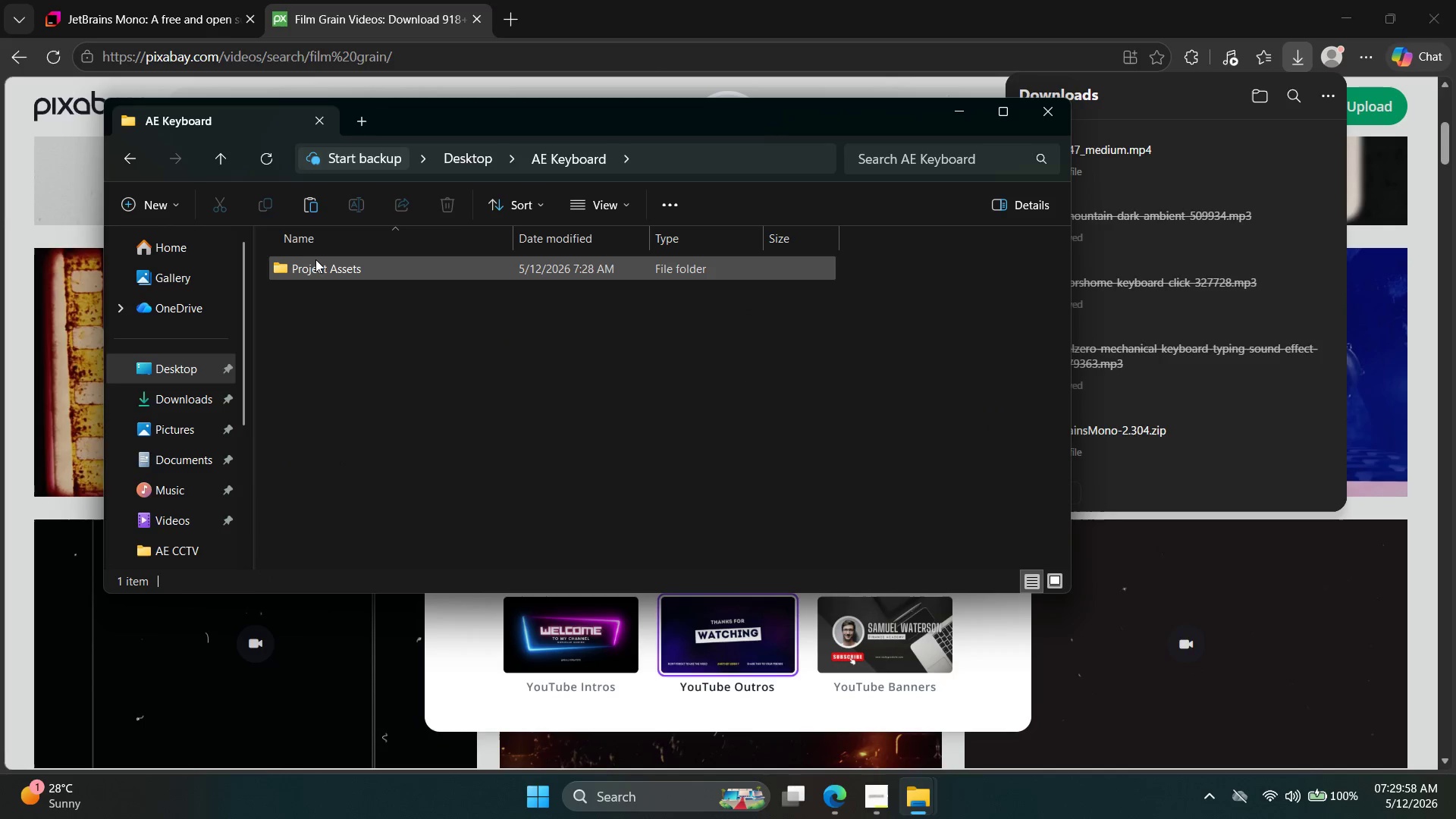 
double_click([315, 259])
 